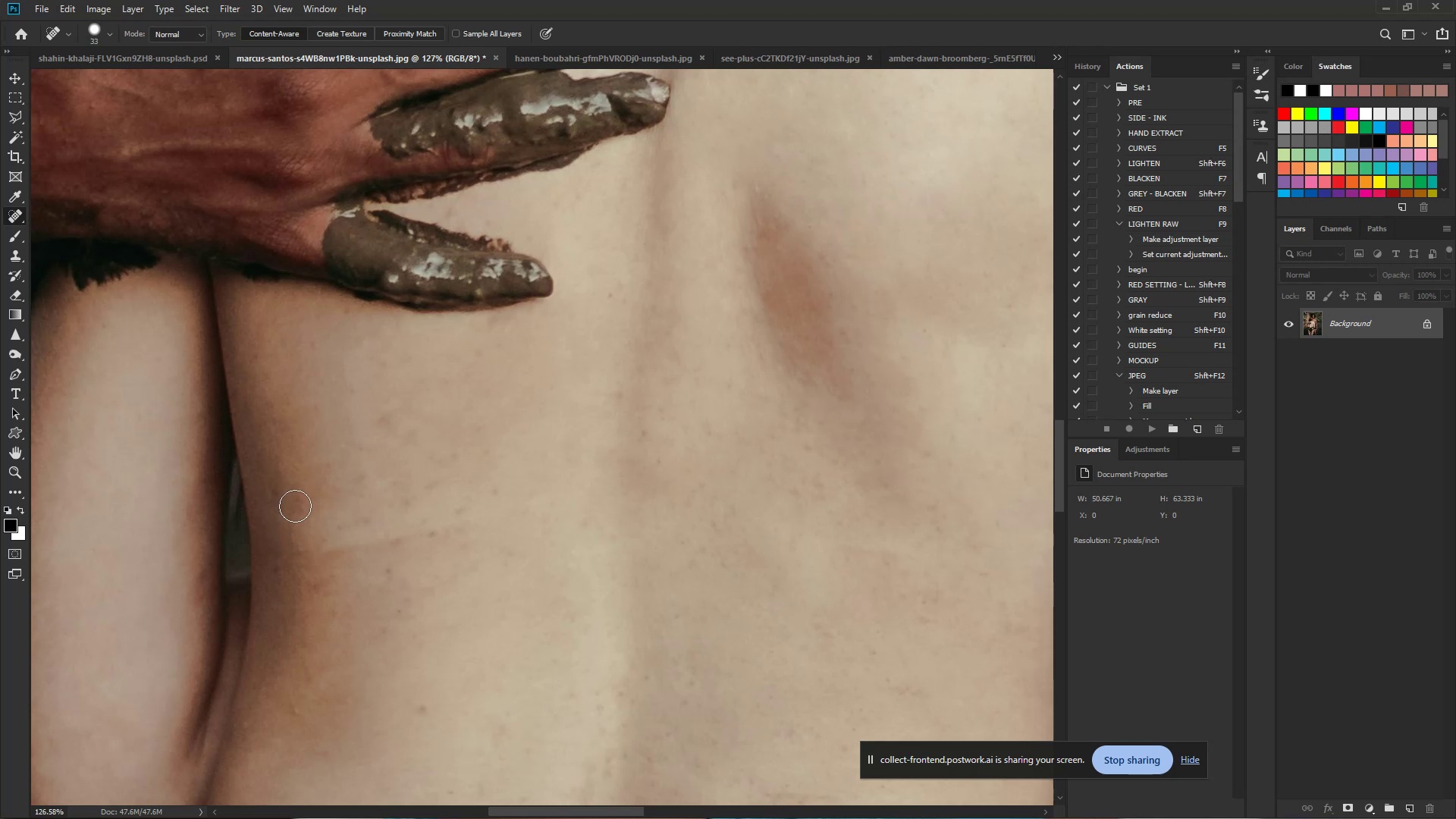 
left_click_drag(start_coordinate=[297, 501], to_coordinate=[299, 494])
 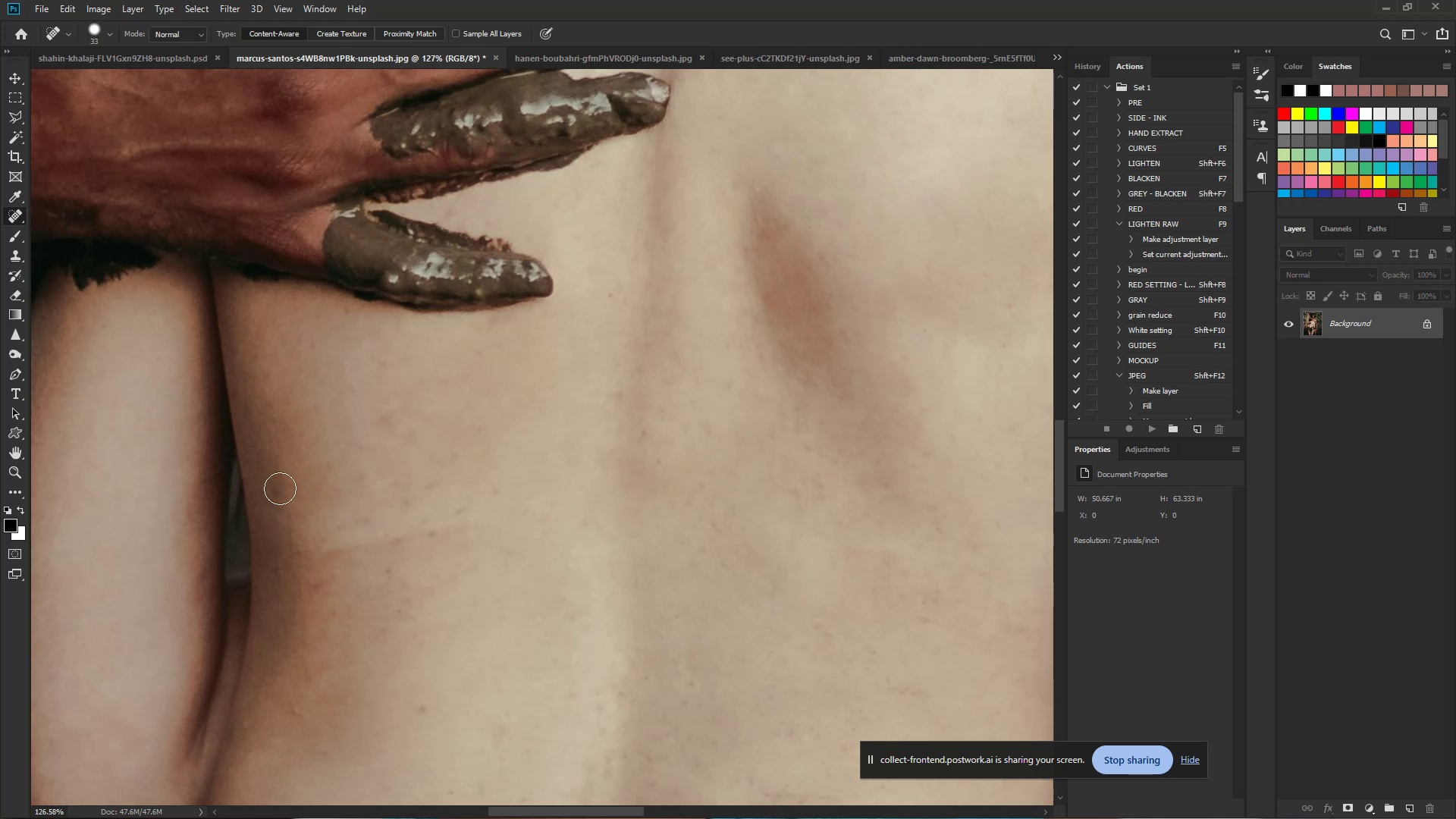 
left_click([277, 489])
 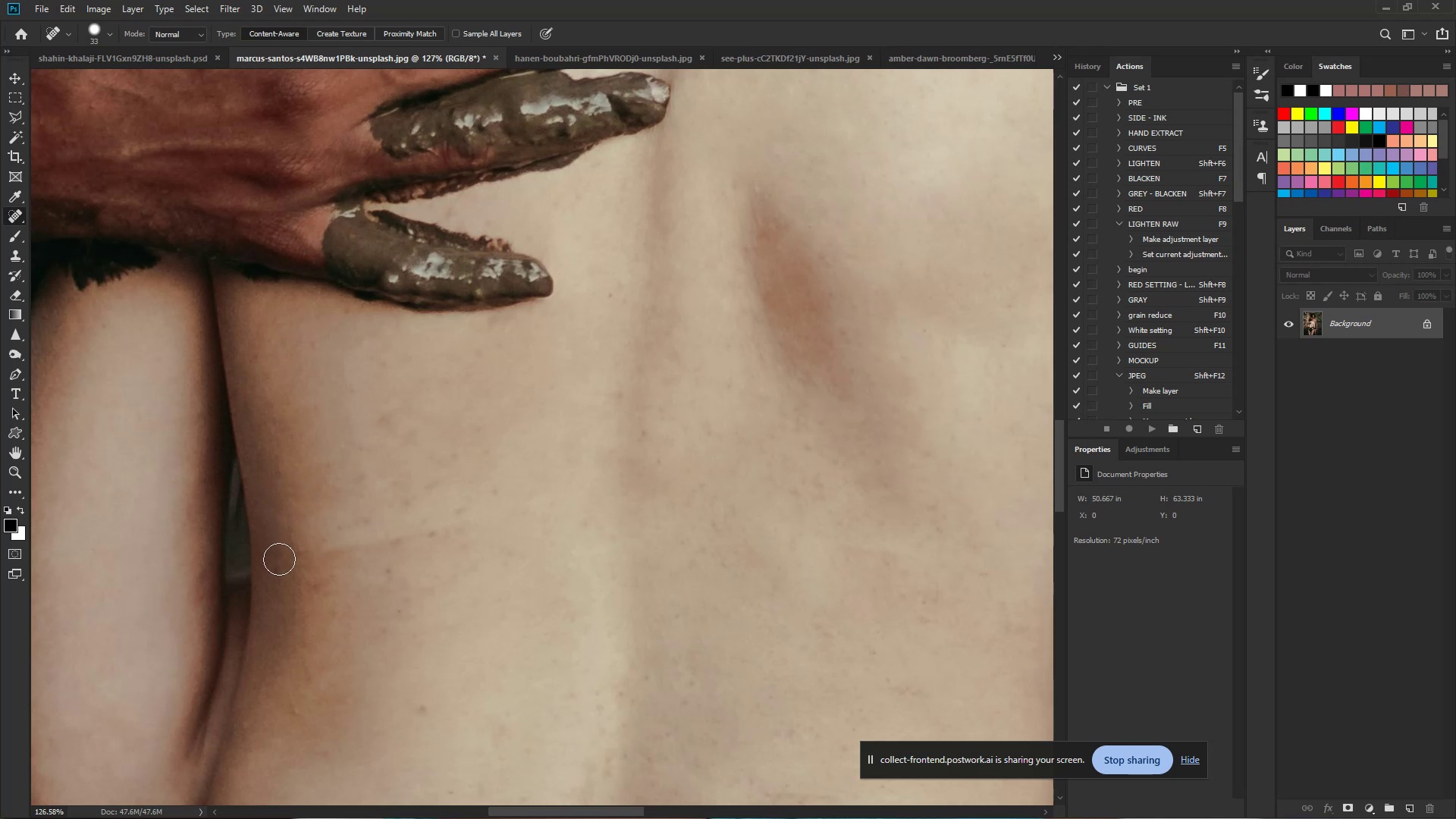 
left_click_drag(start_coordinate=[279, 562], to_coordinate=[281, 581])
 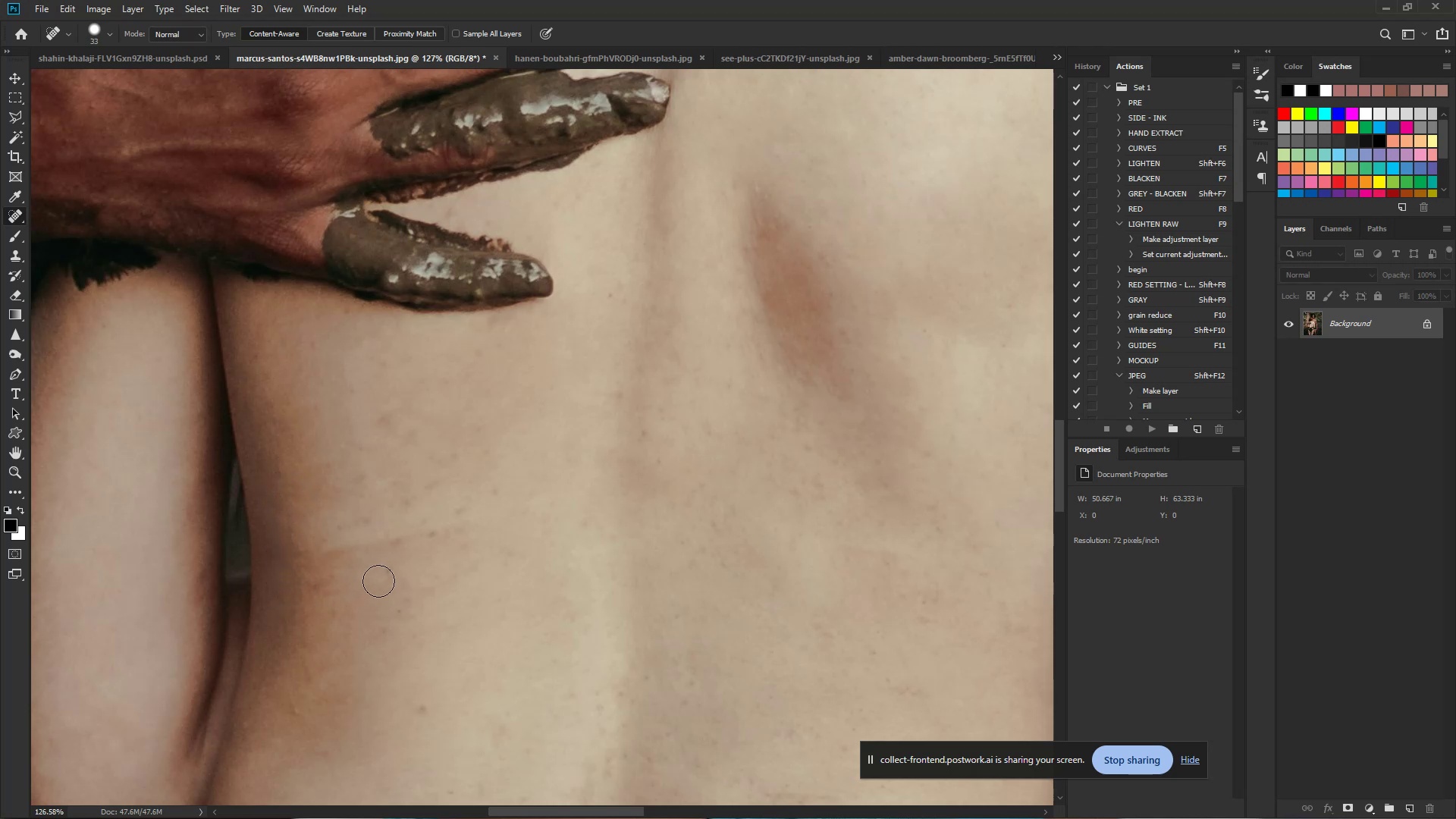 
left_click([397, 570])
 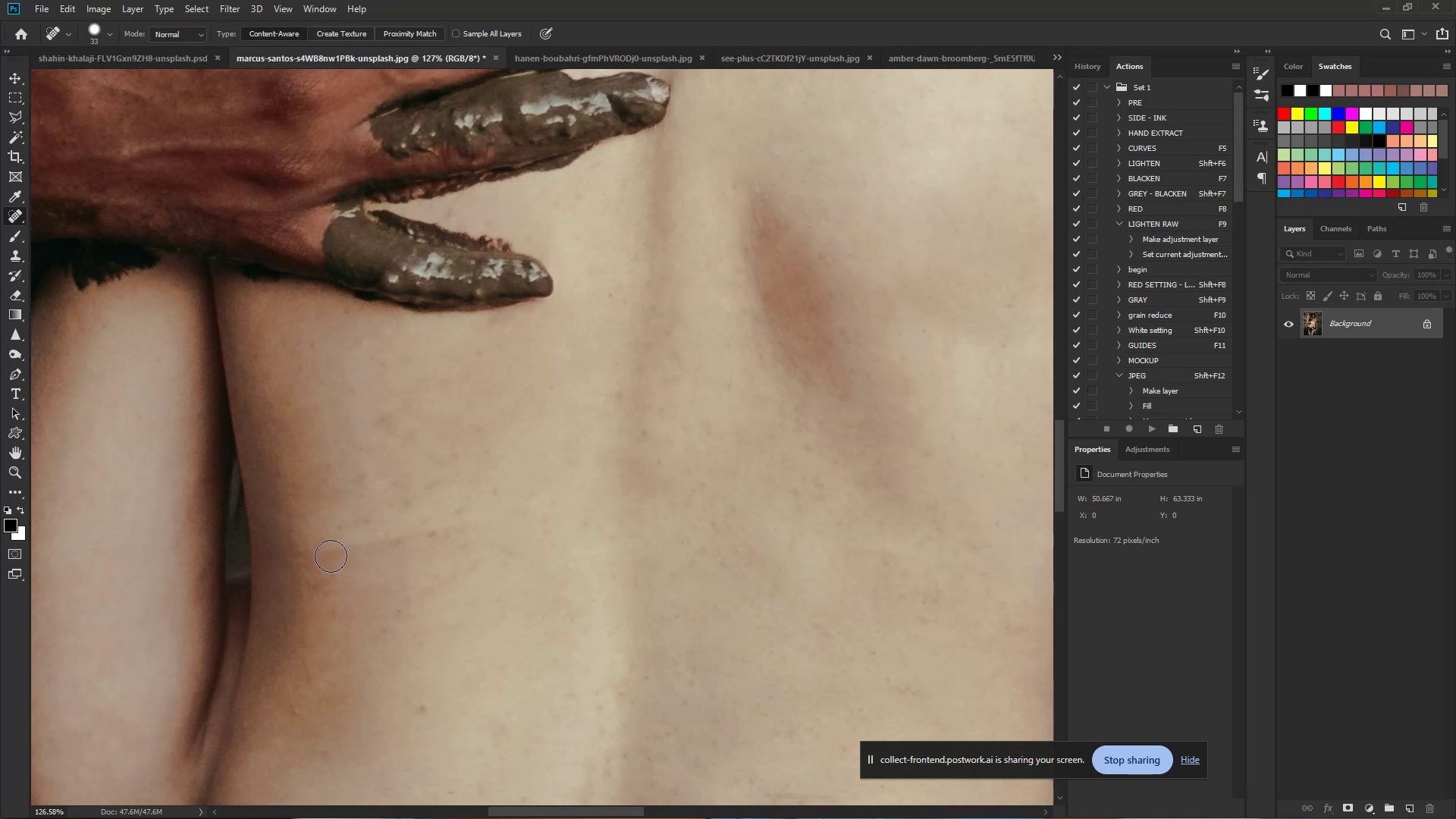 
left_click_drag(start_coordinate=[322, 554], to_coordinate=[453, 533])
 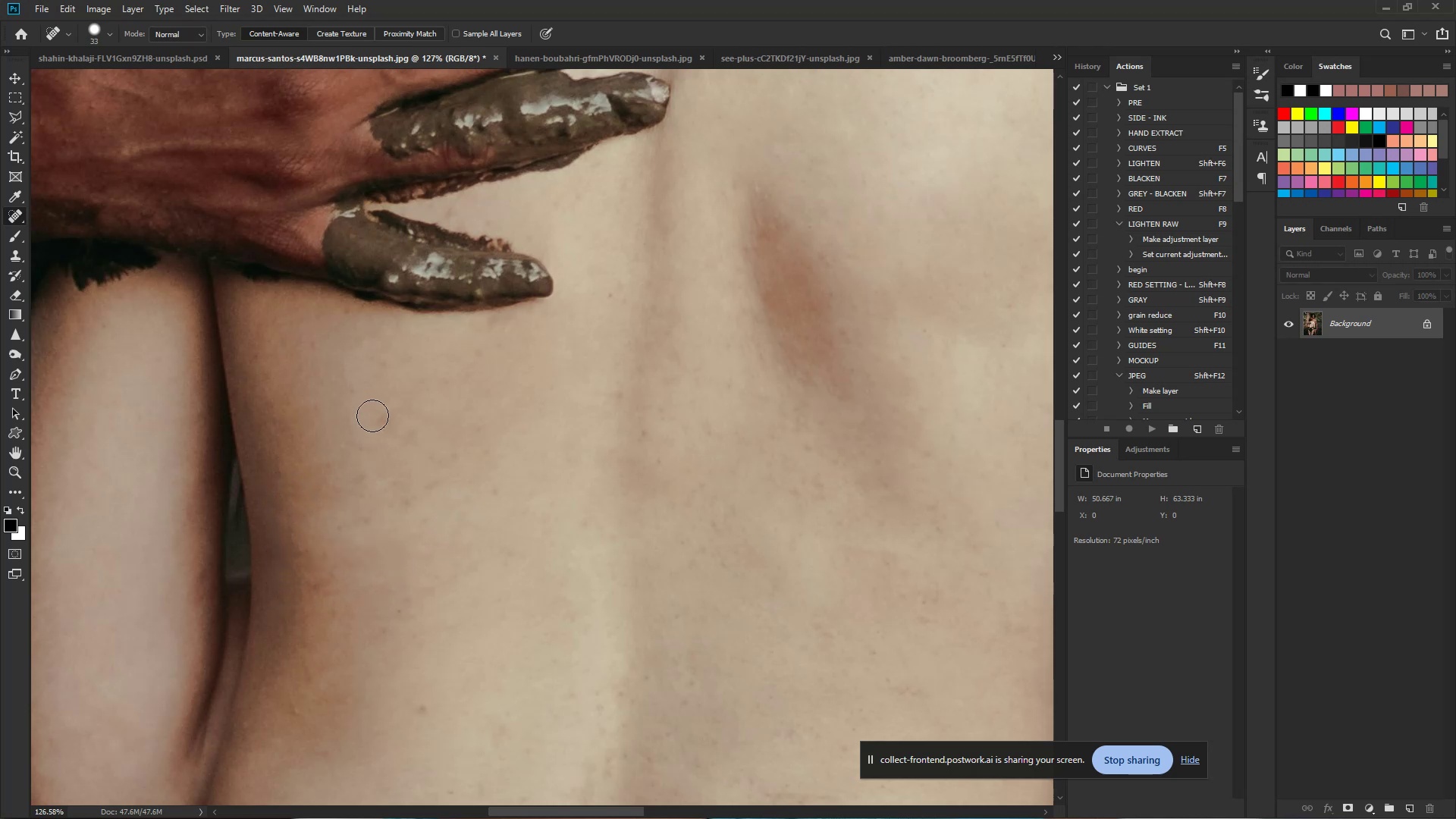 
double_click([384, 422])
 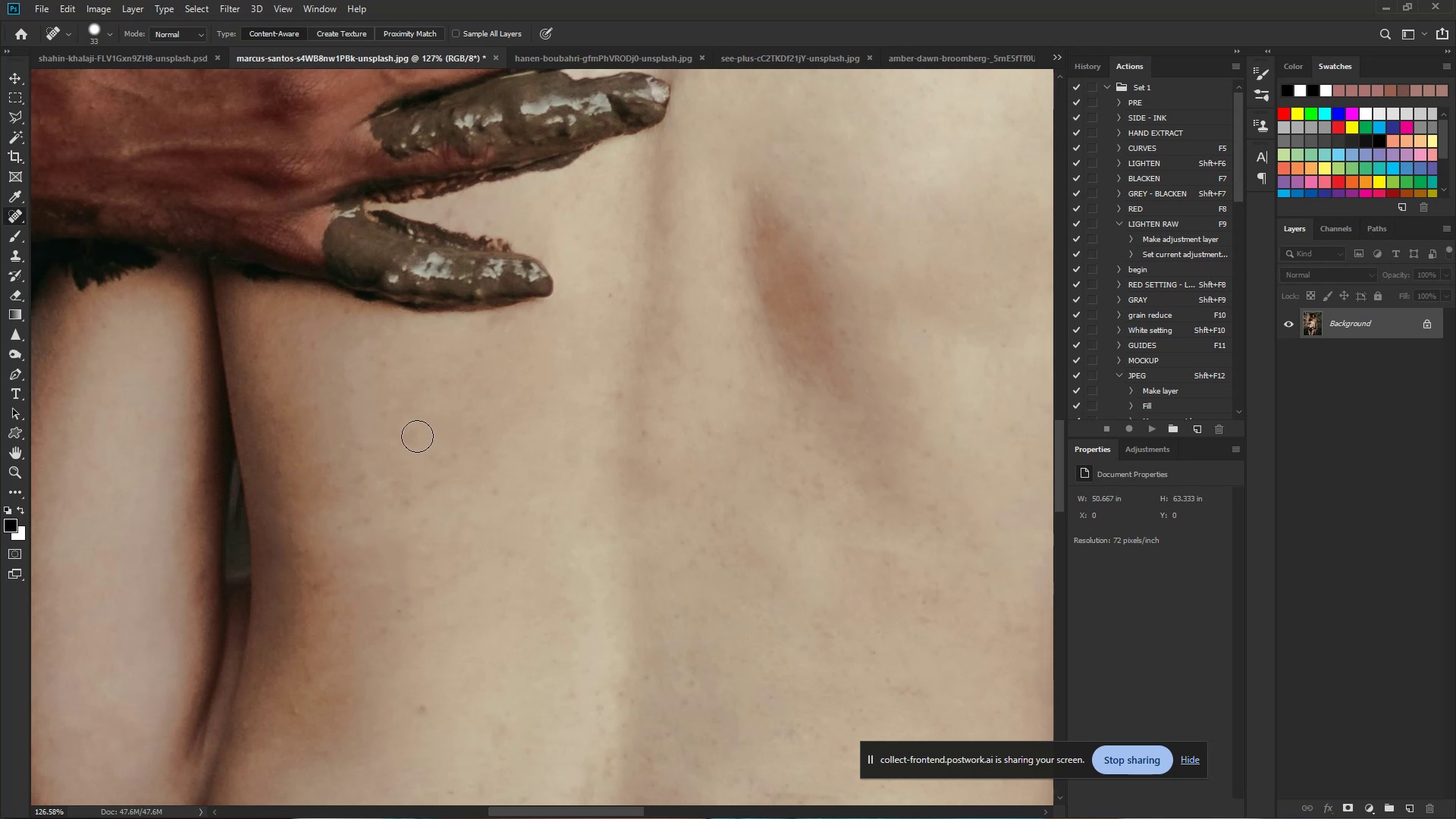 
left_click([413, 435])
 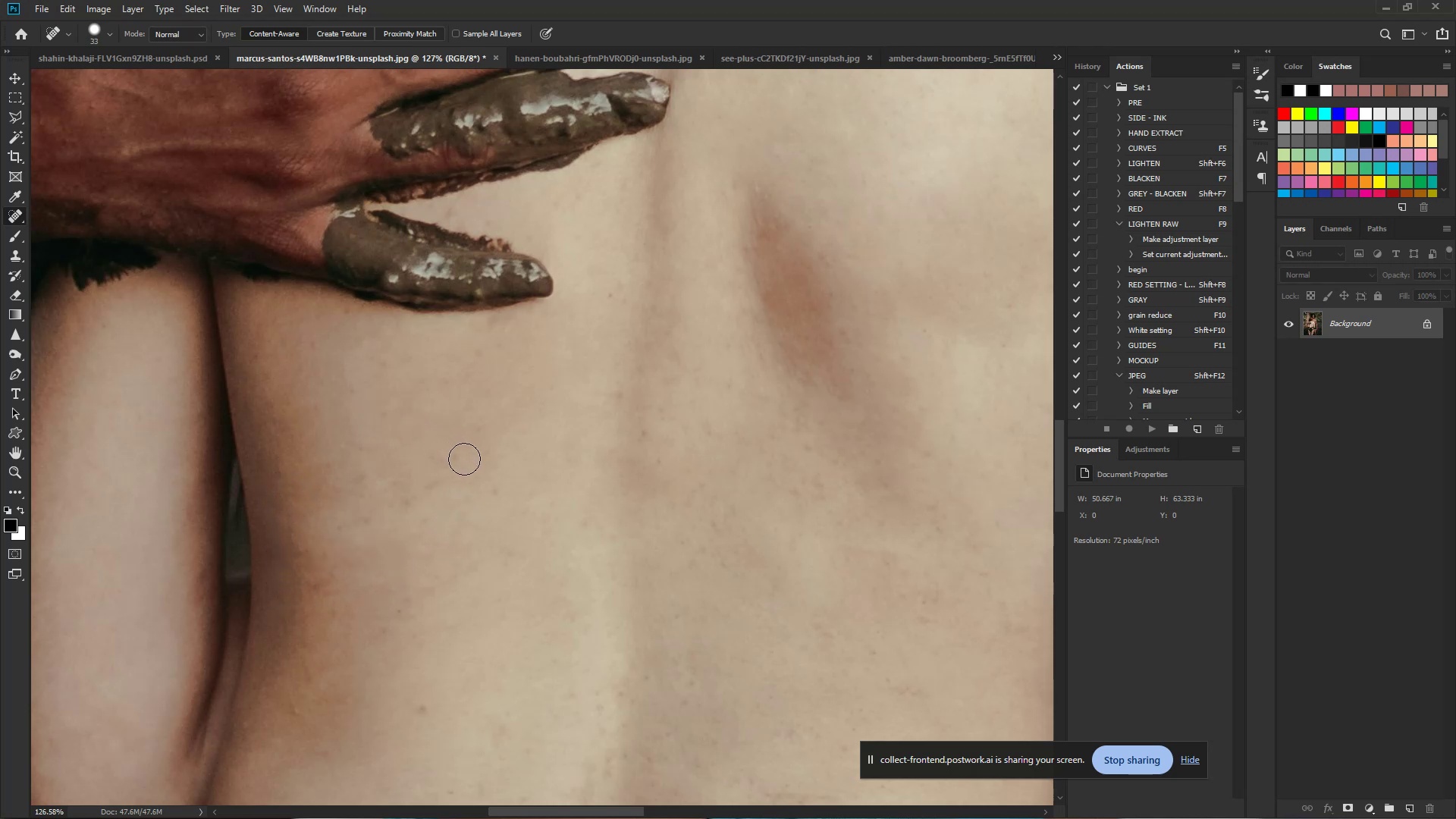 
left_click_drag(start_coordinate=[457, 459], to_coordinate=[453, 457])
 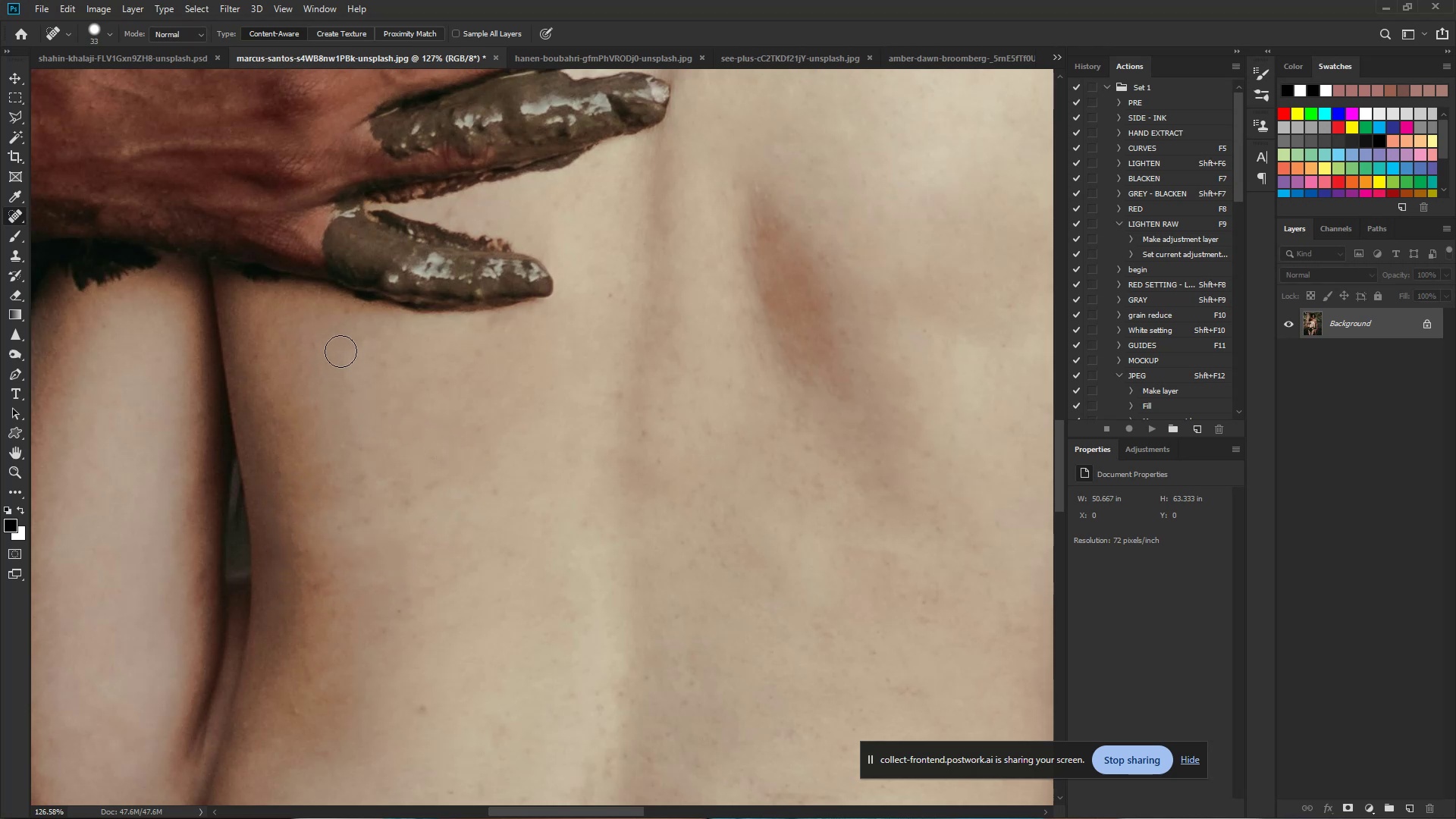 
left_click_drag(start_coordinate=[356, 351], to_coordinate=[359, 453])
 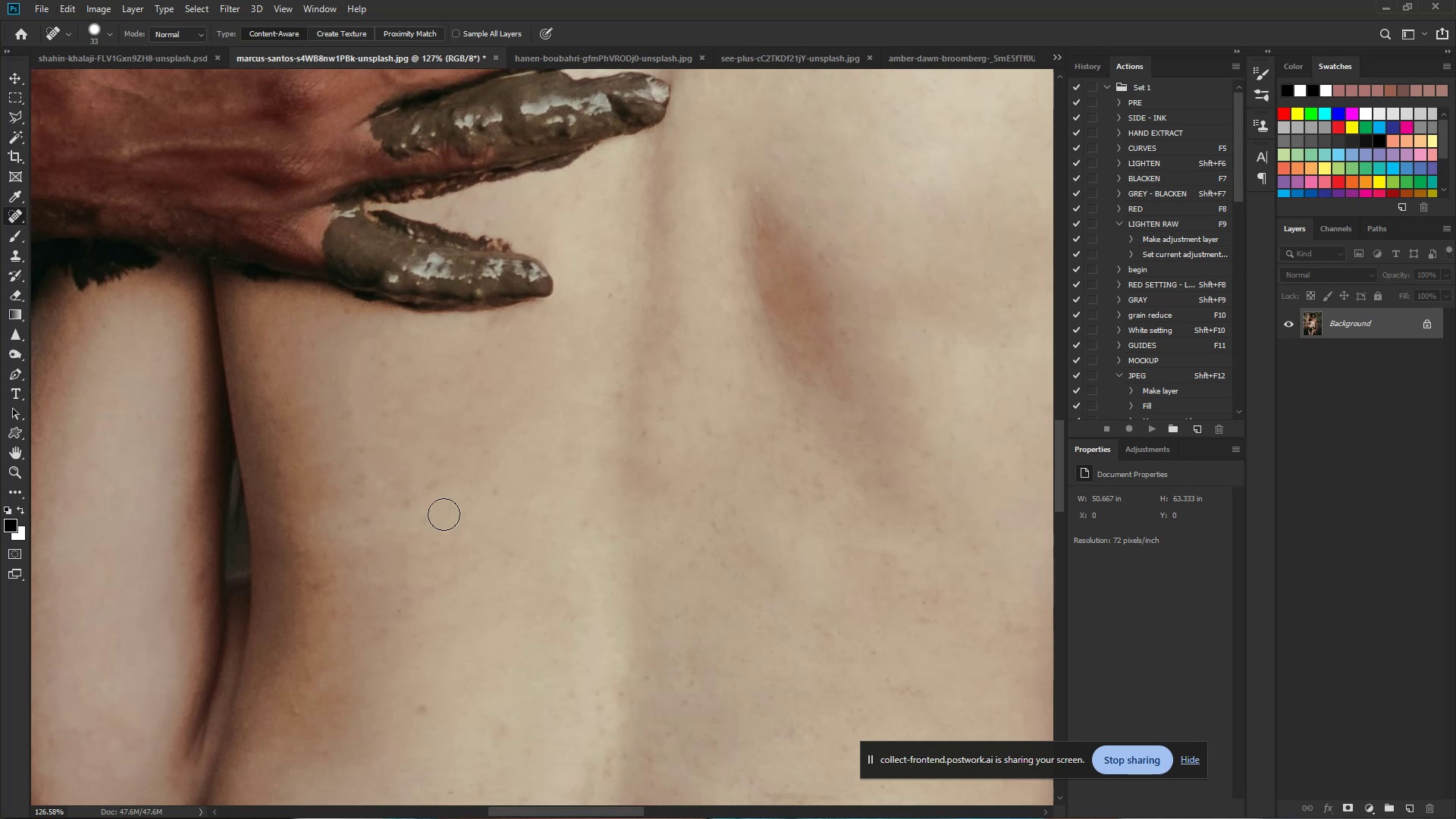 
hold_key(key=Space, duration=0.76)
 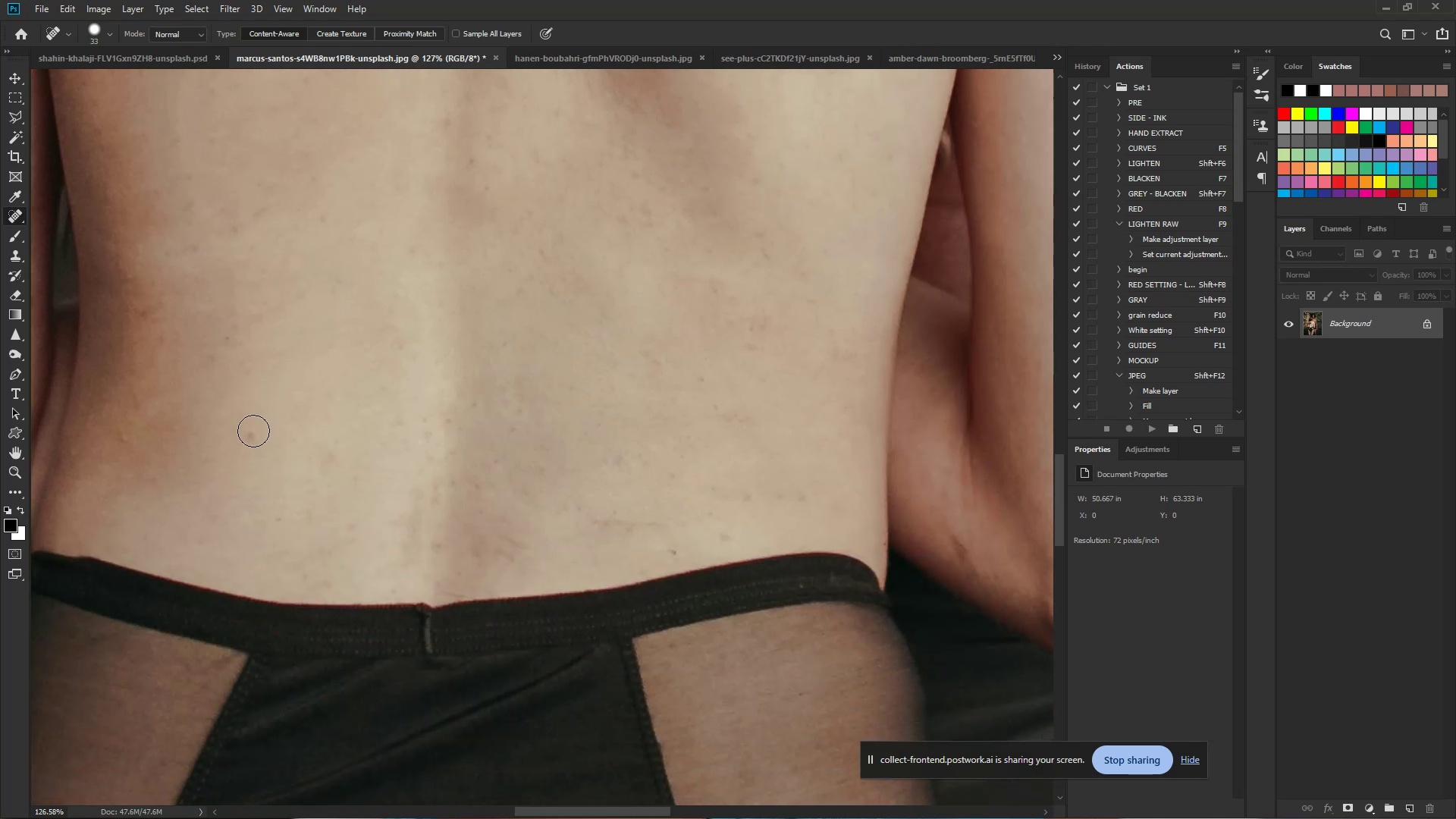 
left_click_drag(start_coordinate=[487, 601], to_coordinate=[315, 328])
 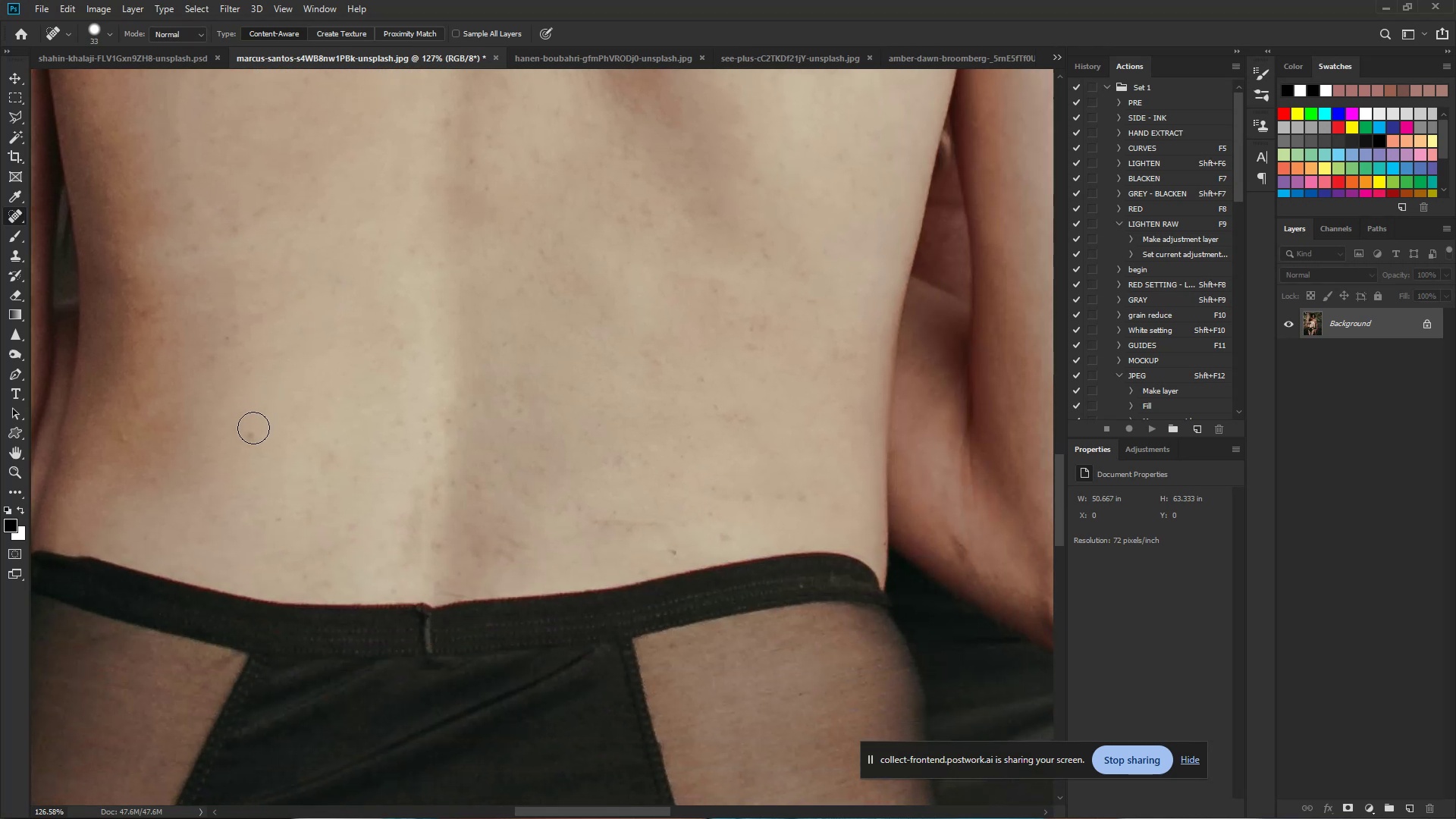 
left_click([253, 431])
 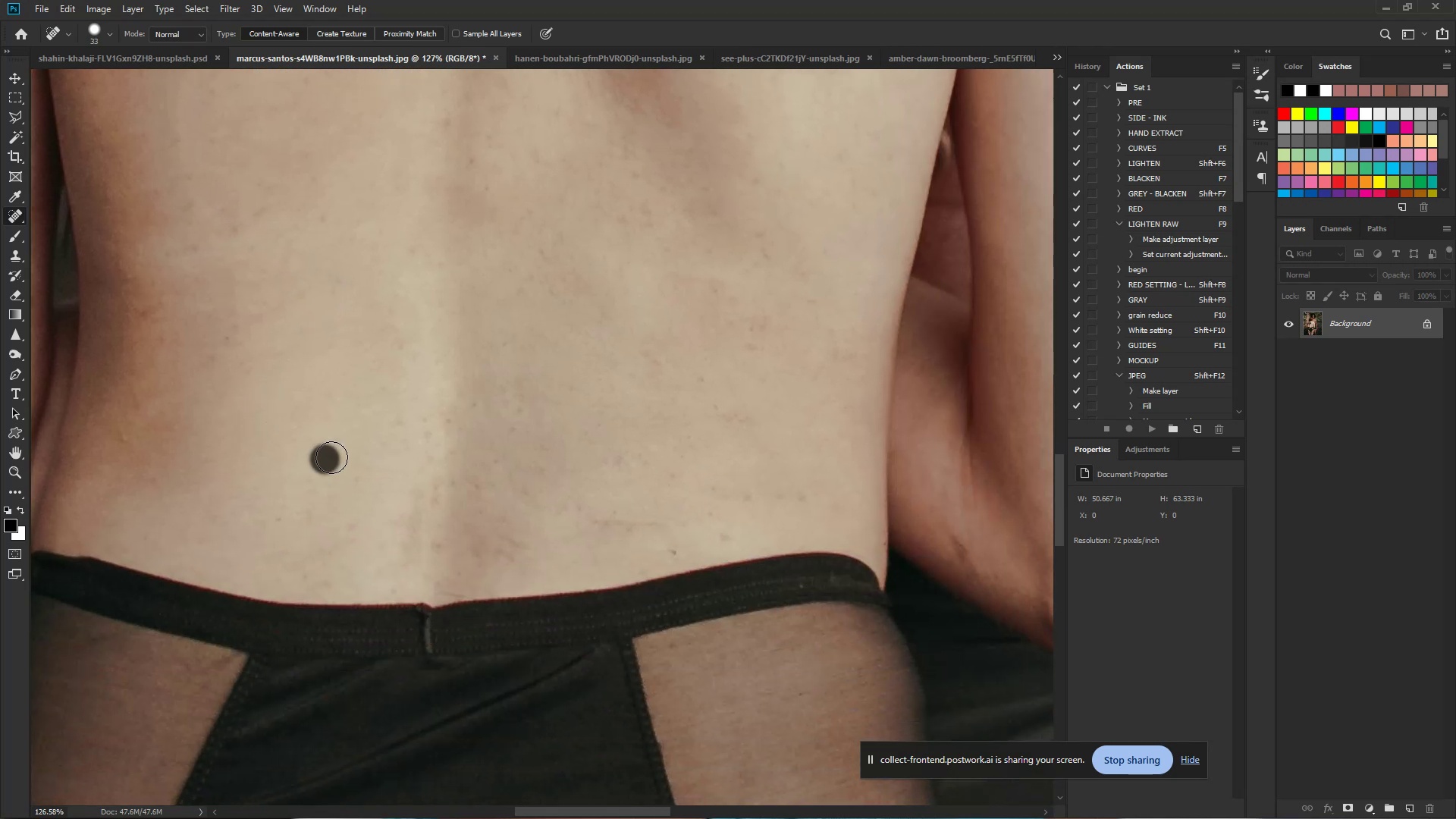 
double_click([336, 445])
 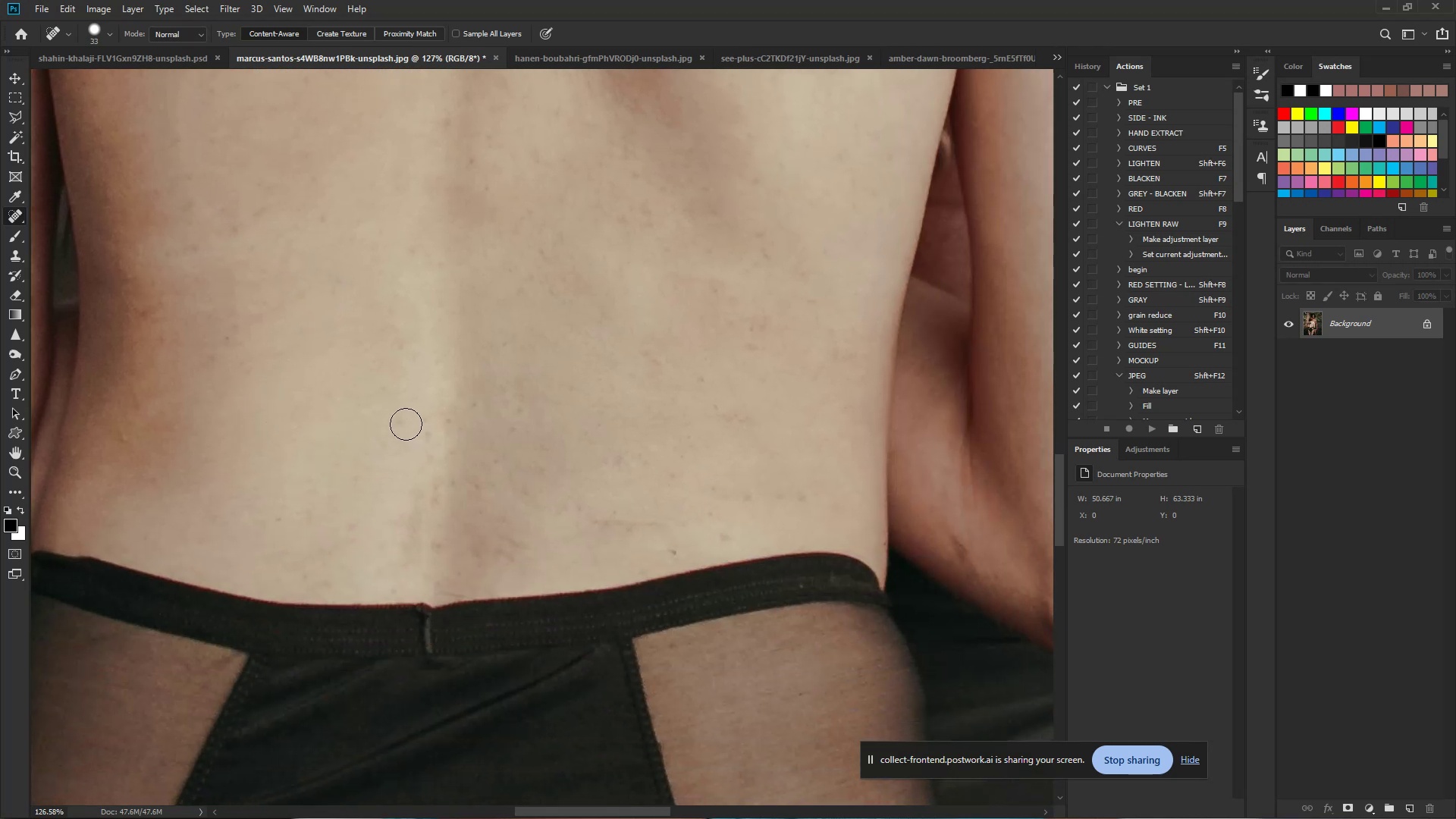 
left_click([395, 422])
 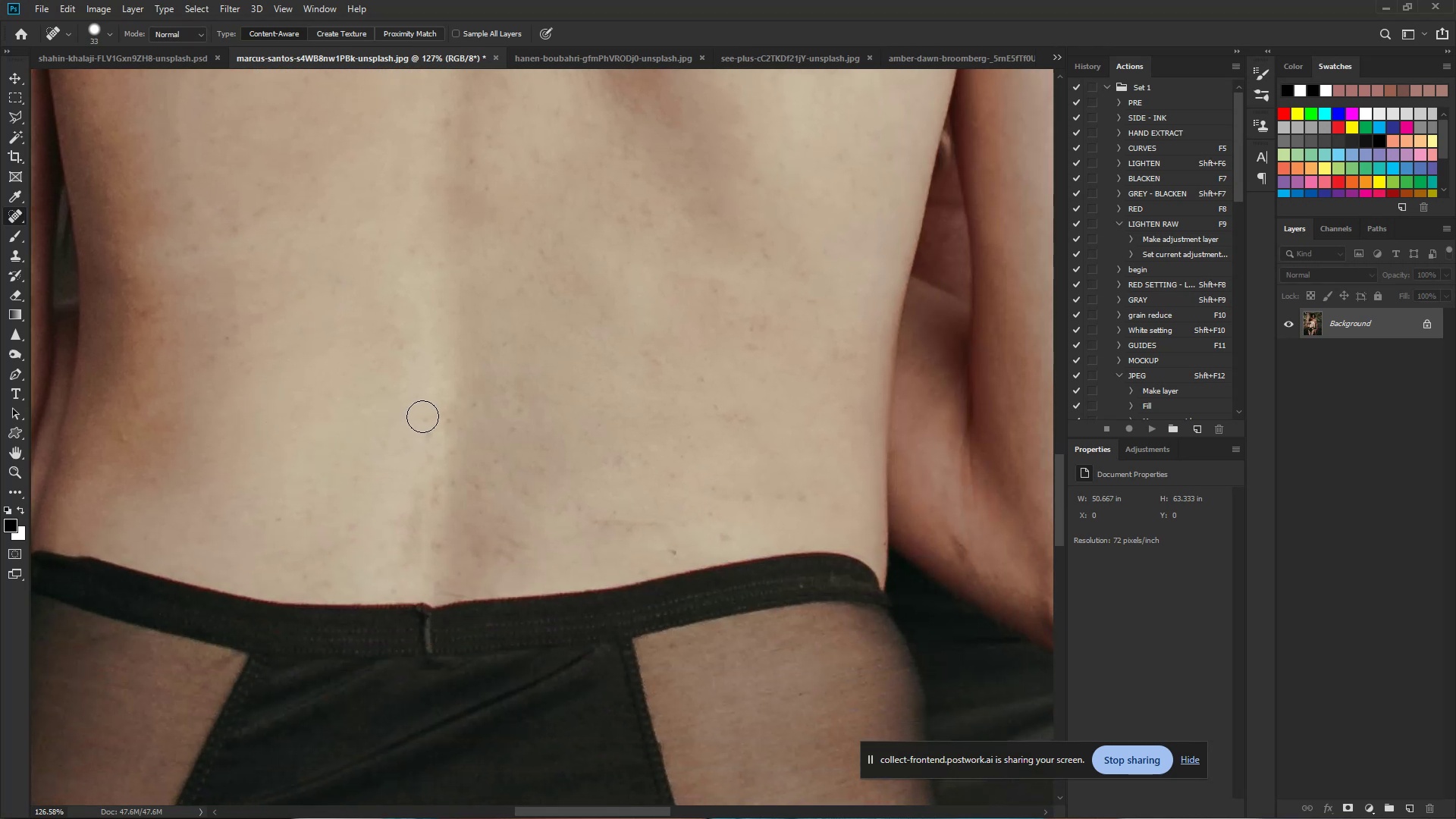 
left_click_drag(start_coordinate=[425, 417], to_coordinate=[430, 440])
 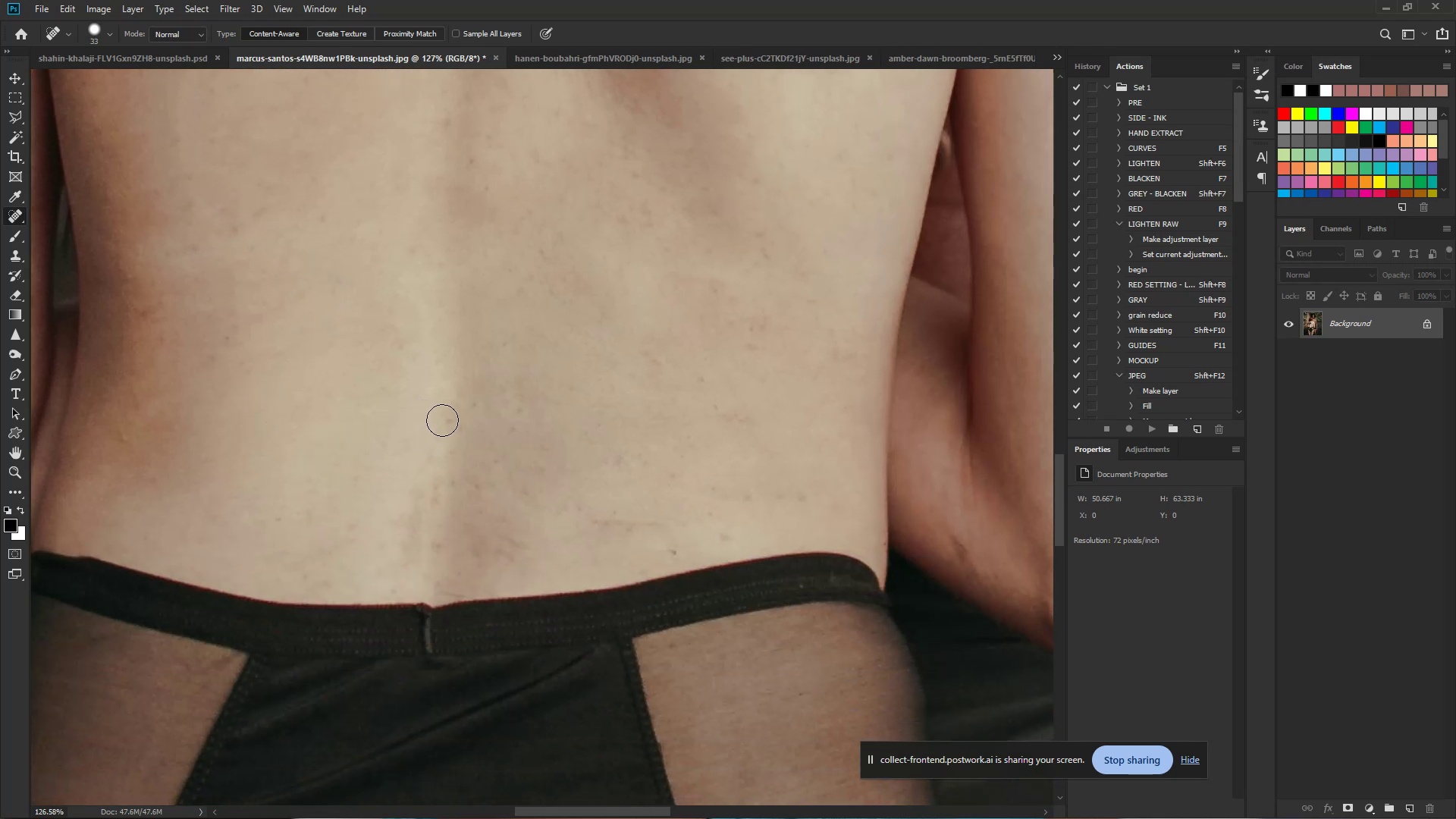 
left_click([442, 420])
 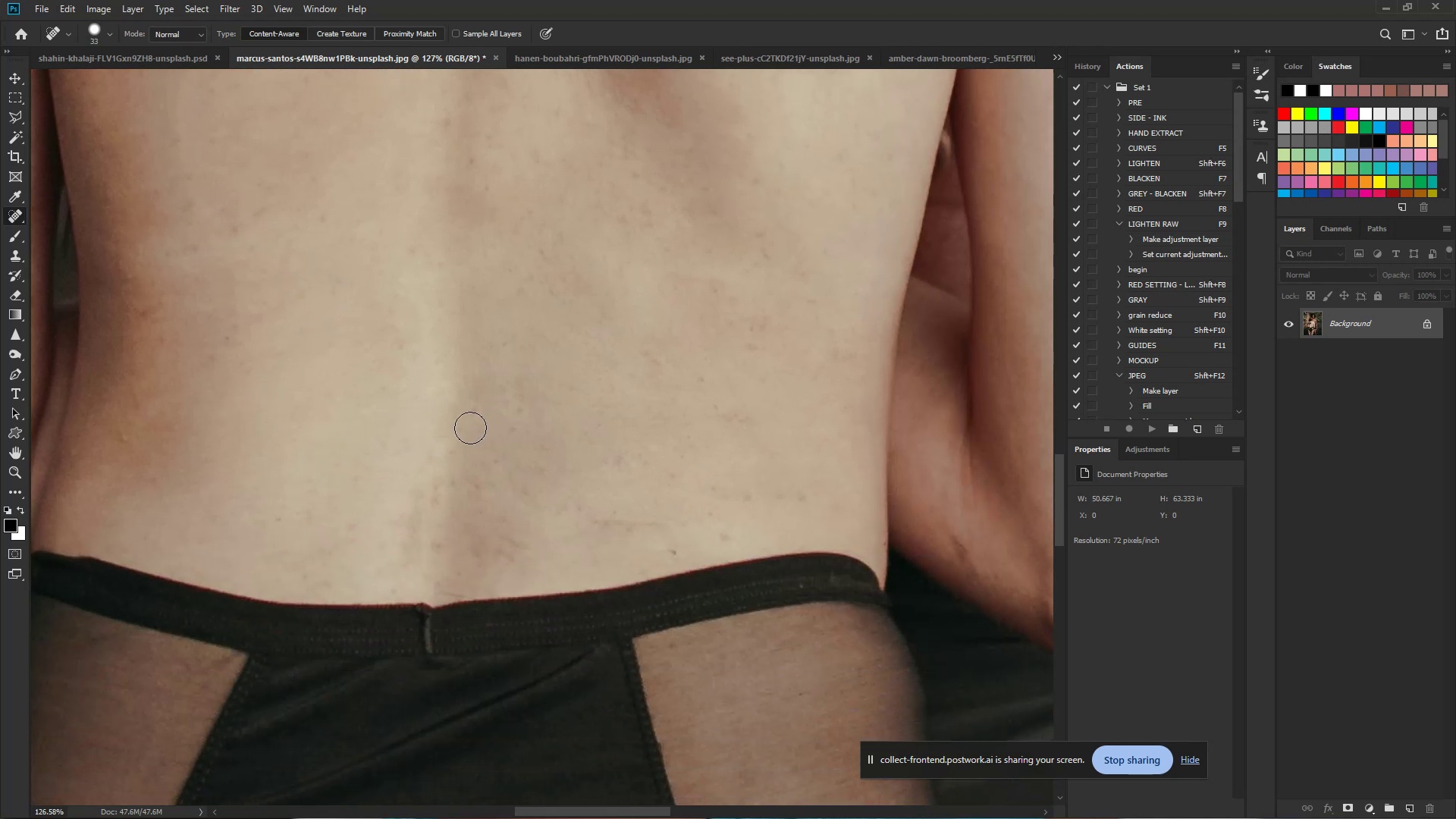 
left_click([469, 428])
 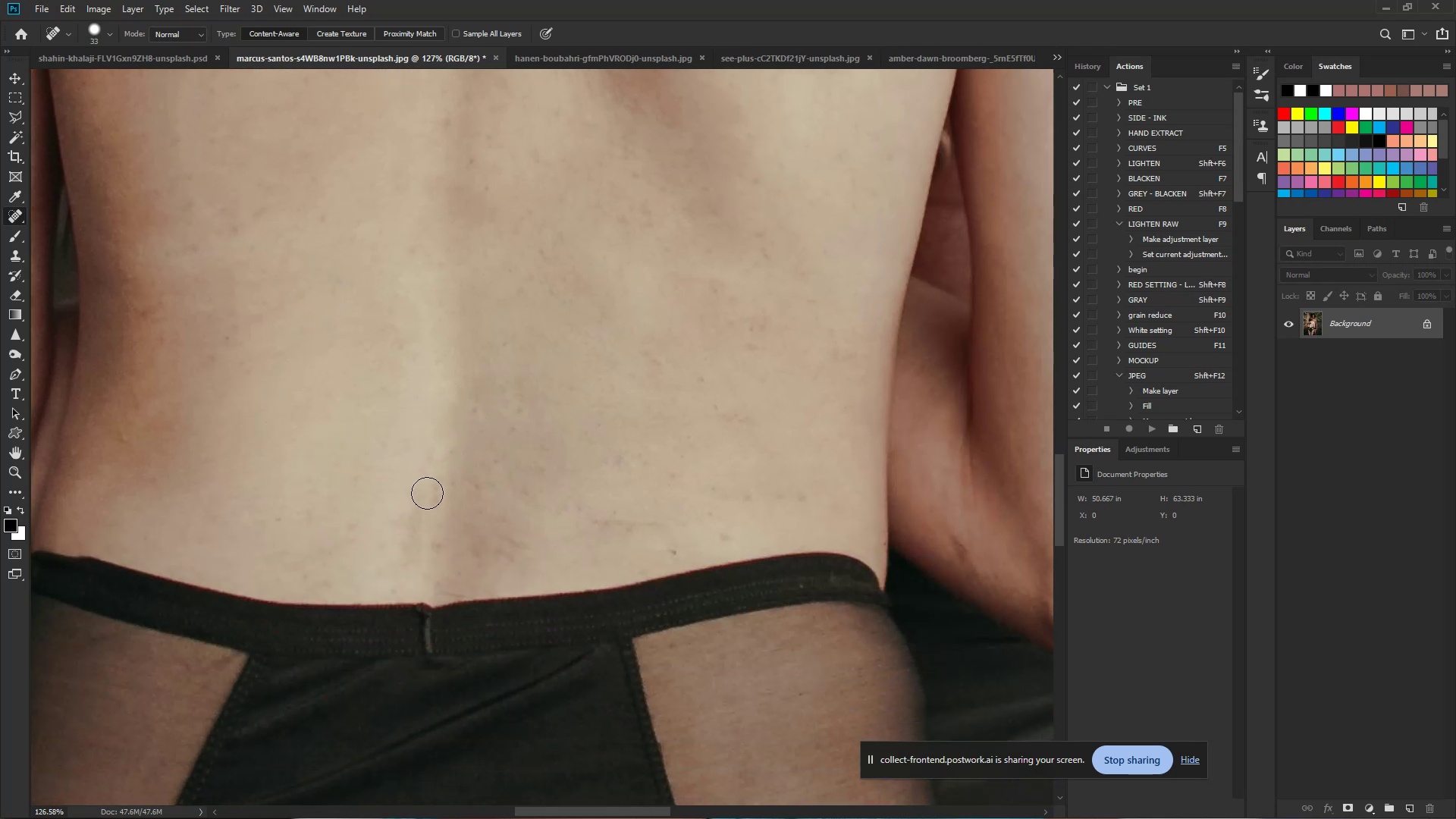 
left_click_drag(start_coordinate=[432, 494], to_coordinate=[432, 472])
 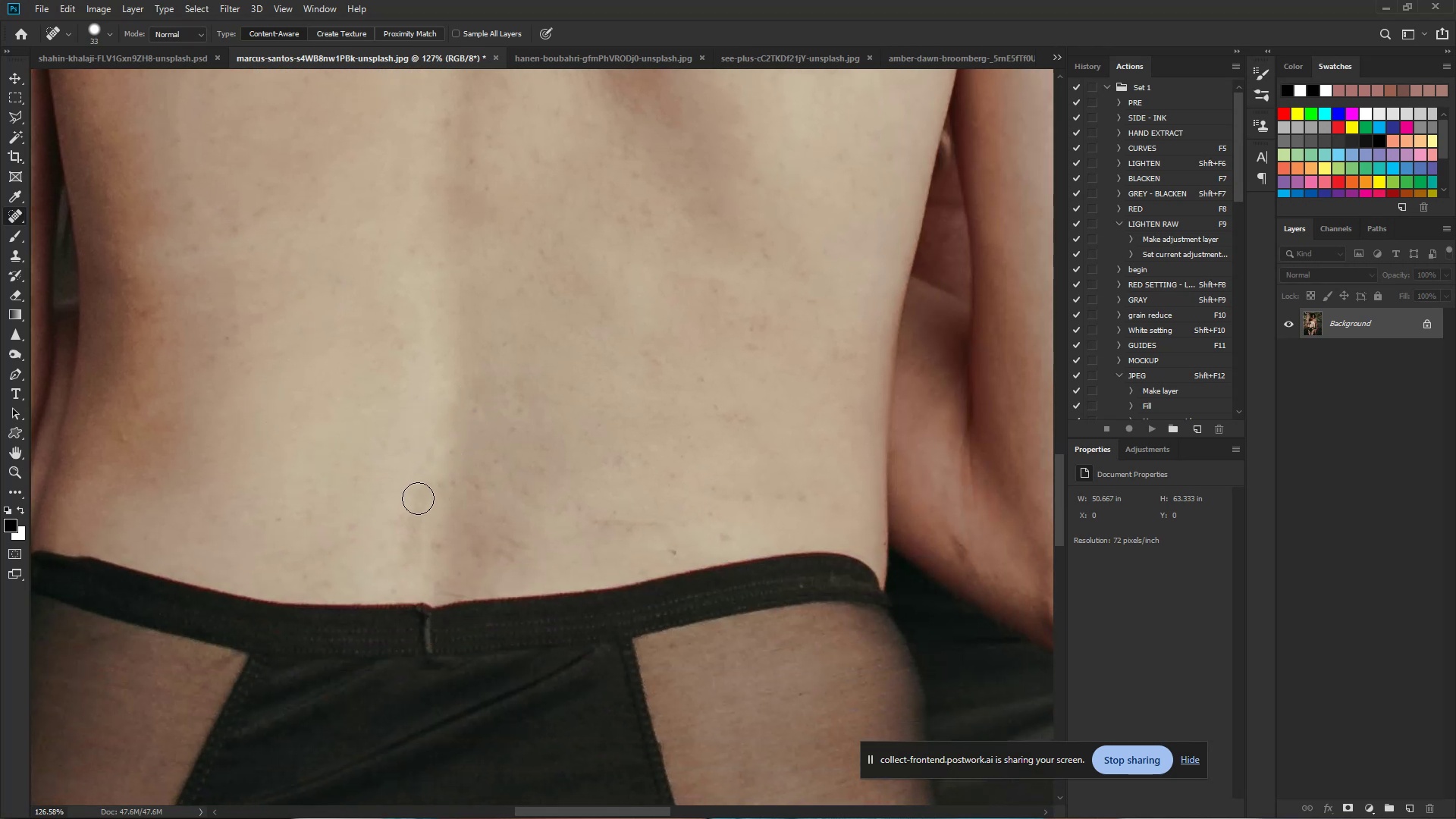 
left_click_drag(start_coordinate=[418, 498], to_coordinate=[406, 557])
 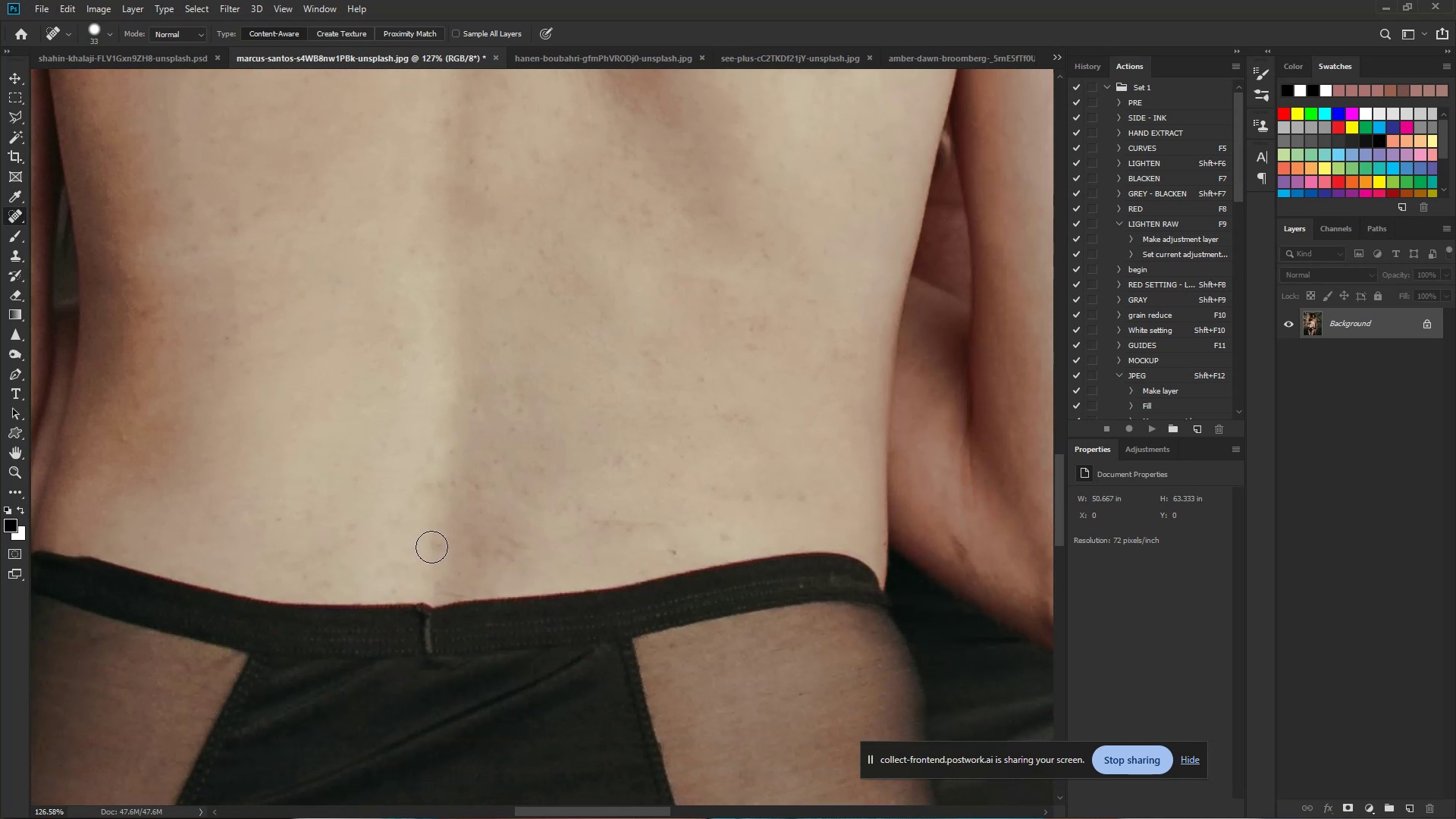 
left_click([438, 546])
 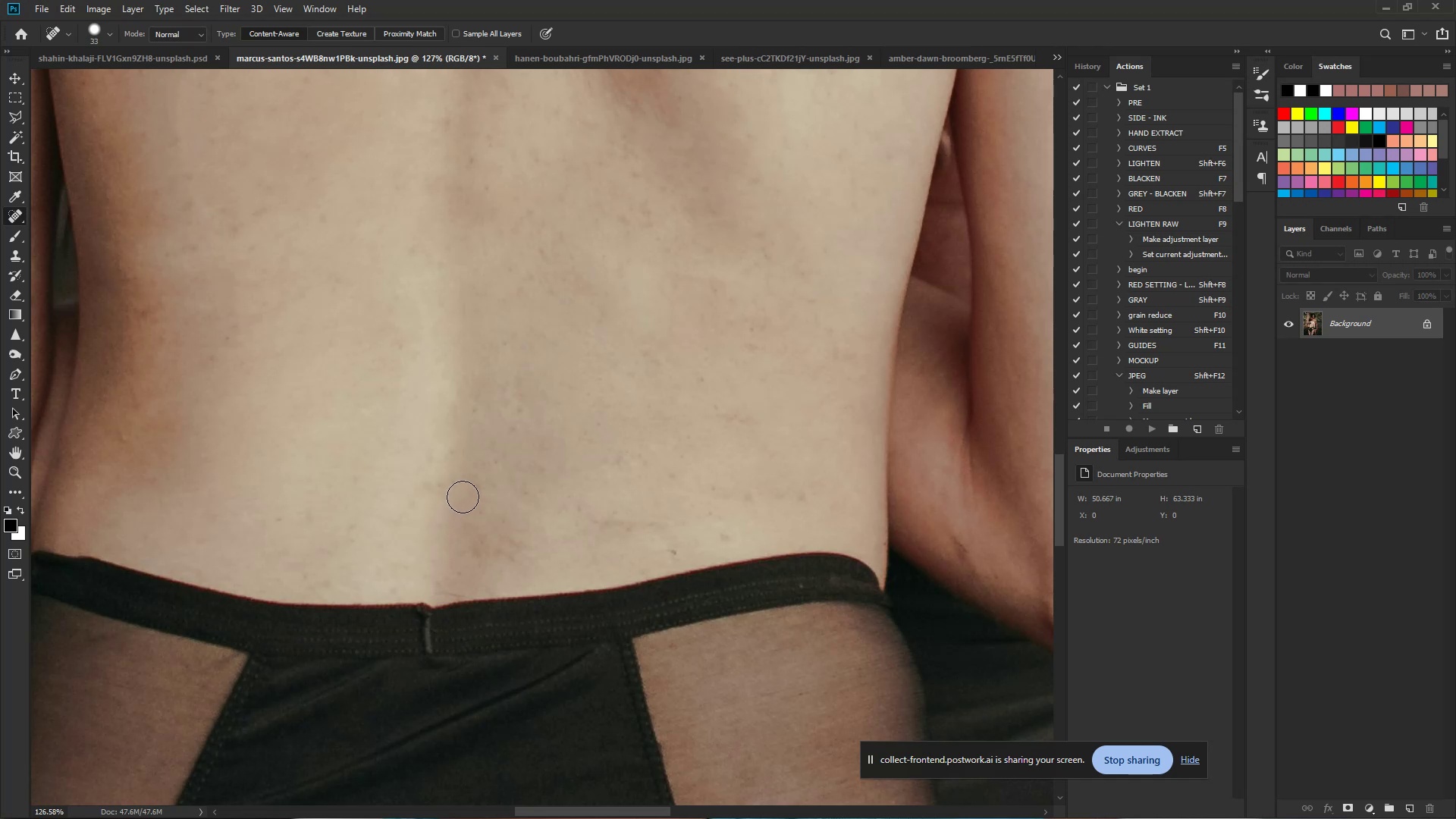 
left_click_drag(start_coordinate=[472, 487], to_coordinate=[476, 479])
 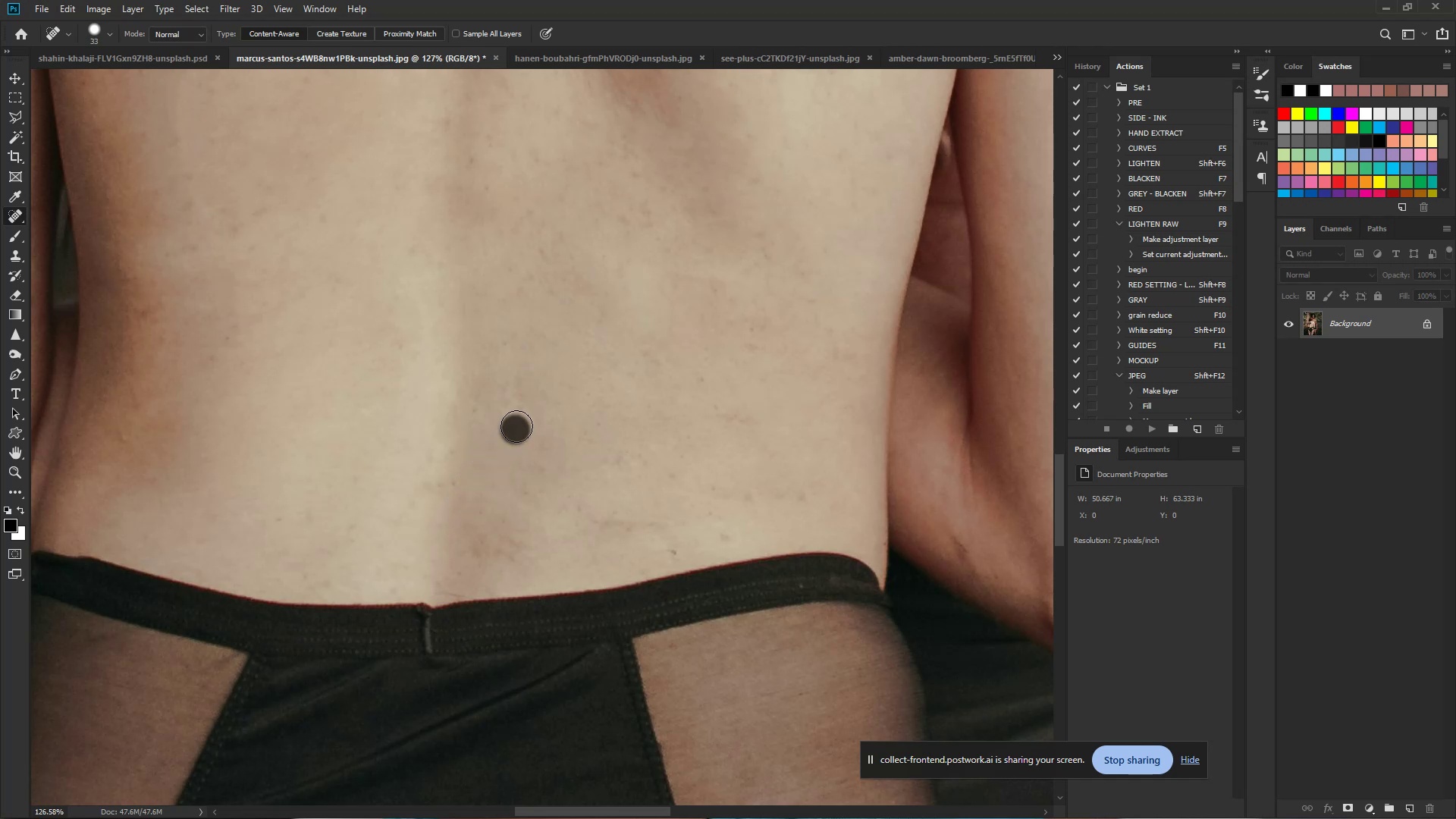 
double_click([522, 413])
 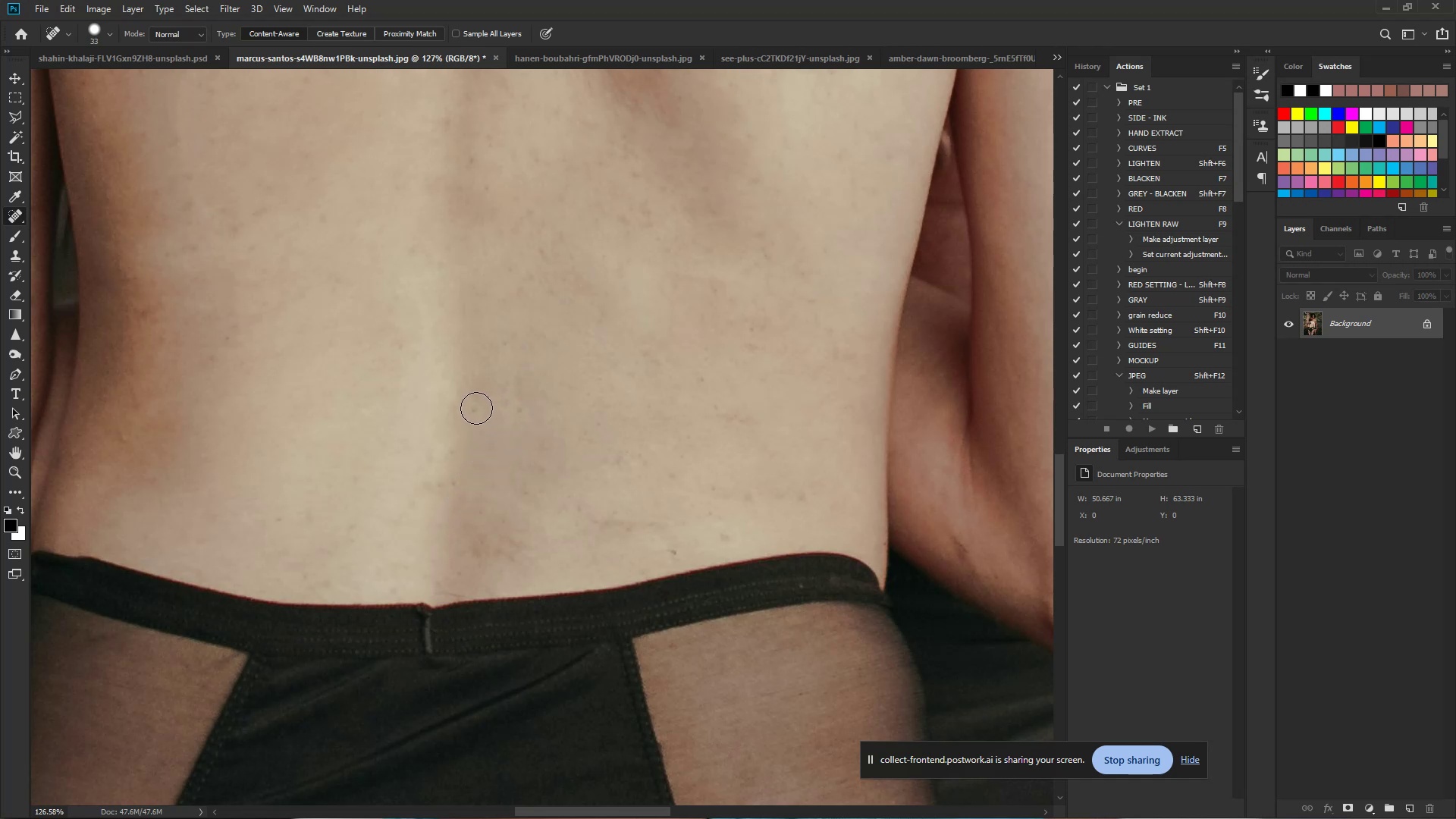 
left_click([476, 408])
 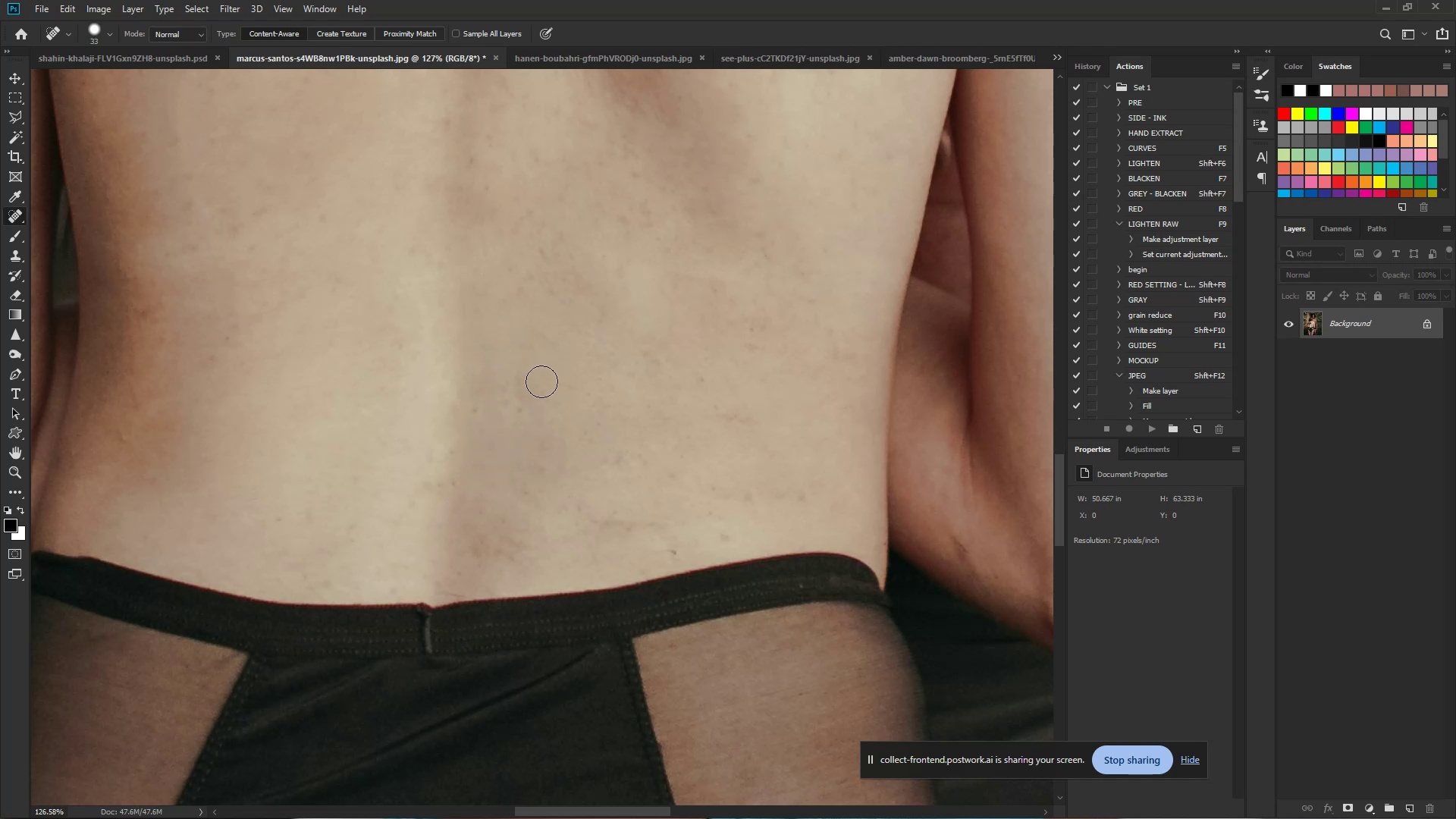 
left_click_drag(start_coordinate=[517, 383], to_coordinate=[518, 413])
 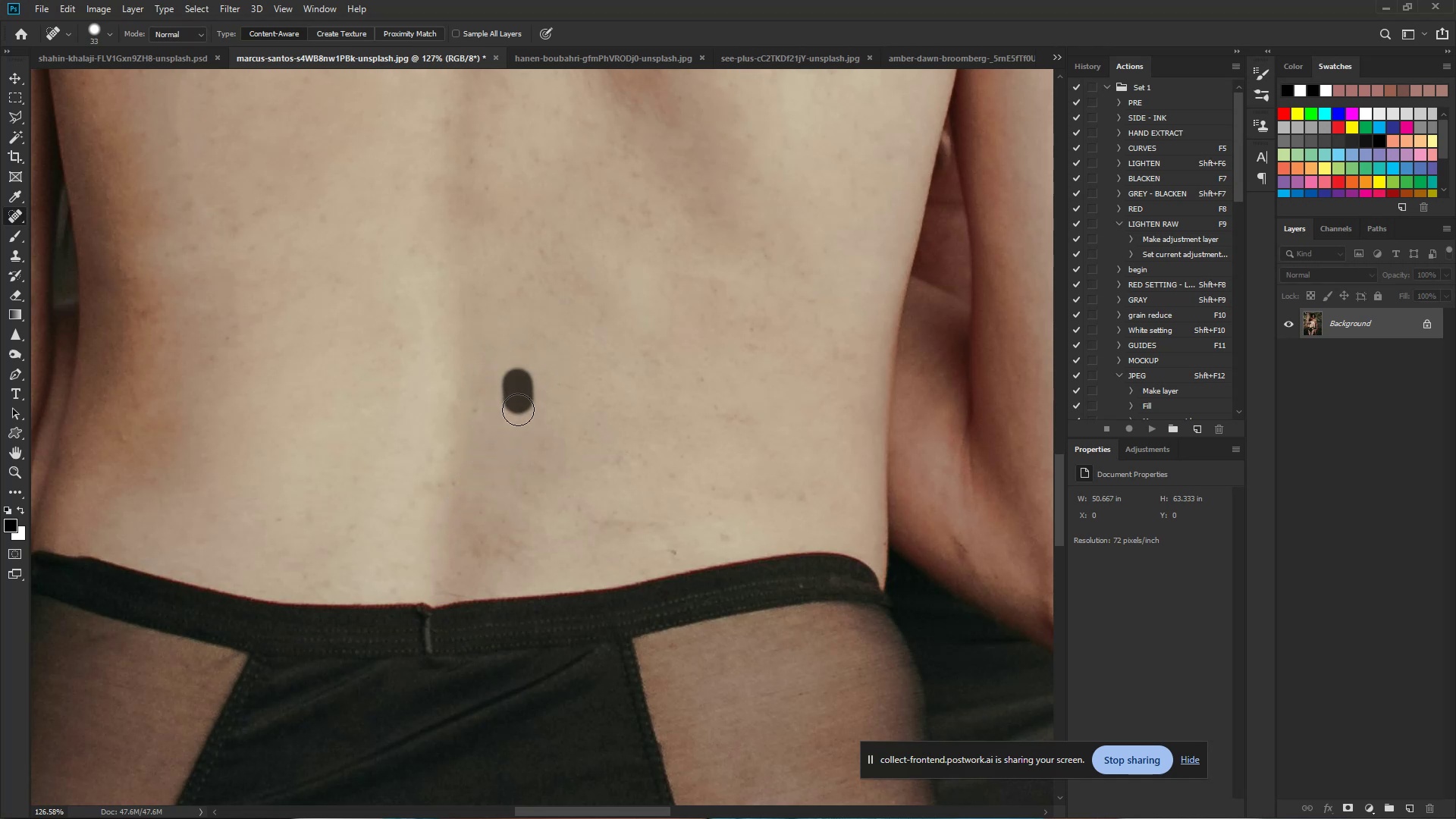 
left_click_drag(start_coordinate=[517, 415], to_coordinate=[516, 422])
 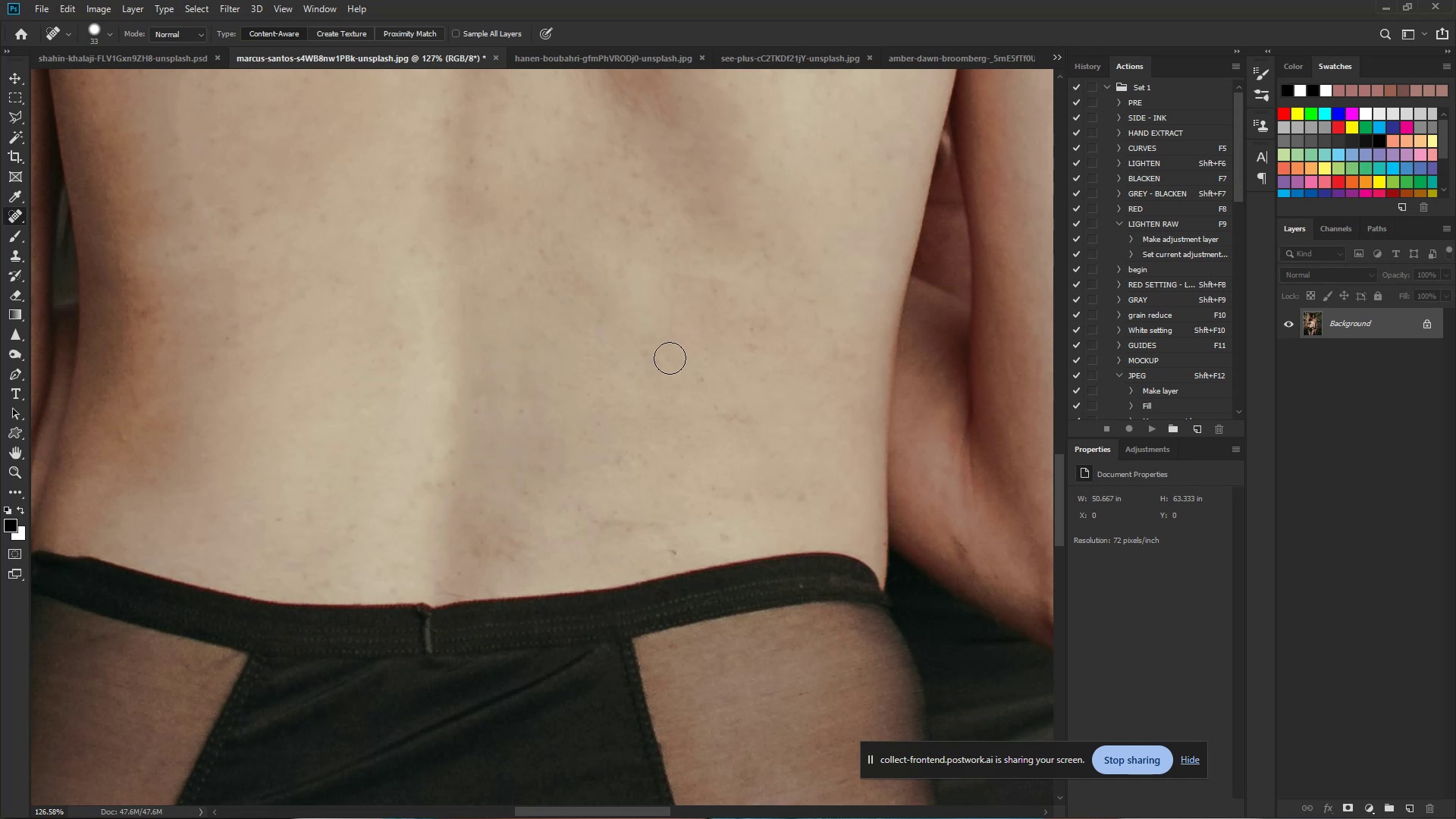 
left_click_drag(start_coordinate=[654, 359], to_coordinate=[648, 356])
 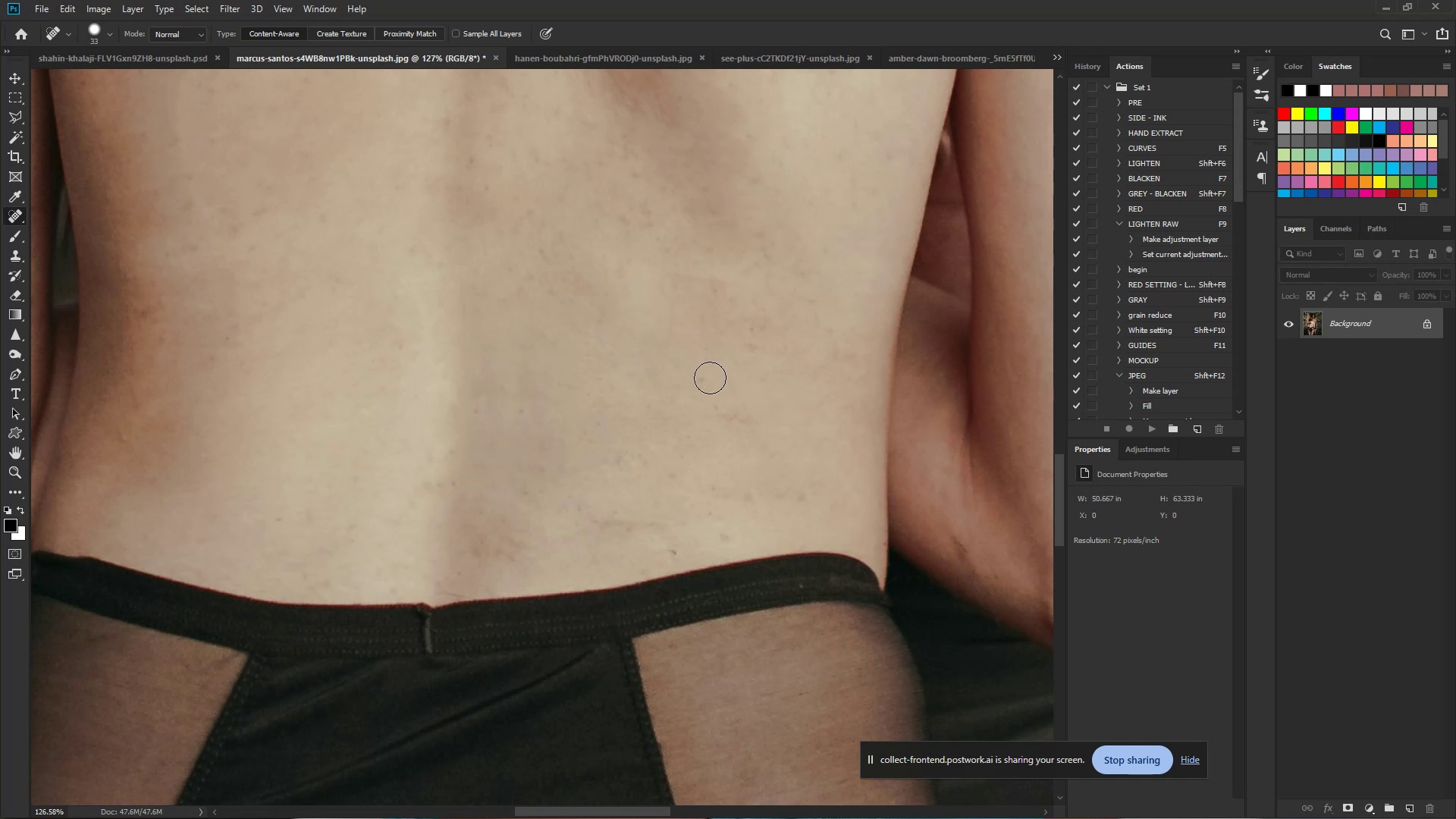 
left_click([699, 382])
 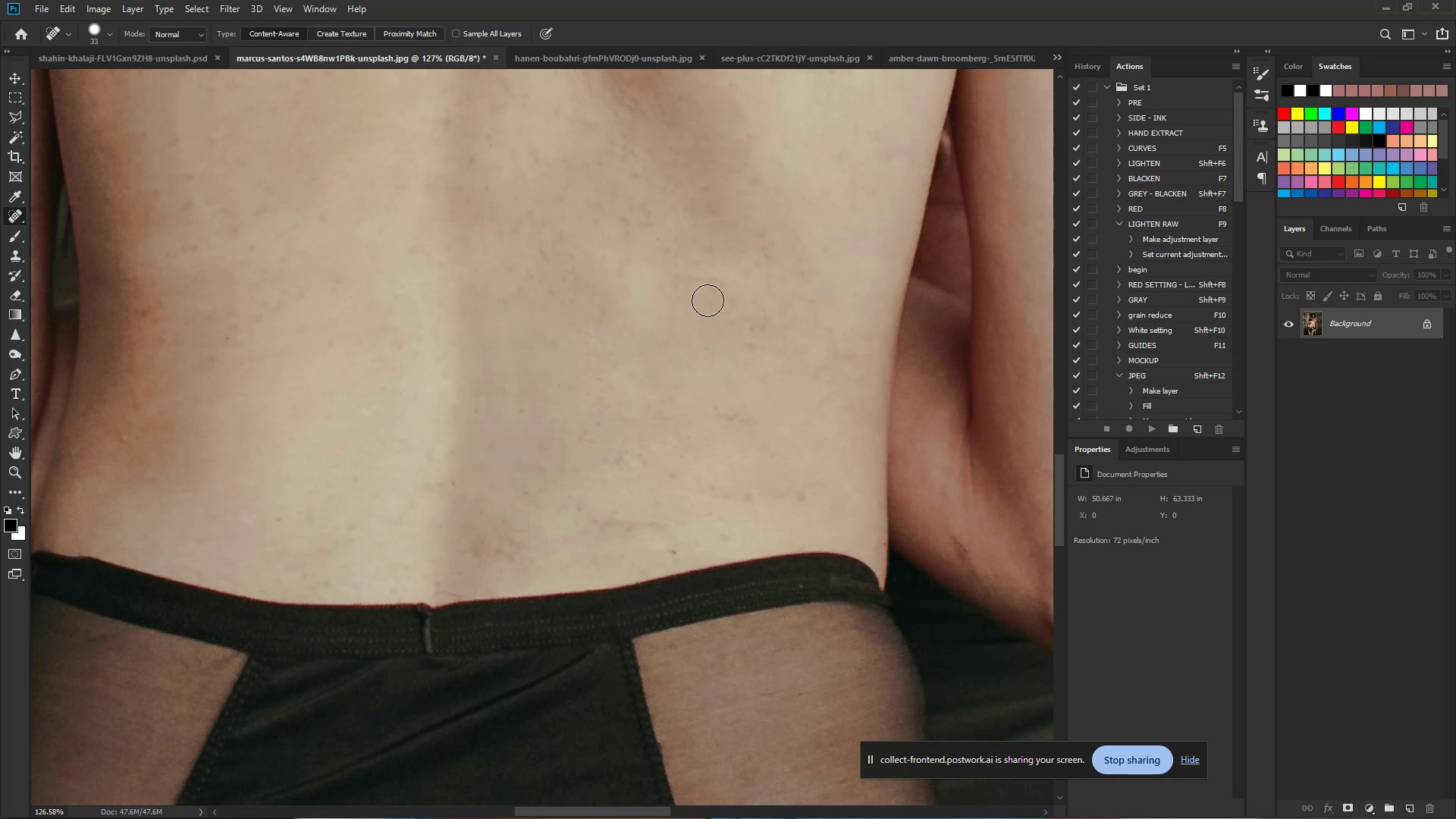 
left_click_drag(start_coordinate=[709, 292], to_coordinate=[714, 293])
 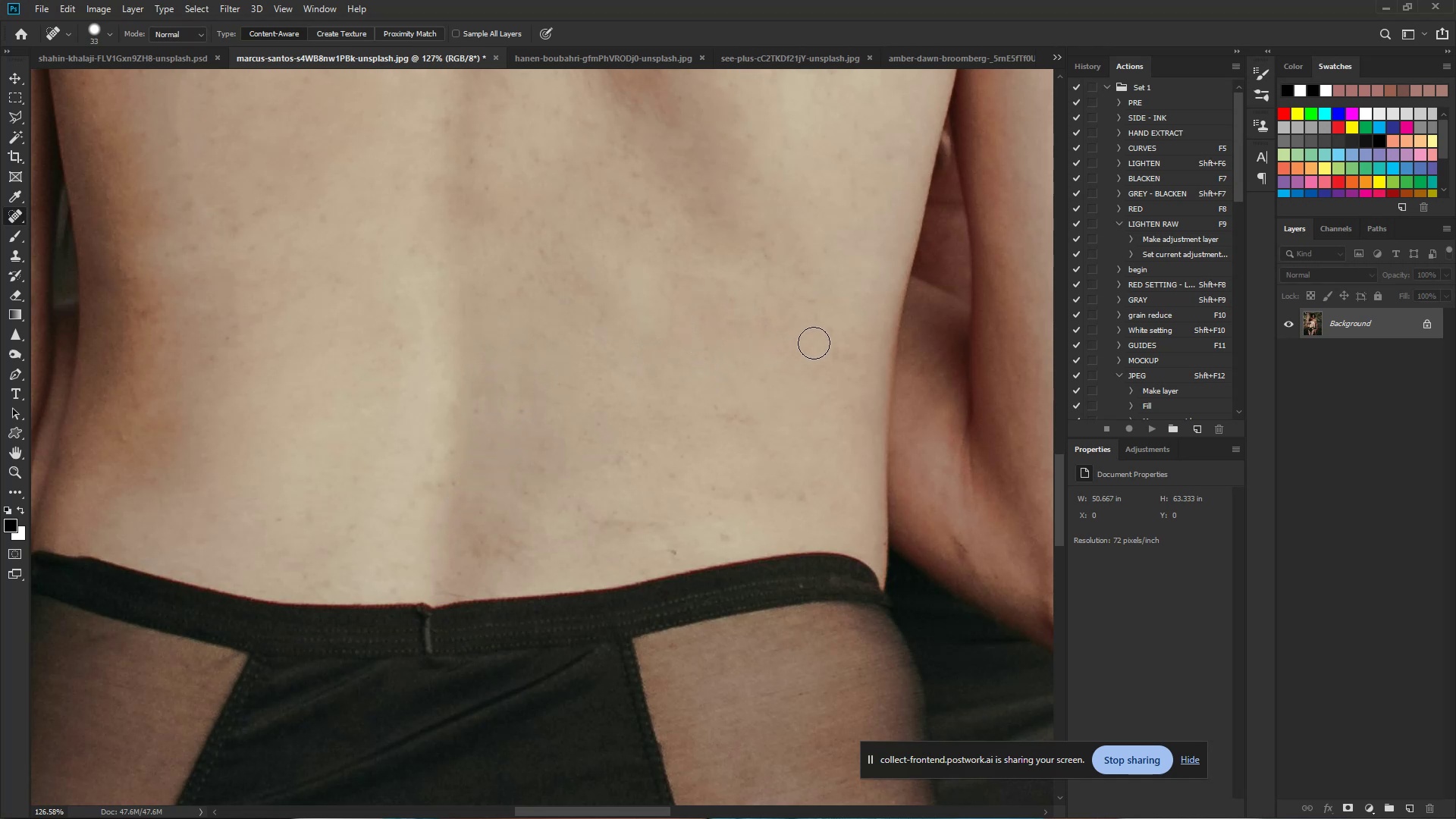 
left_click([808, 304])
 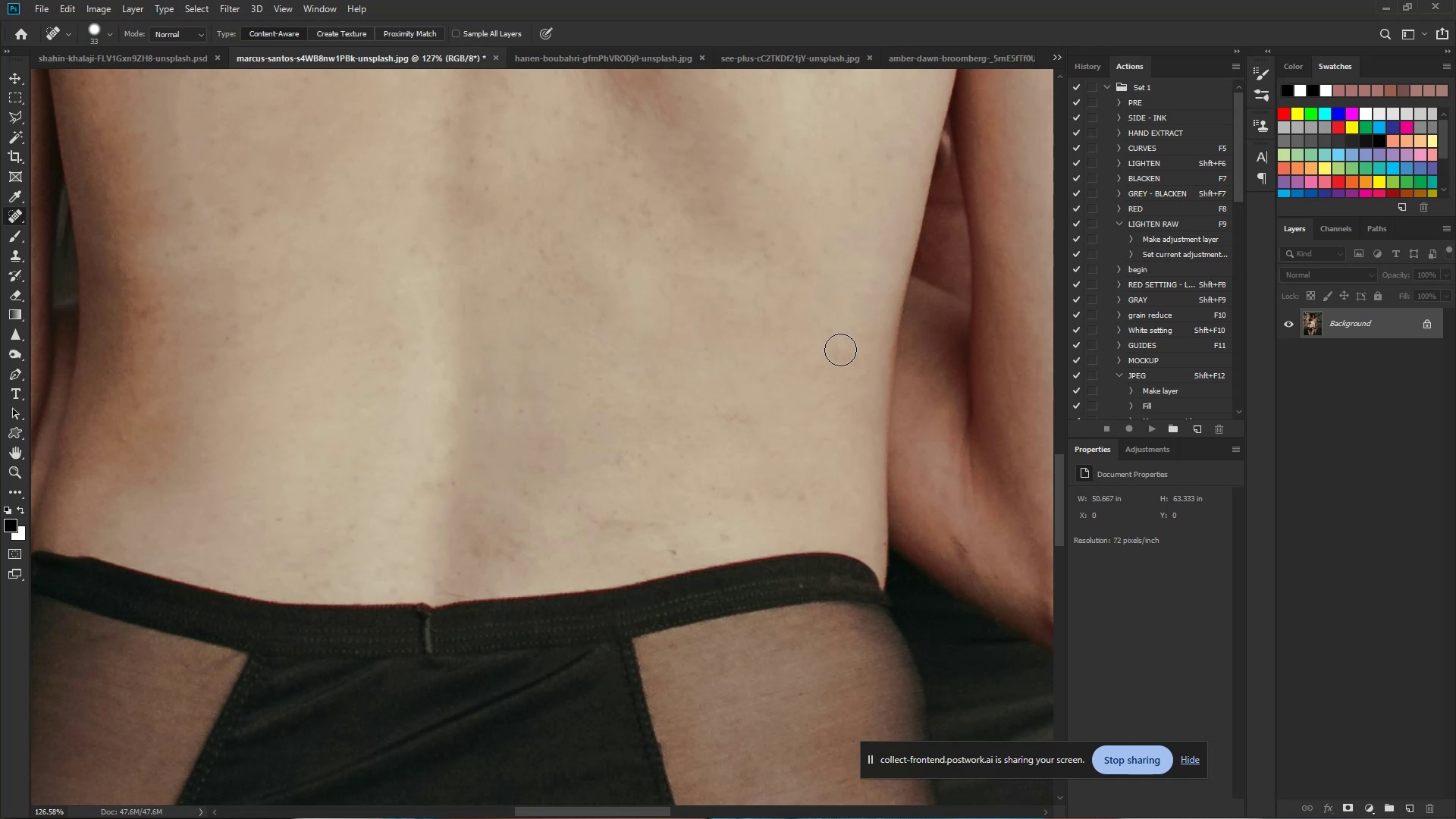 
left_click([841, 353])
 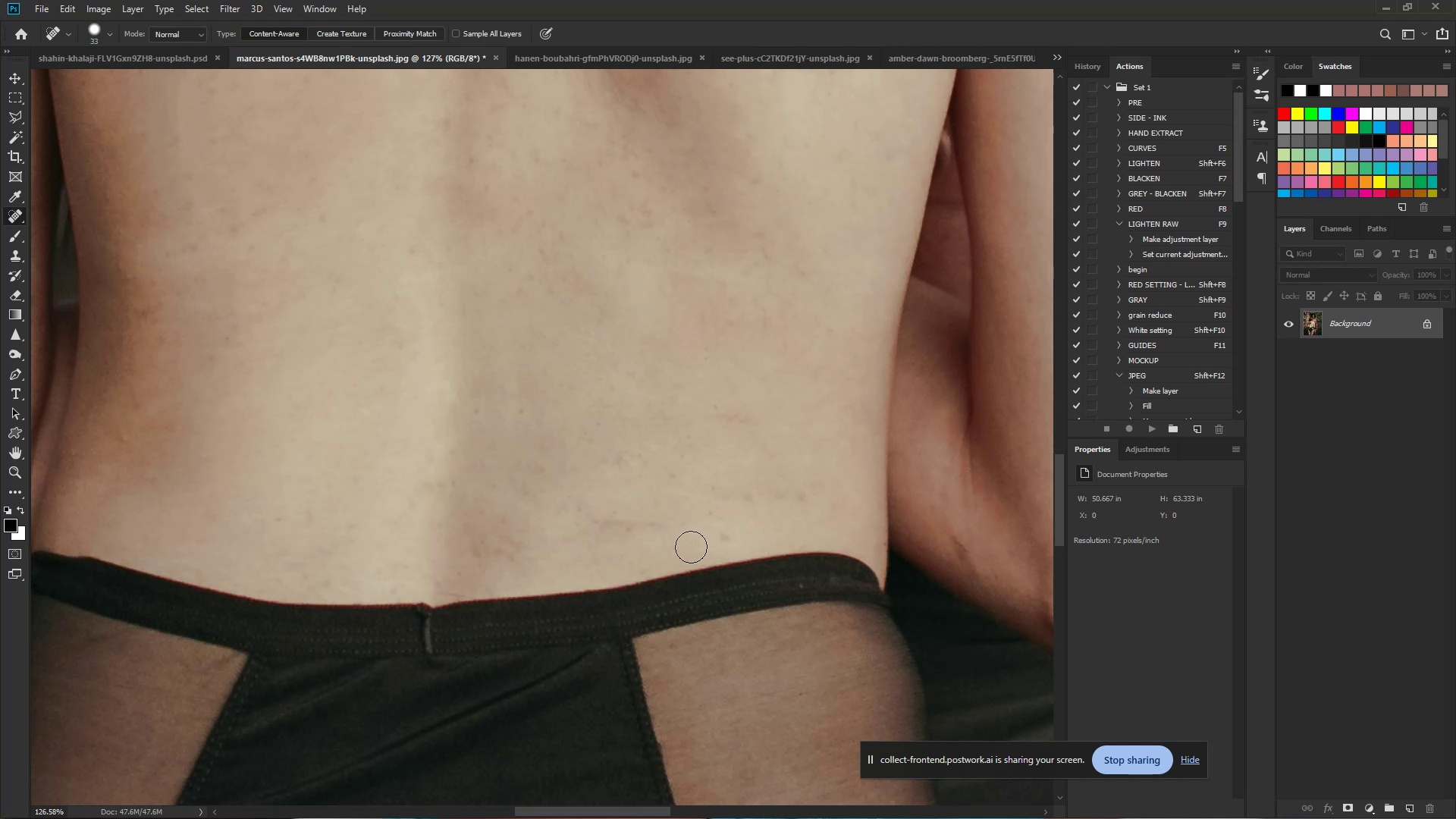 
left_click_drag(start_coordinate=[722, 538], to_coordinate=[726, 535])
 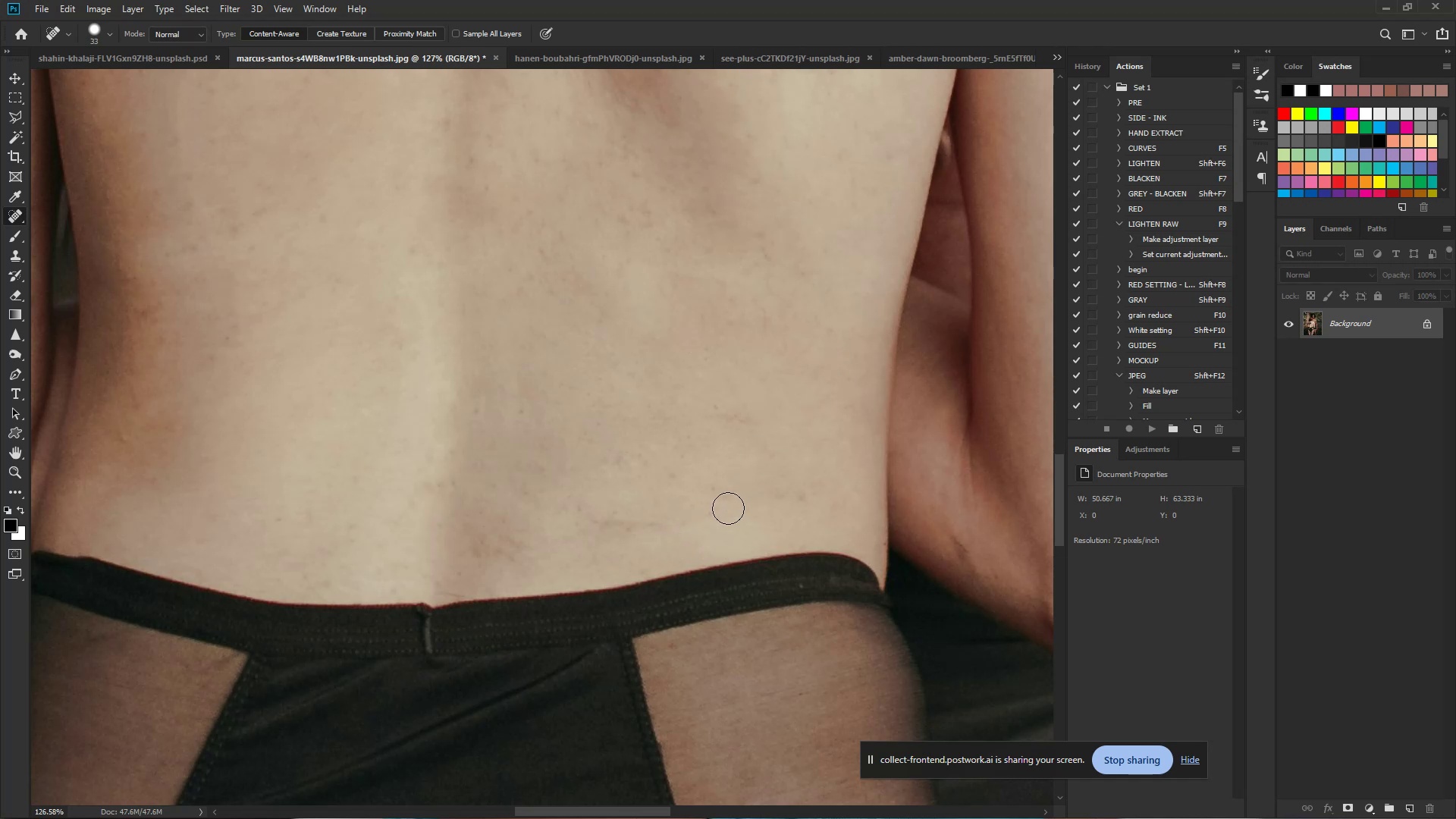 
double_click([714, 513])
 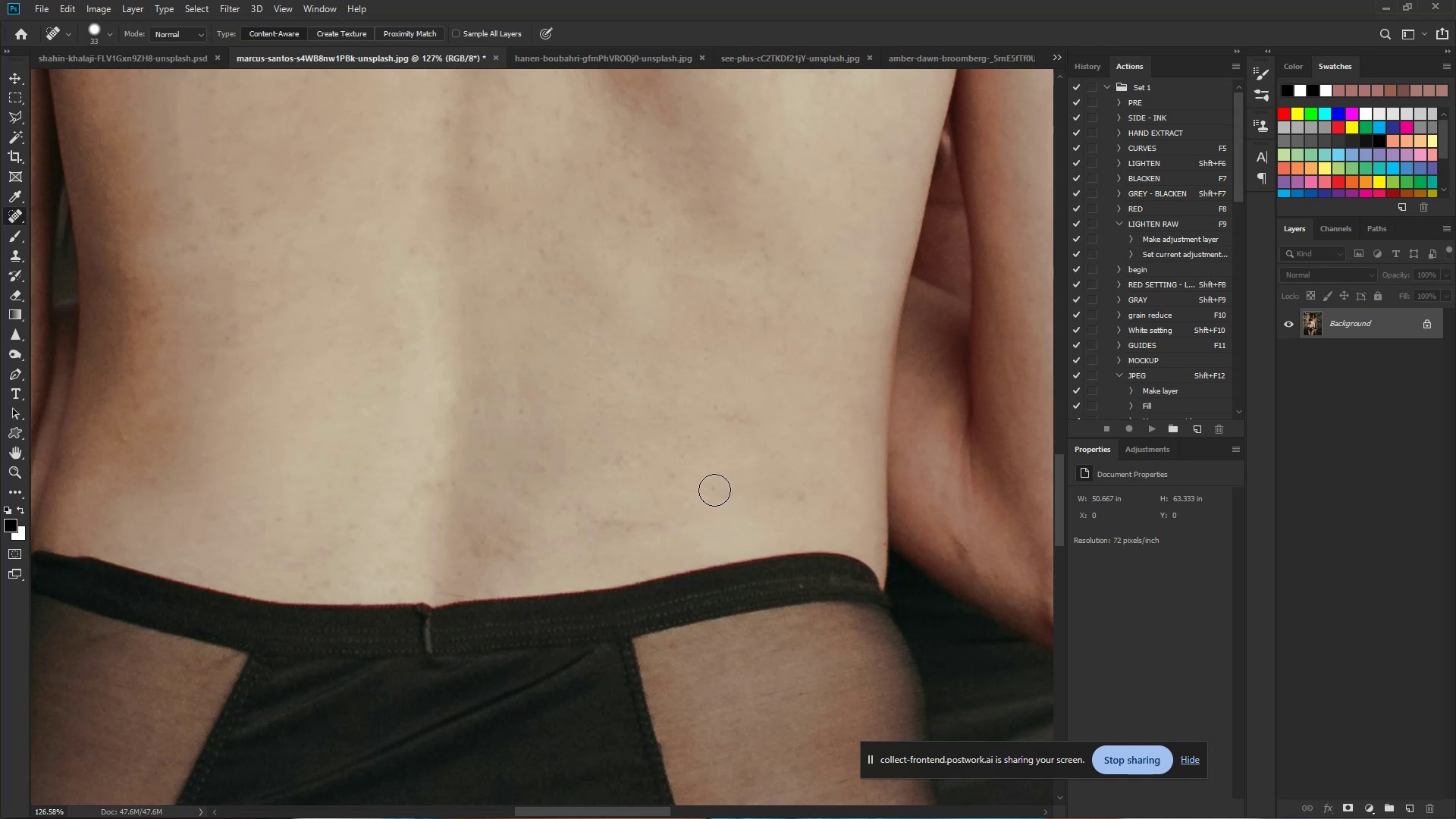 
triple_click([714, 486])
 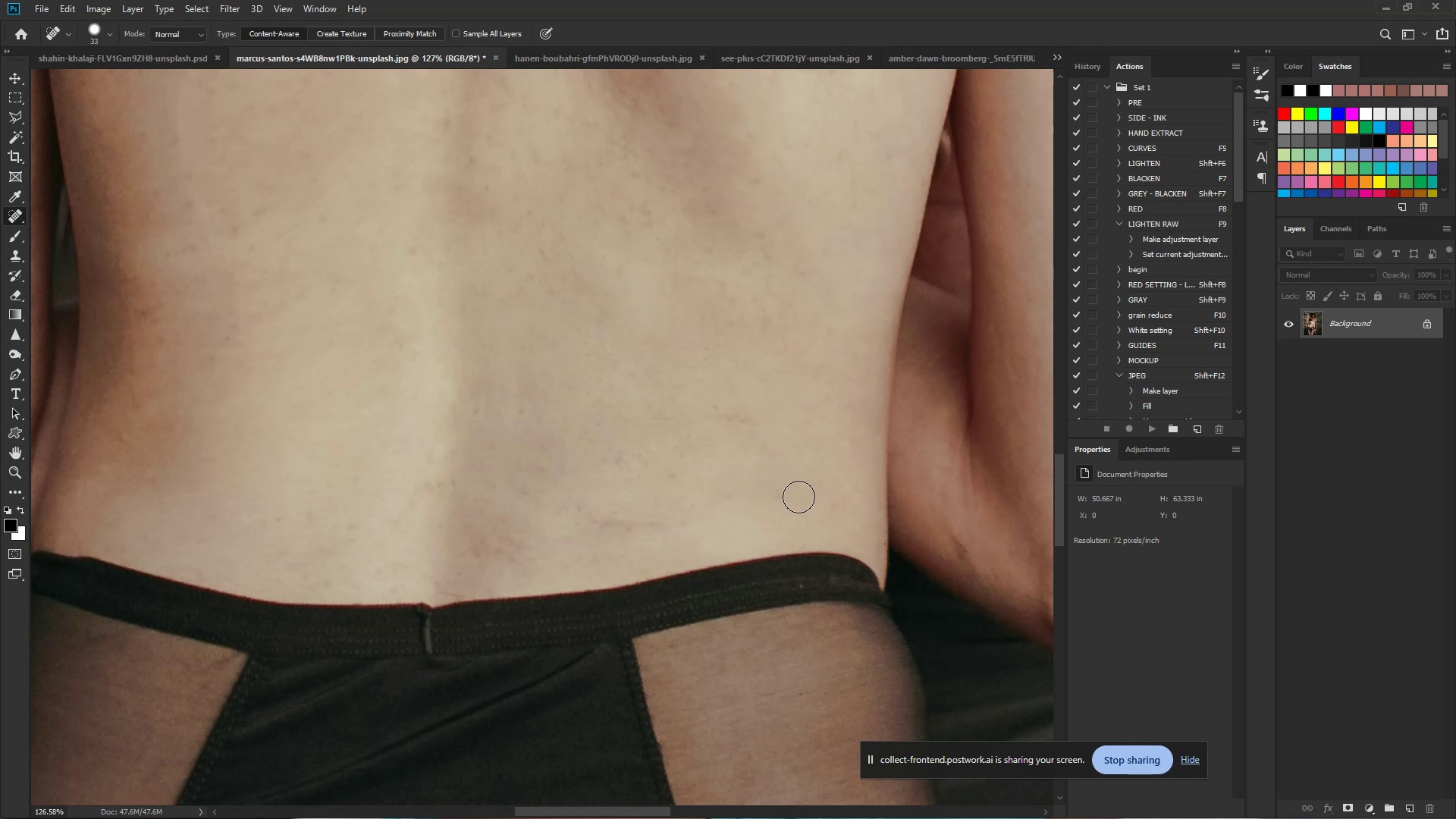 
double_click([789, 497])
 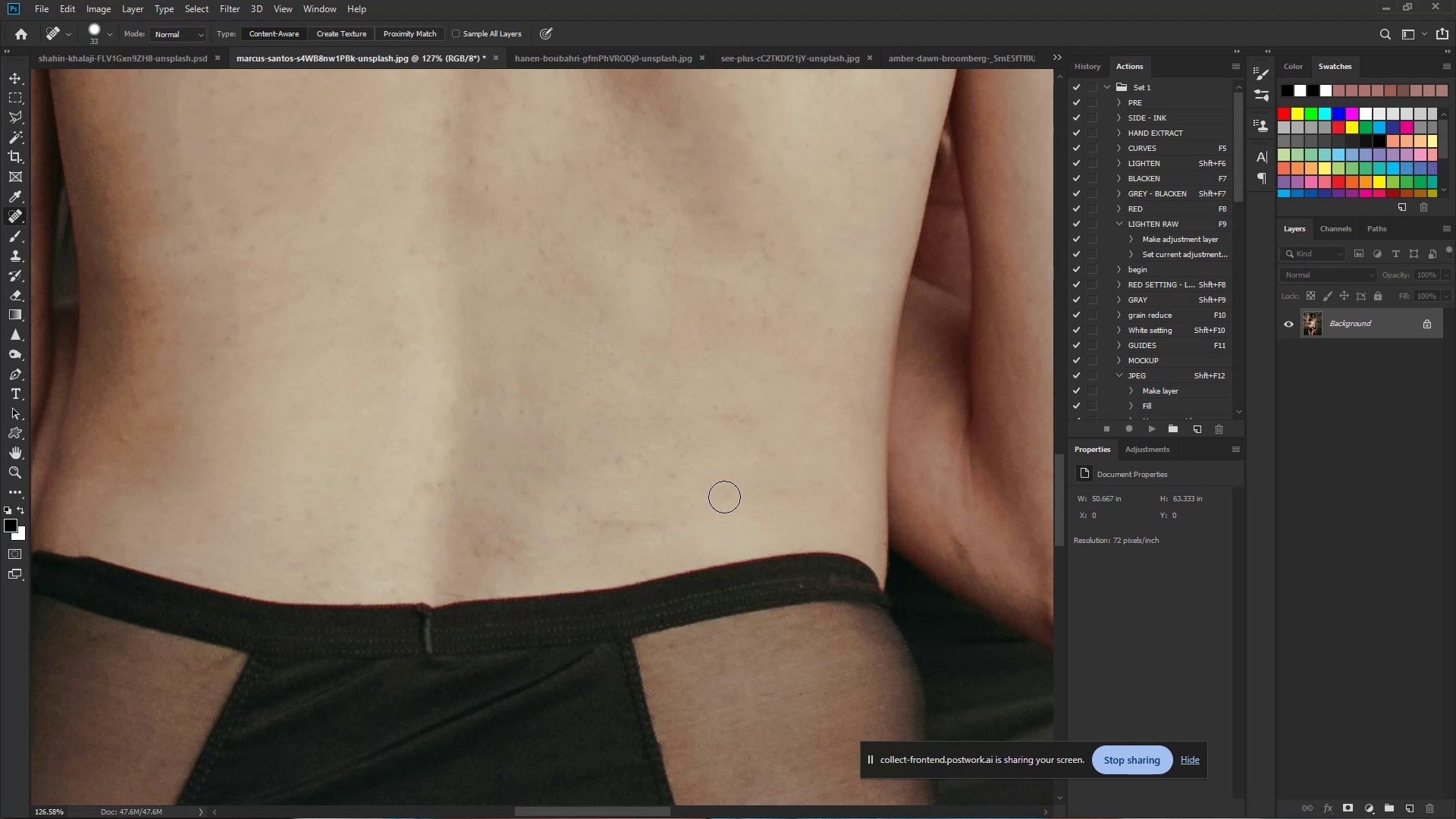 
left_click([724, 497])
 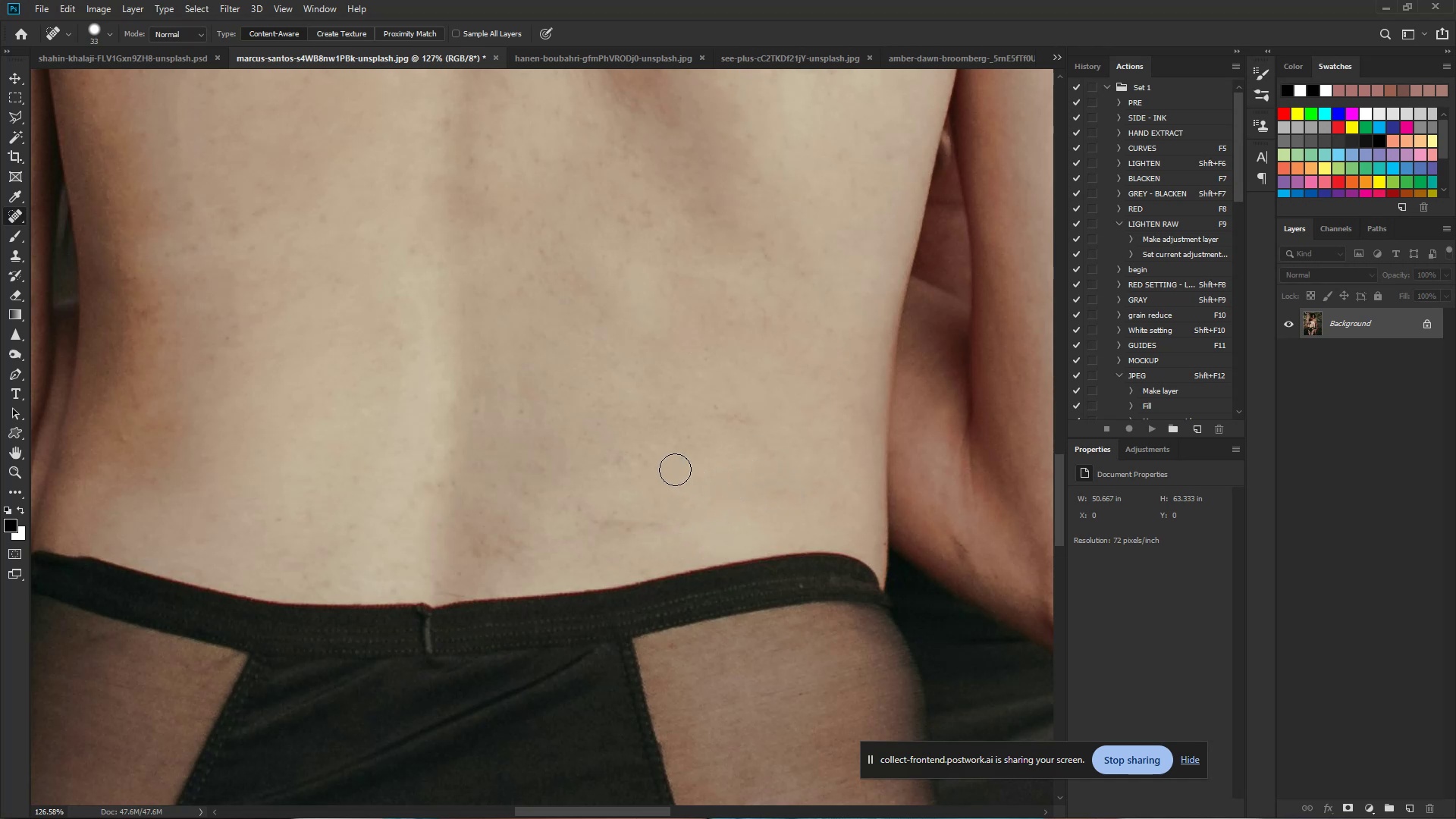 
double_click([680, 461])
 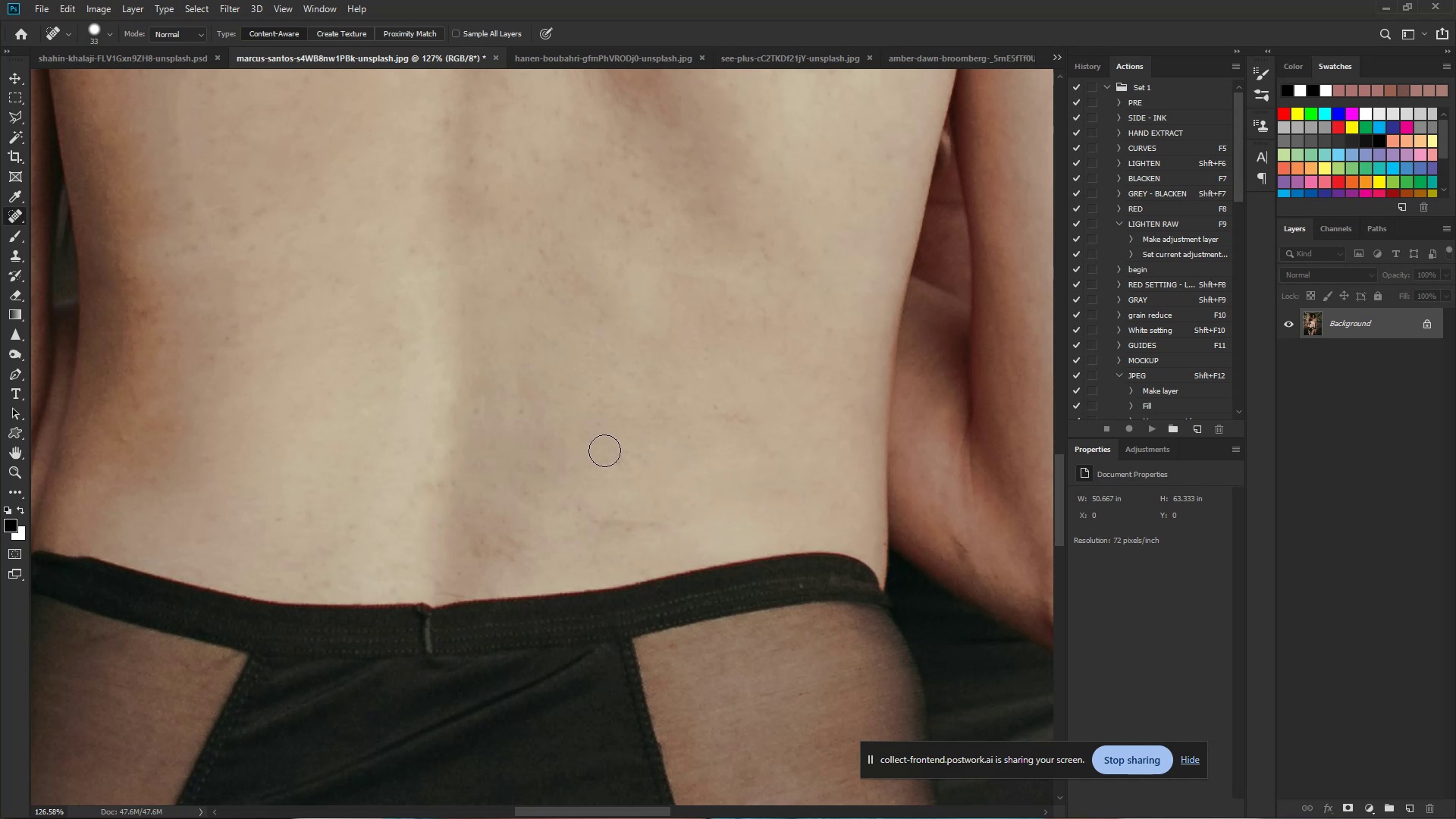 
left_click_drag(start_coordinate=[621, 465], to_coordinate=[639, 457])
 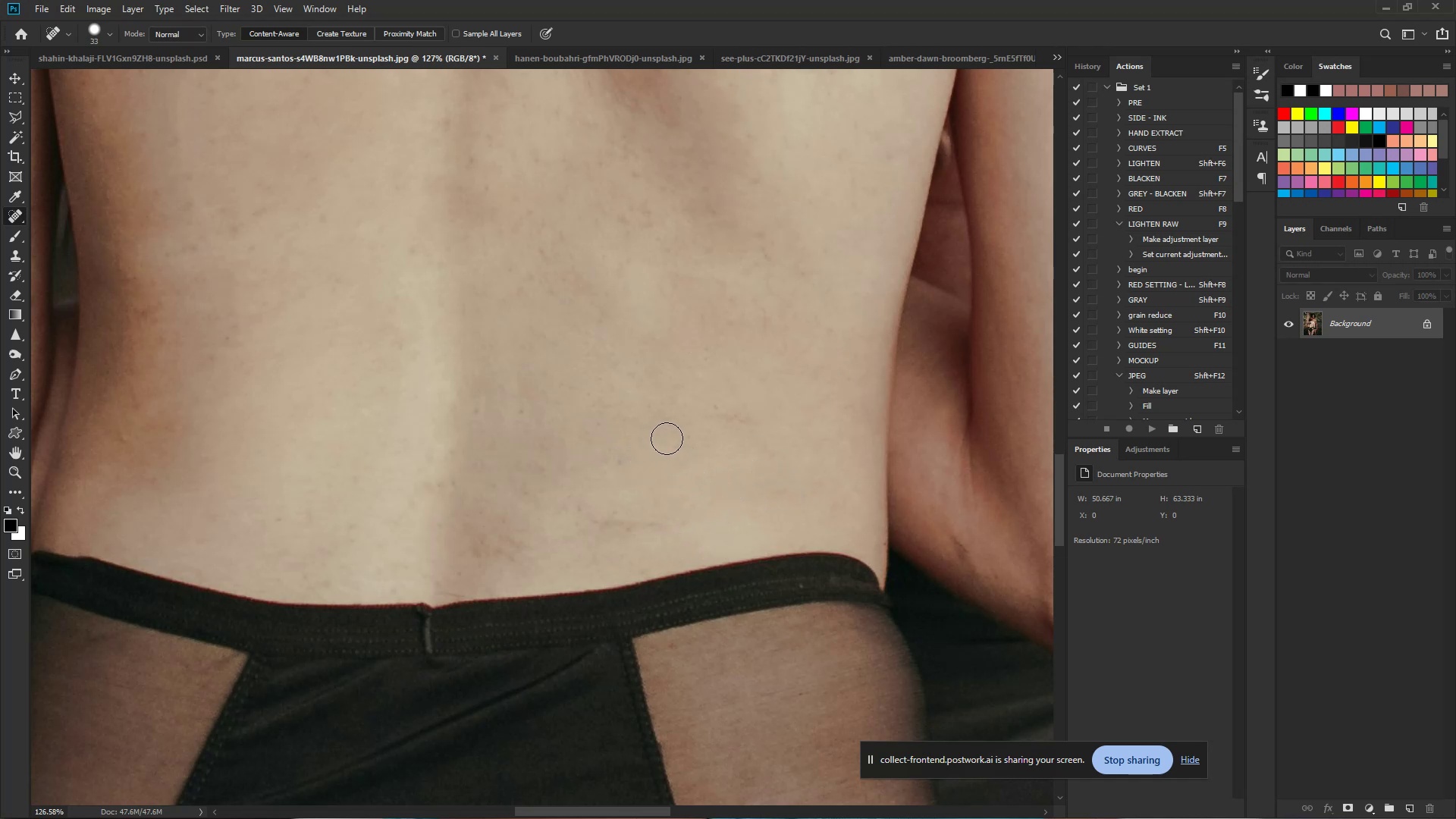 
left_click([672, 438])
 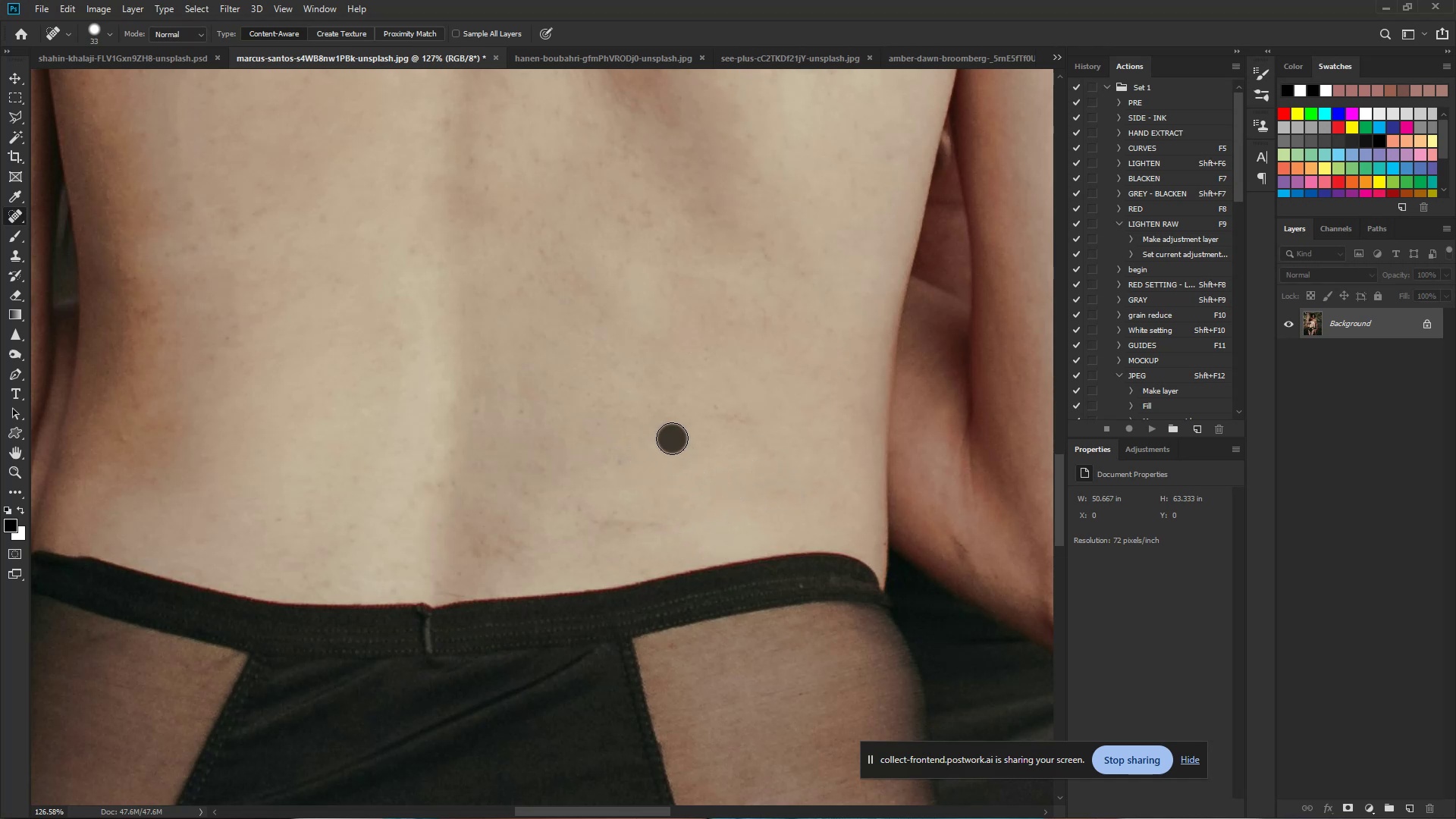 
left_click_drag(start_coordinate=[672, 438], to_coordinate=[695, 441])
 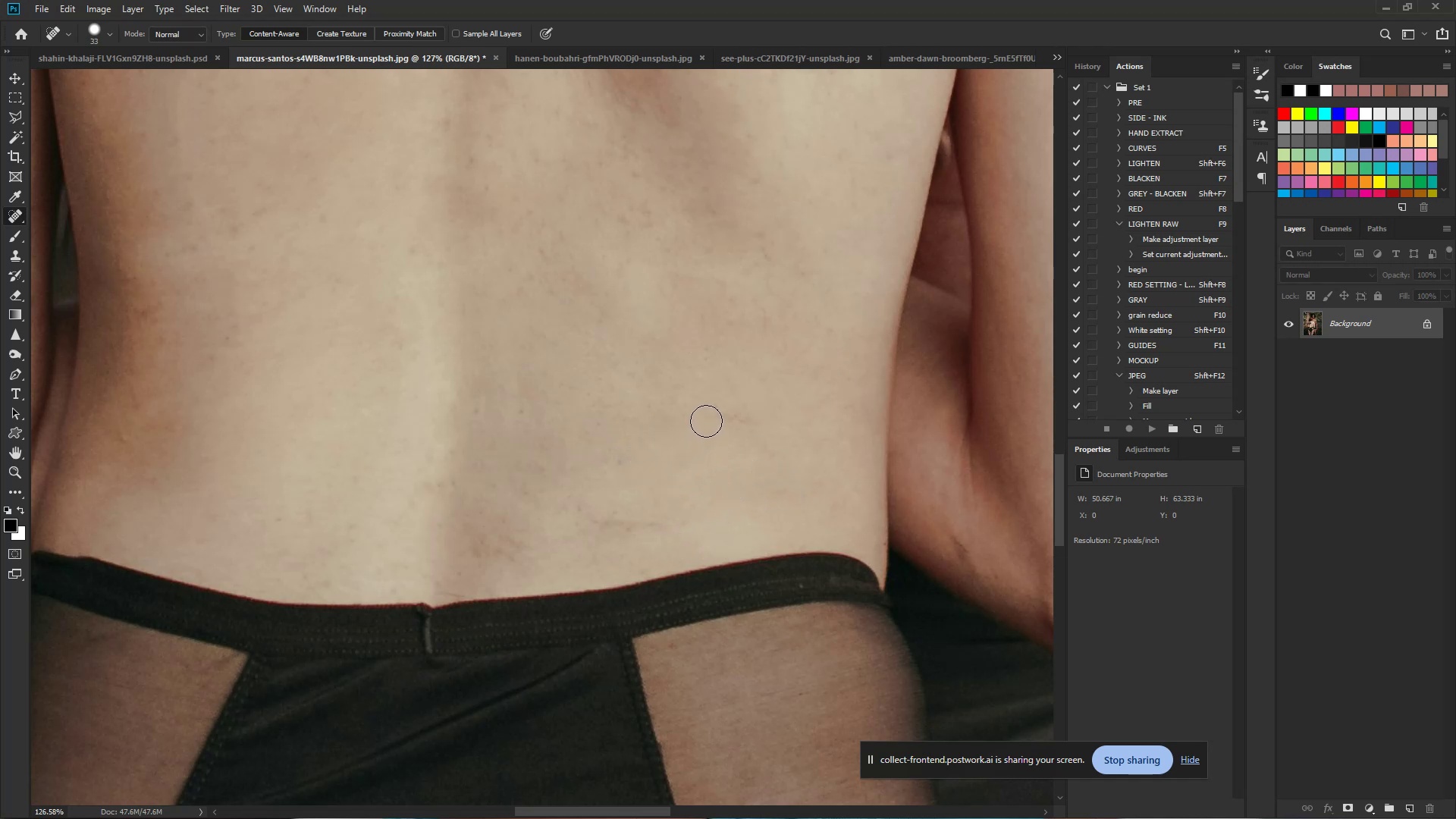 
left_click_drag(start_coordinate=[709, 412], to_coordinate=[761, 411])
 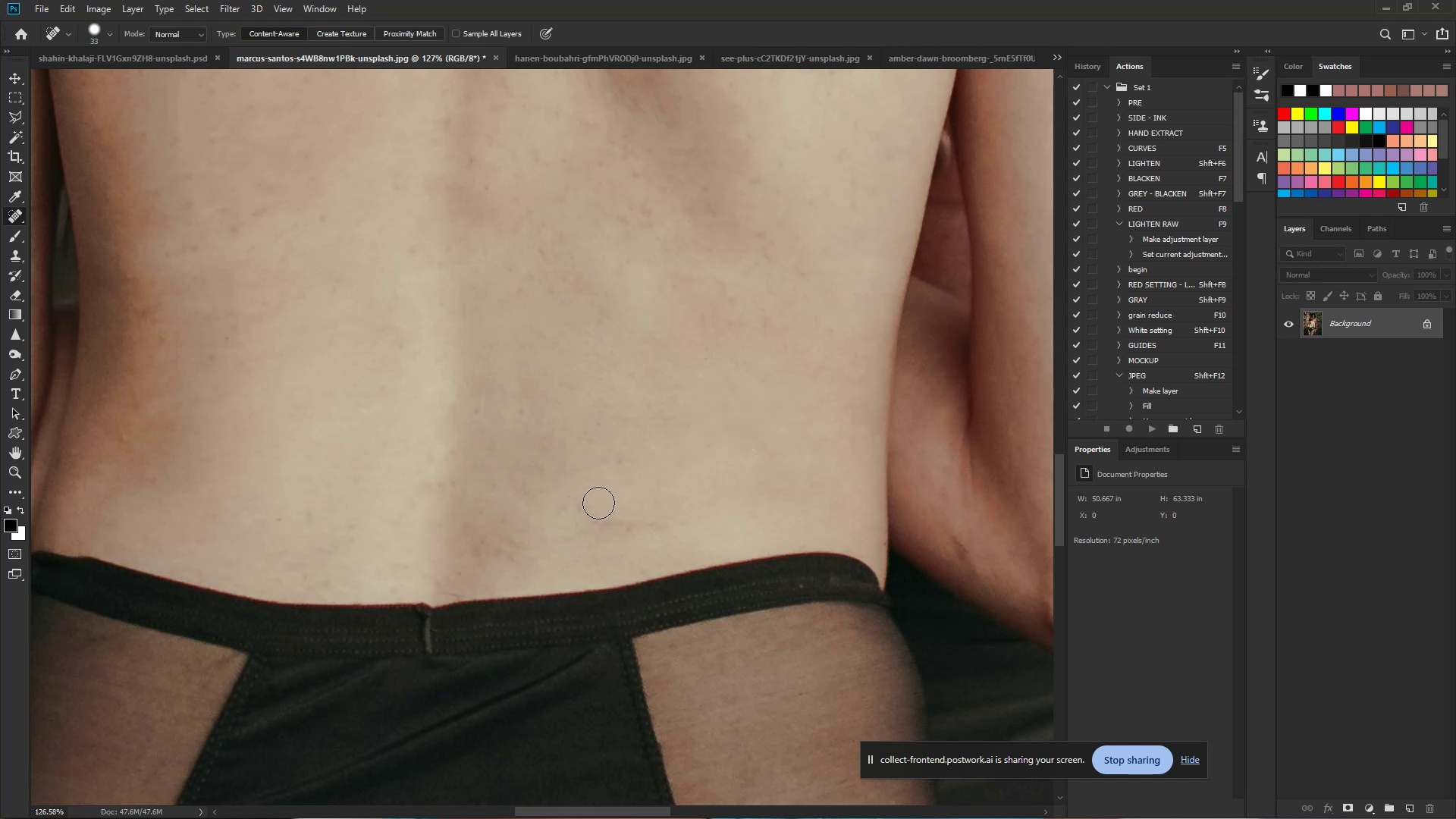 
left_click_drag(start_coordinate=[563, 511], to_coordinate=[582, 520])
 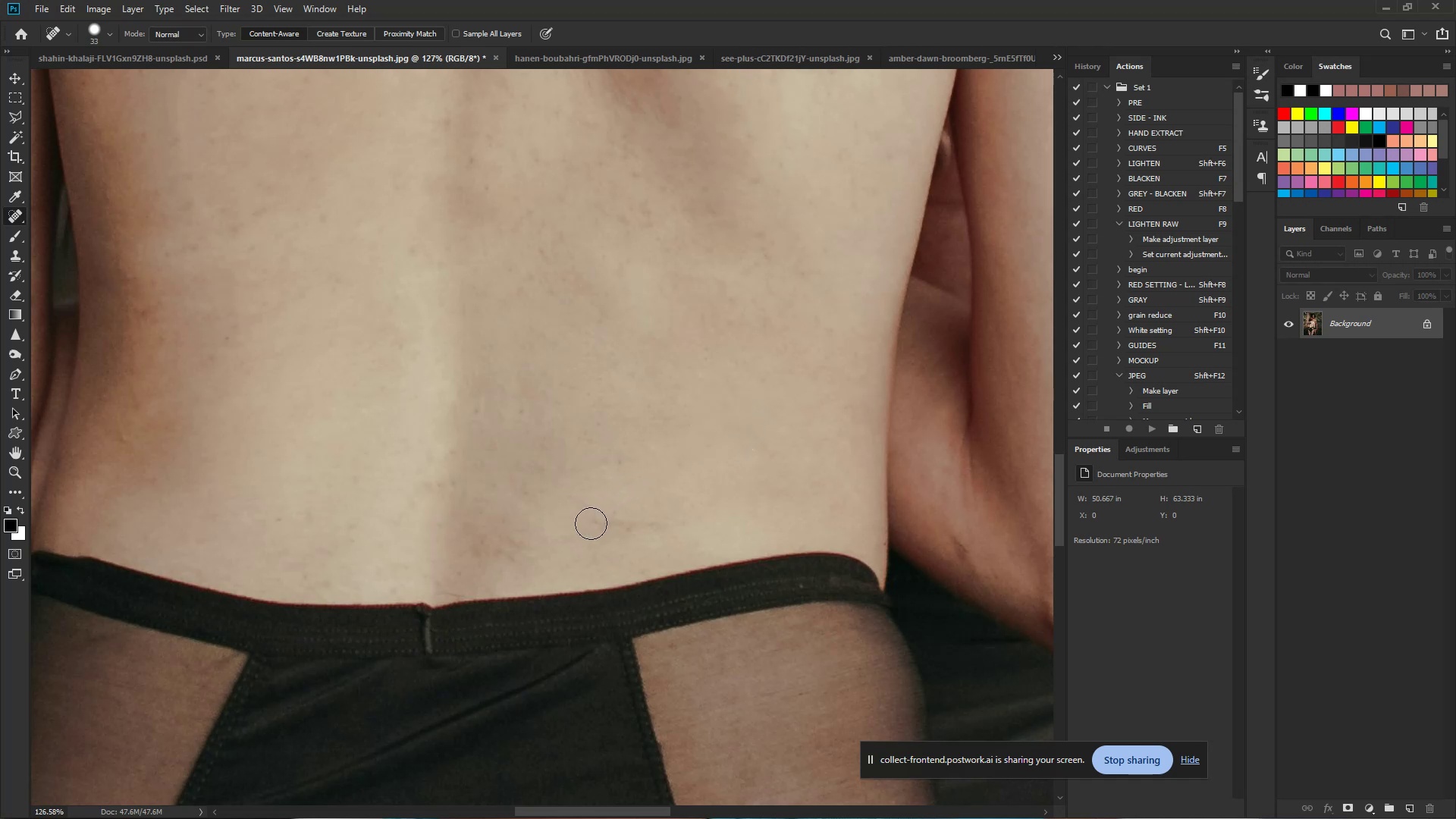 
left_click_drag(start_coordinate=[619, 530], to_coordinate=[639, 530])
 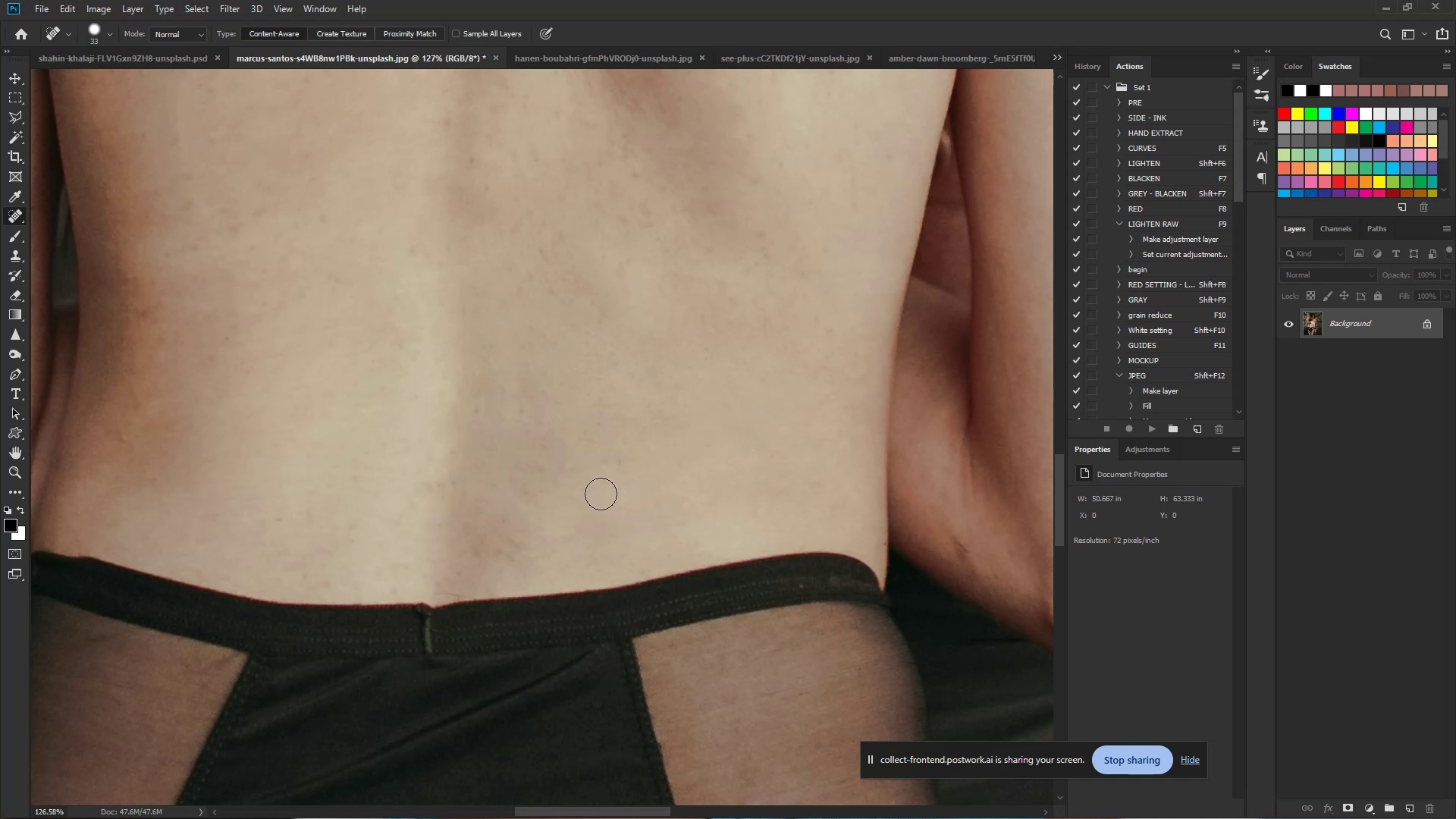 
left_click_drag(start_coordinate=[613, 466], to_coordinate=[615, 457])
 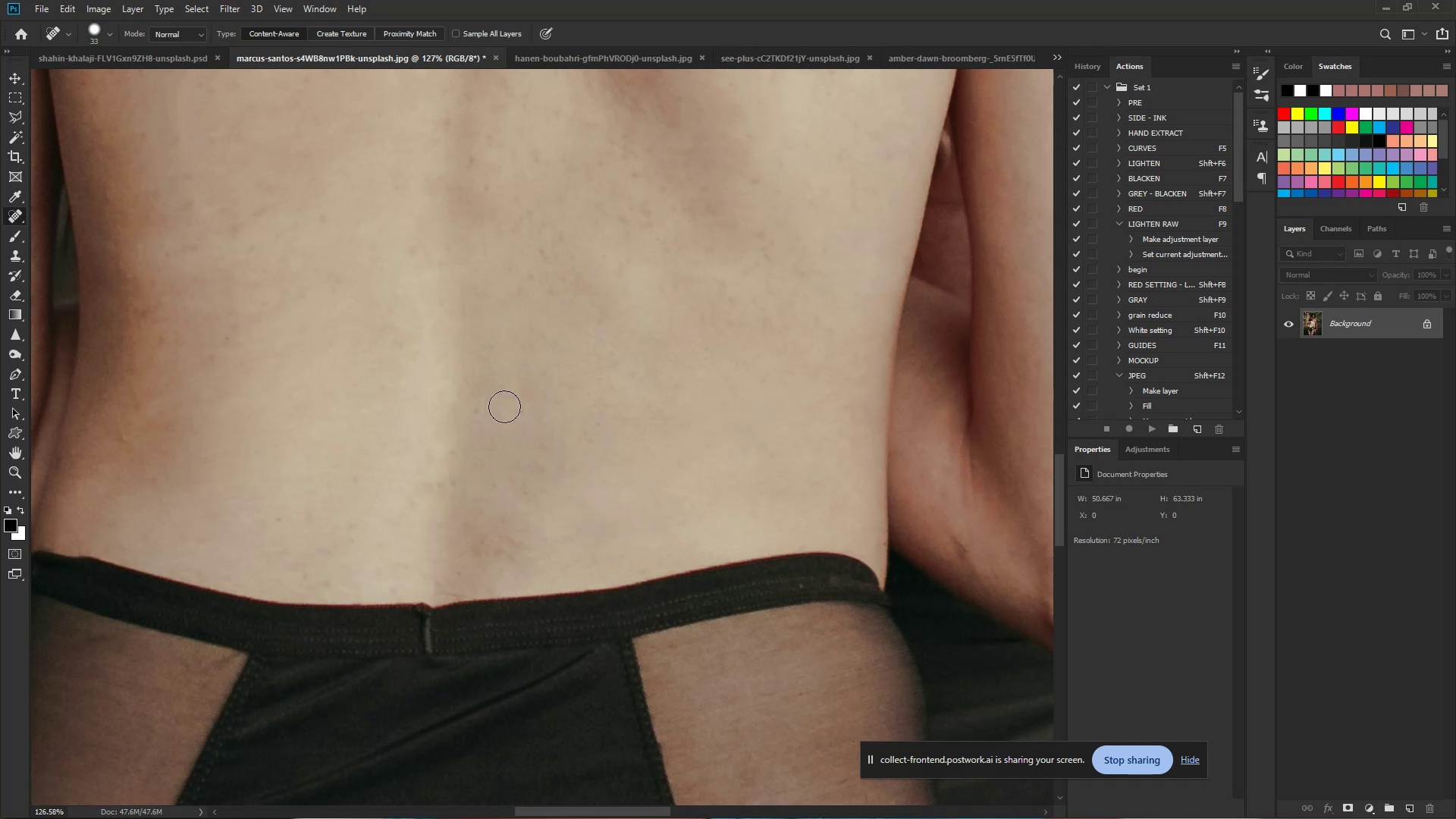 
left_click([469, 411])
 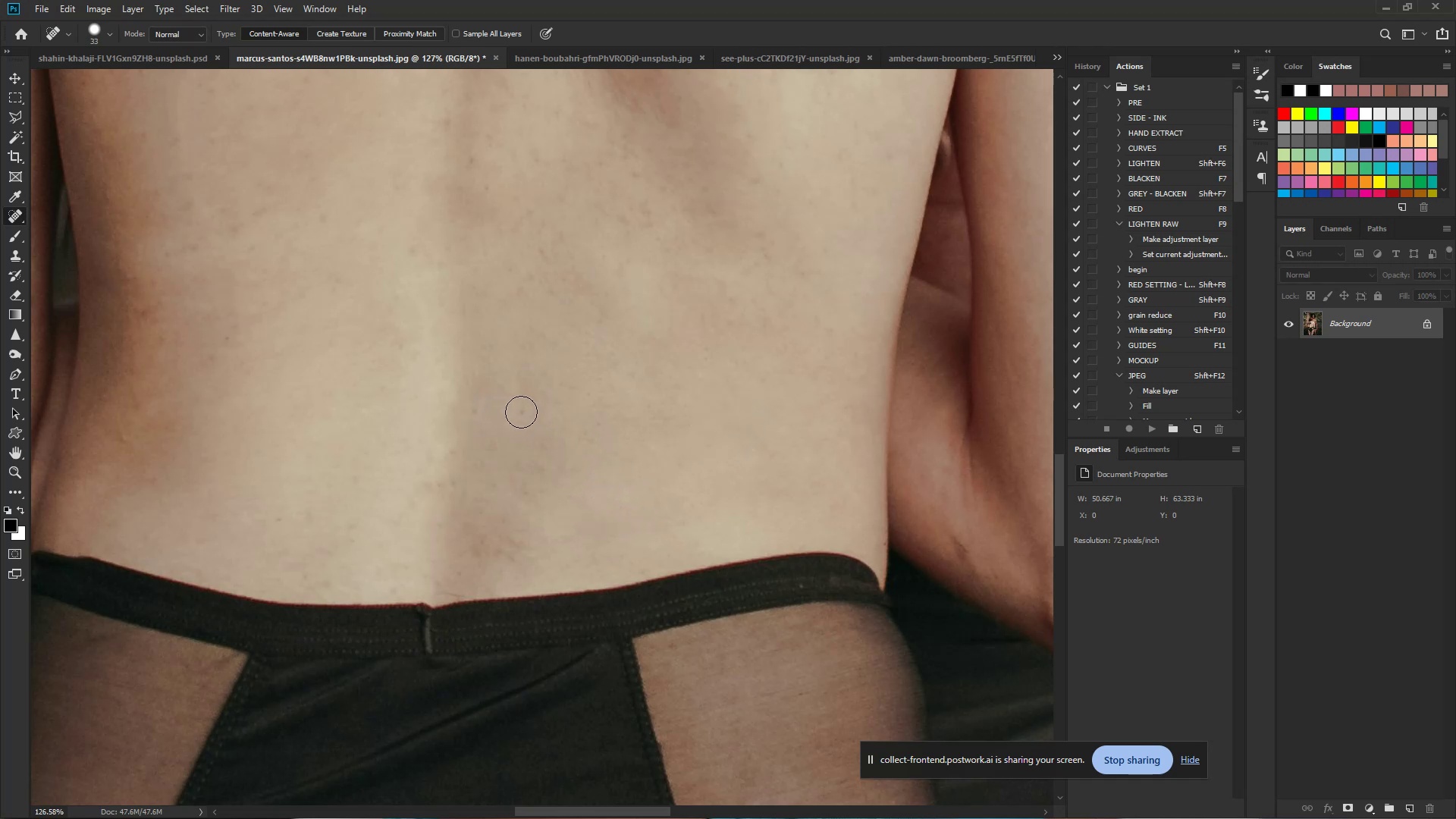 
double_click([521, 412])
 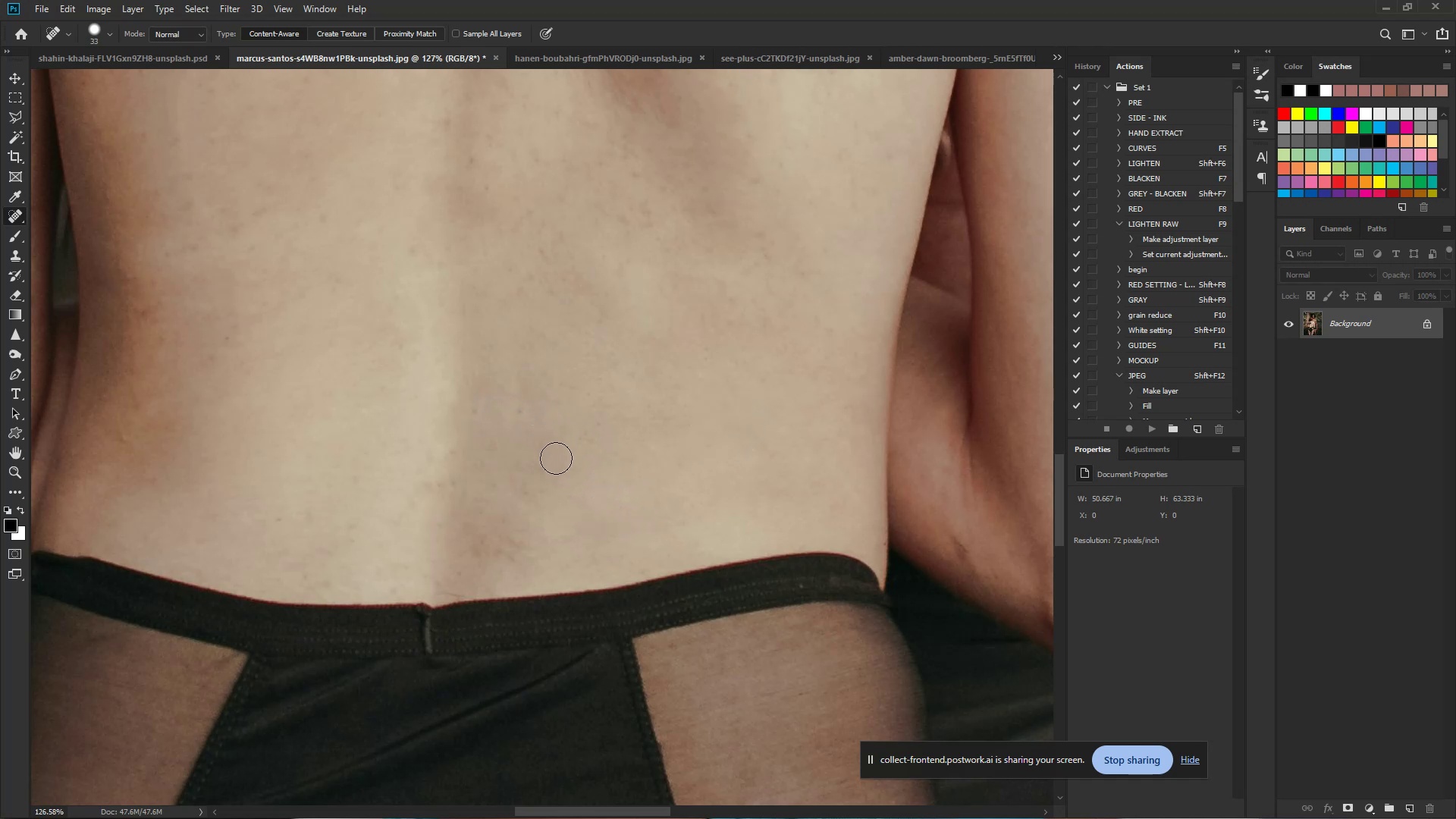 
hold_key(key=Space, duration=1.15)
 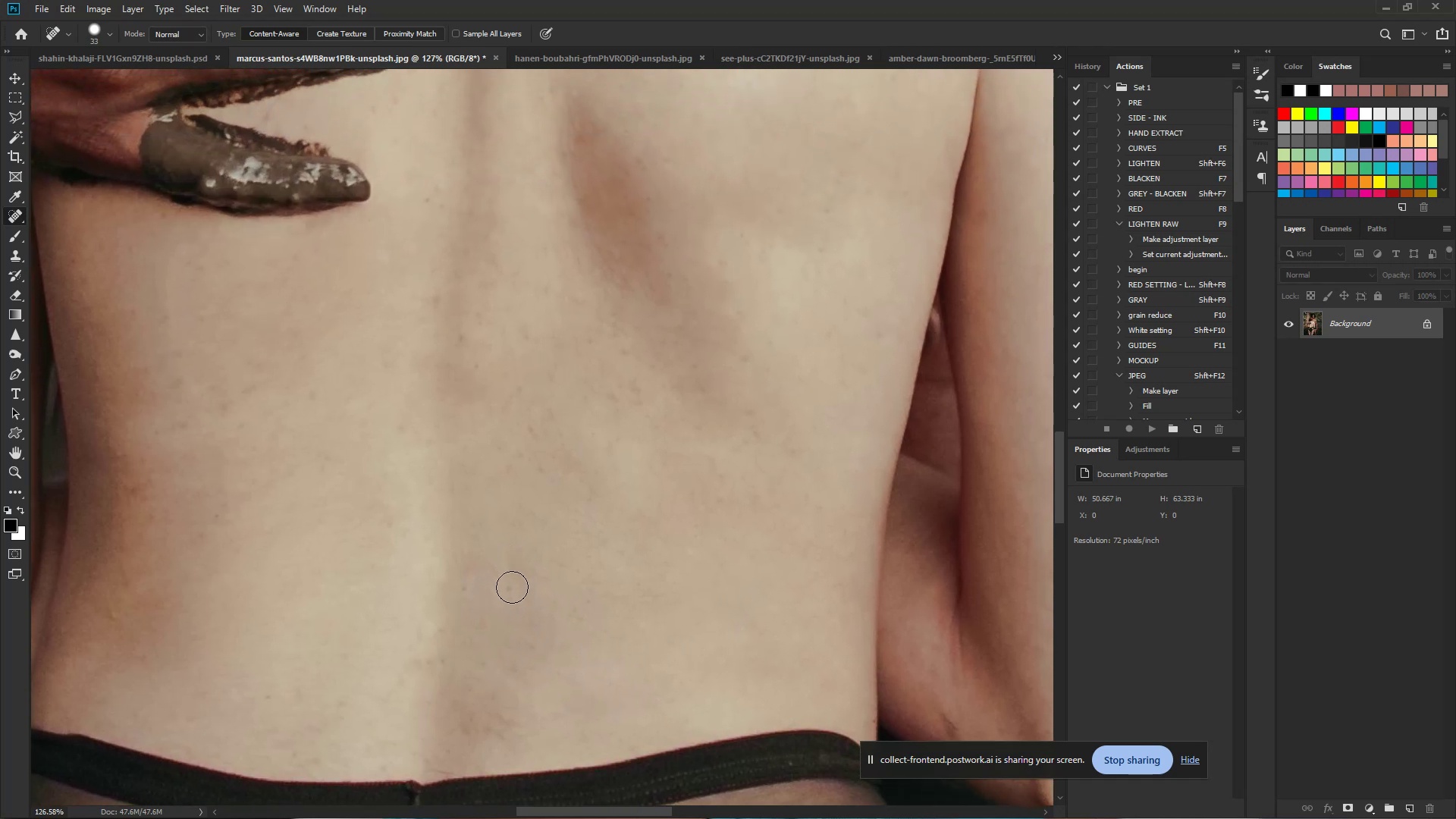 
left_click_drag(start_coordinate=[509, 363], to_coordinate=[498, 541])
 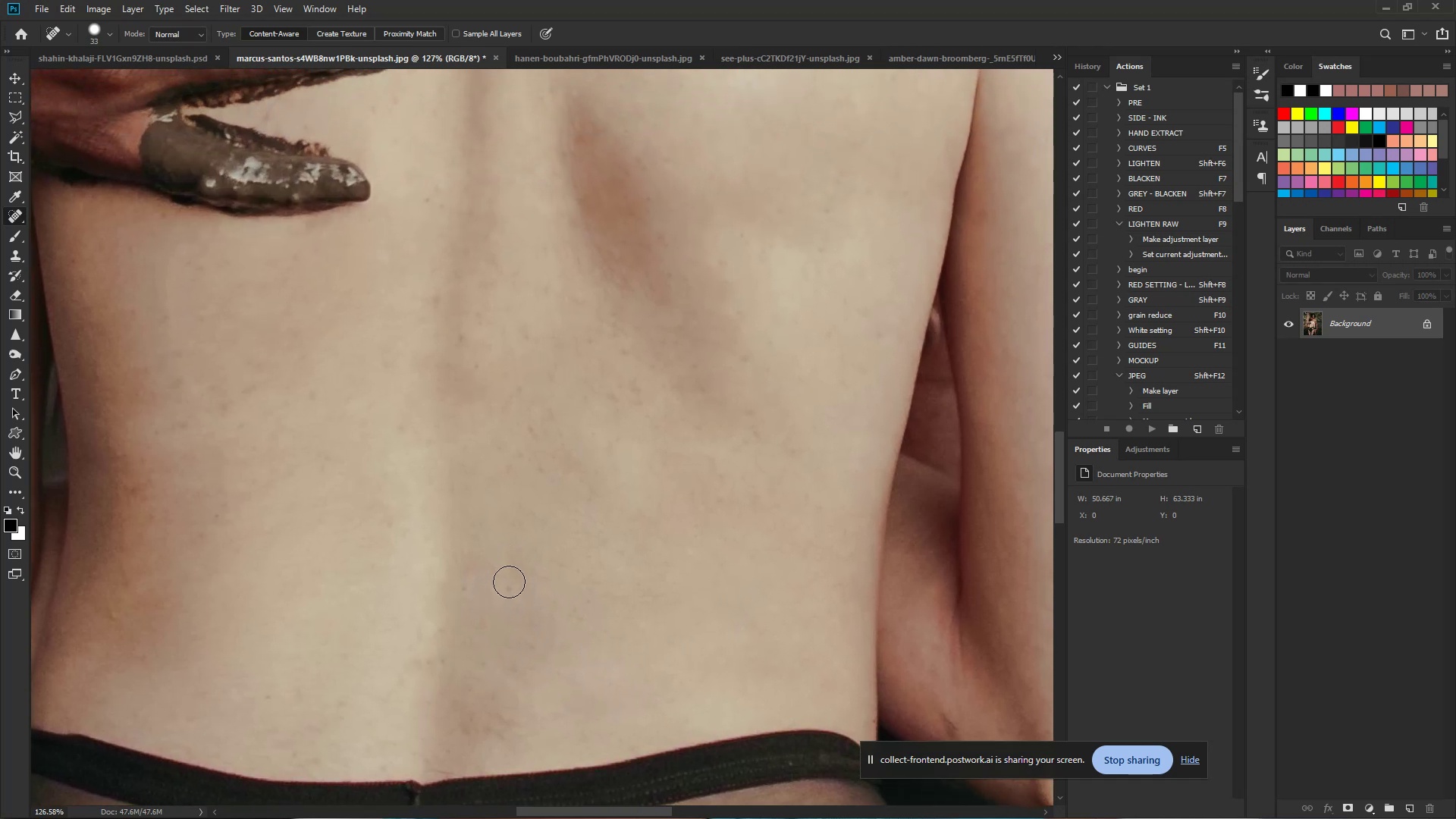 
left_click([512, 587])
 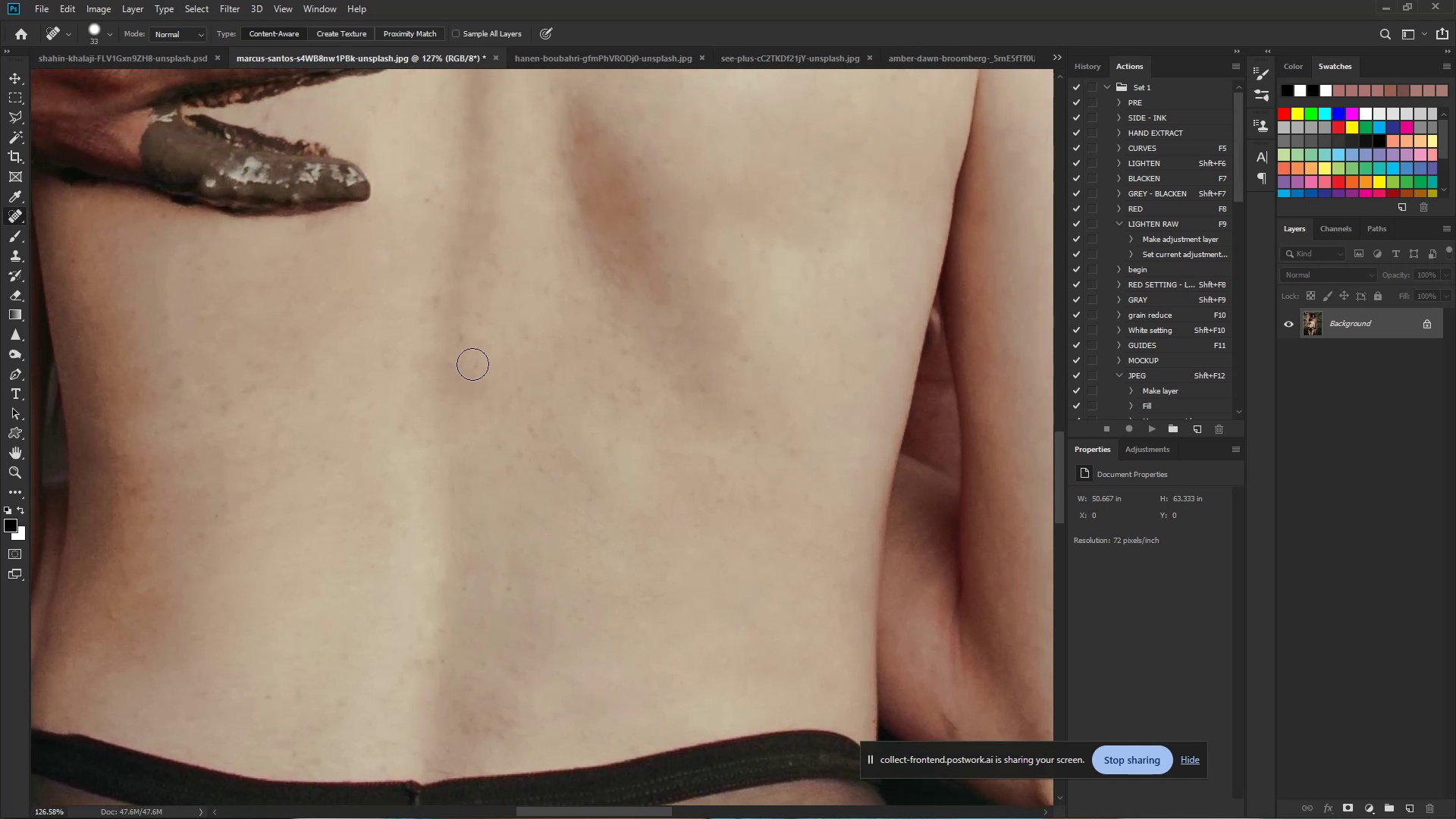 
double_click([466, 335])
 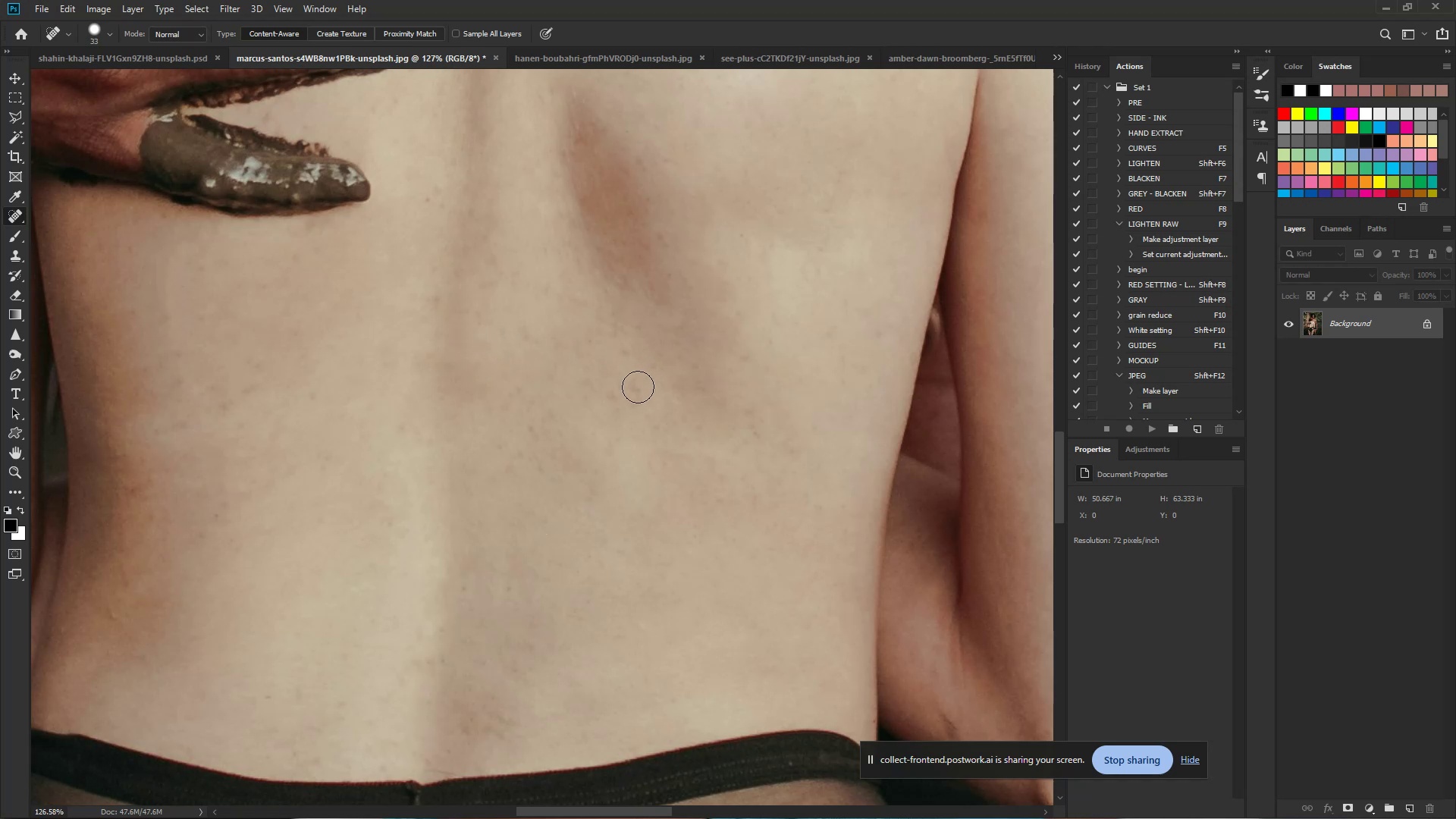 
left_click_drag(start_coordinate=[612, 397], to_coordinate=[626, 398])
 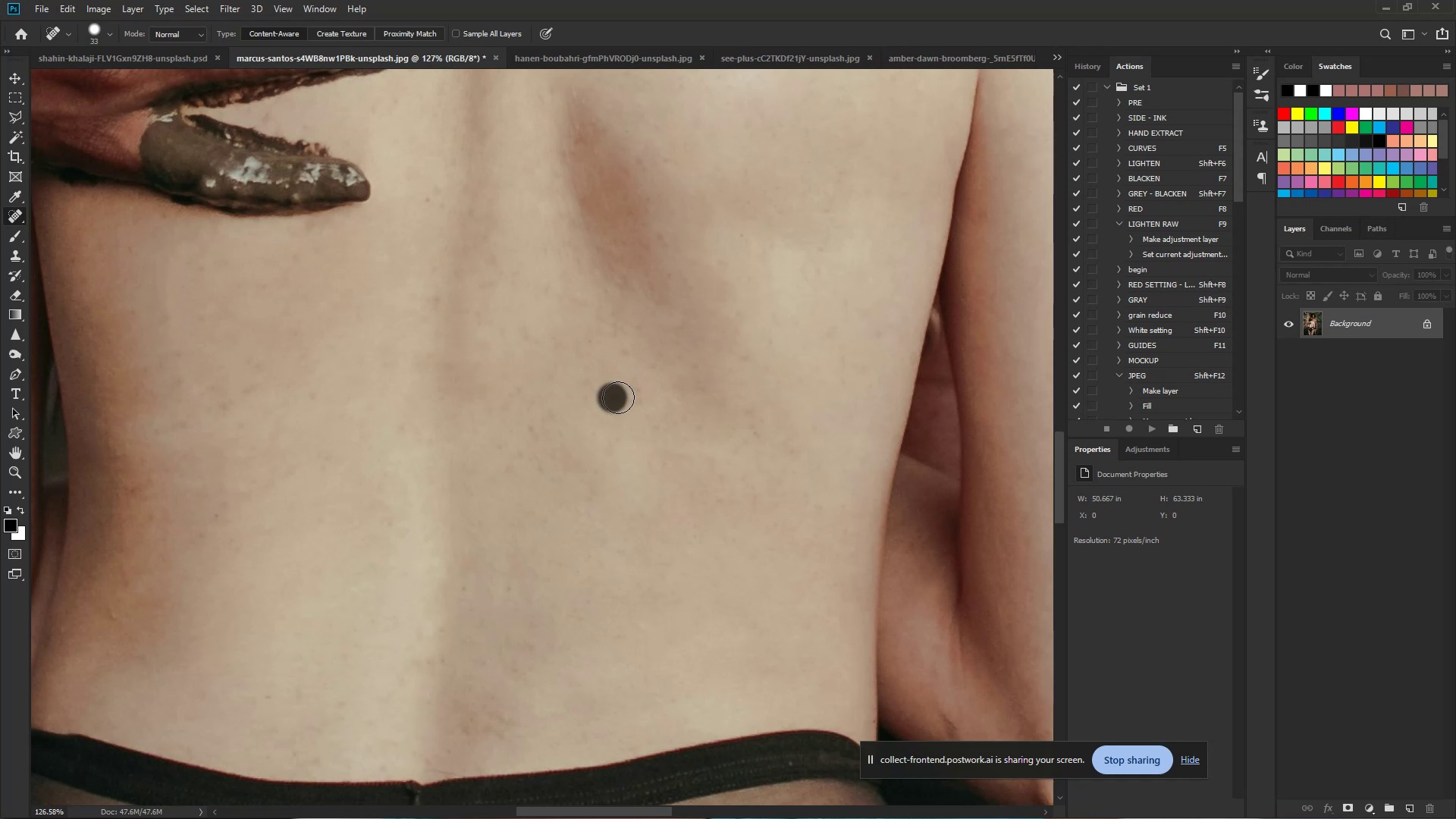 
left_click_drag(start_coordinate=[630, 398], to_coordinate=[642, 394])
 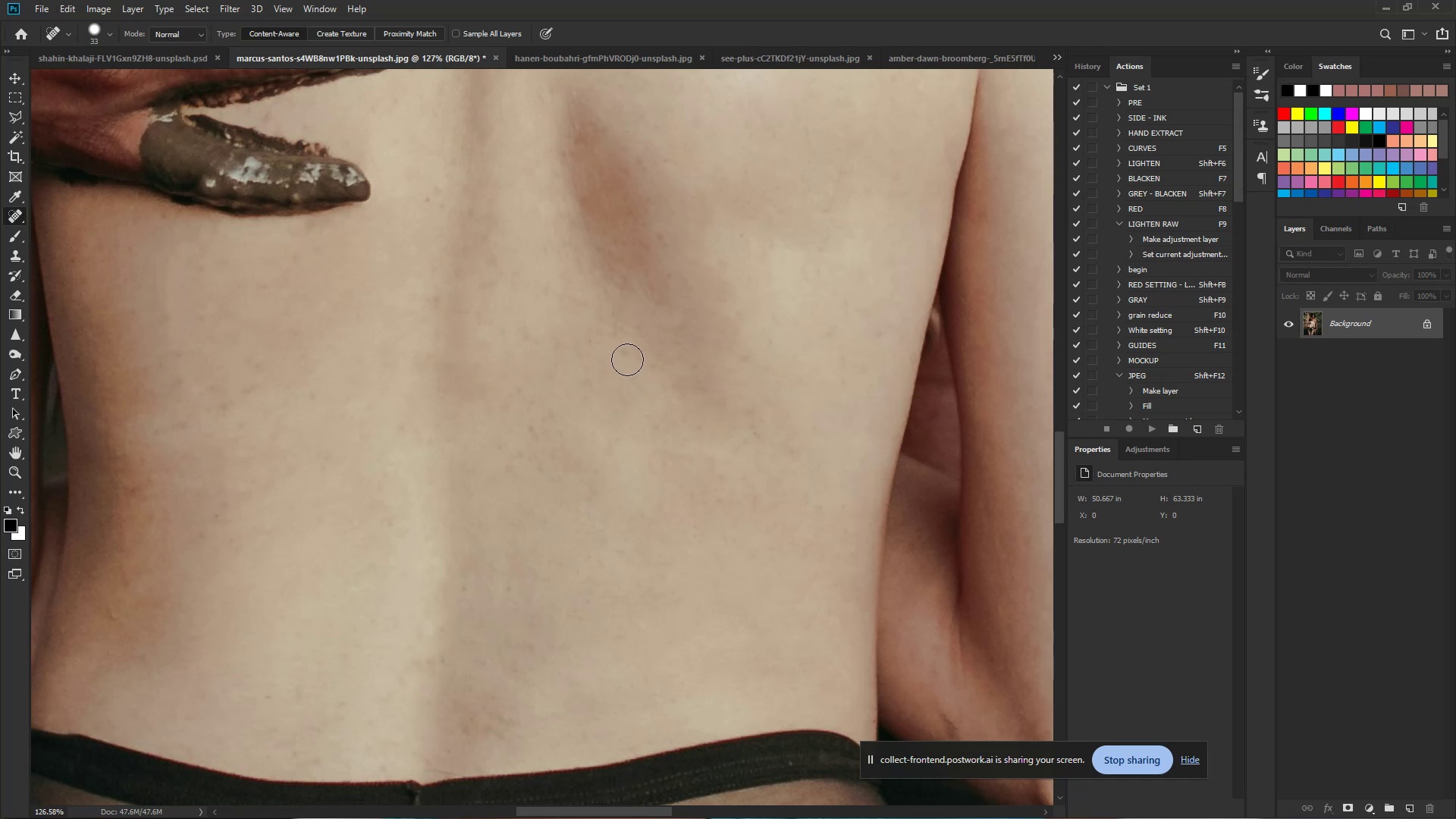 
left_click([624, 350])
 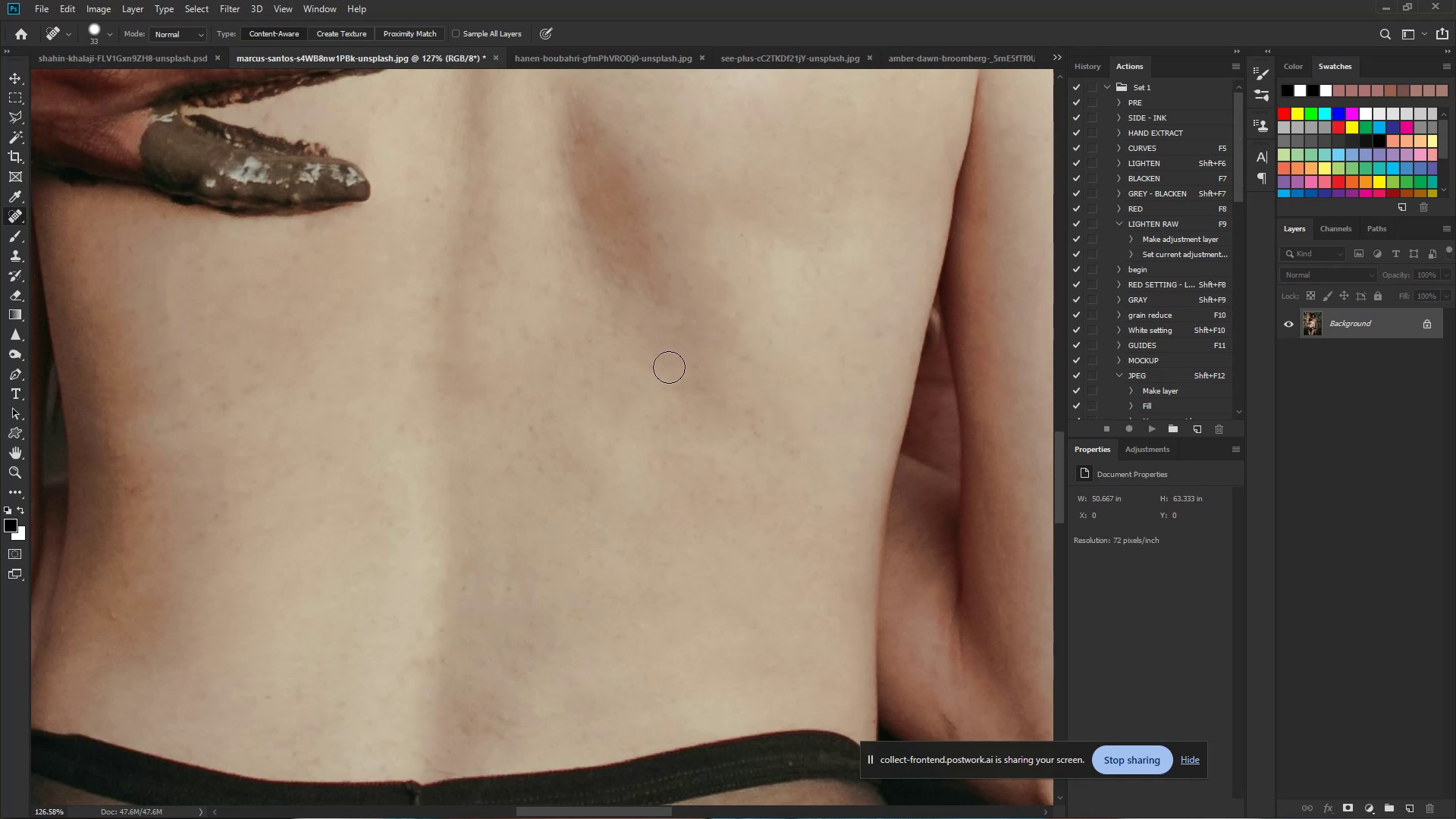 
left_click_drag(start_coordinate=[656, 369], to_coordinate=[655, 381])
 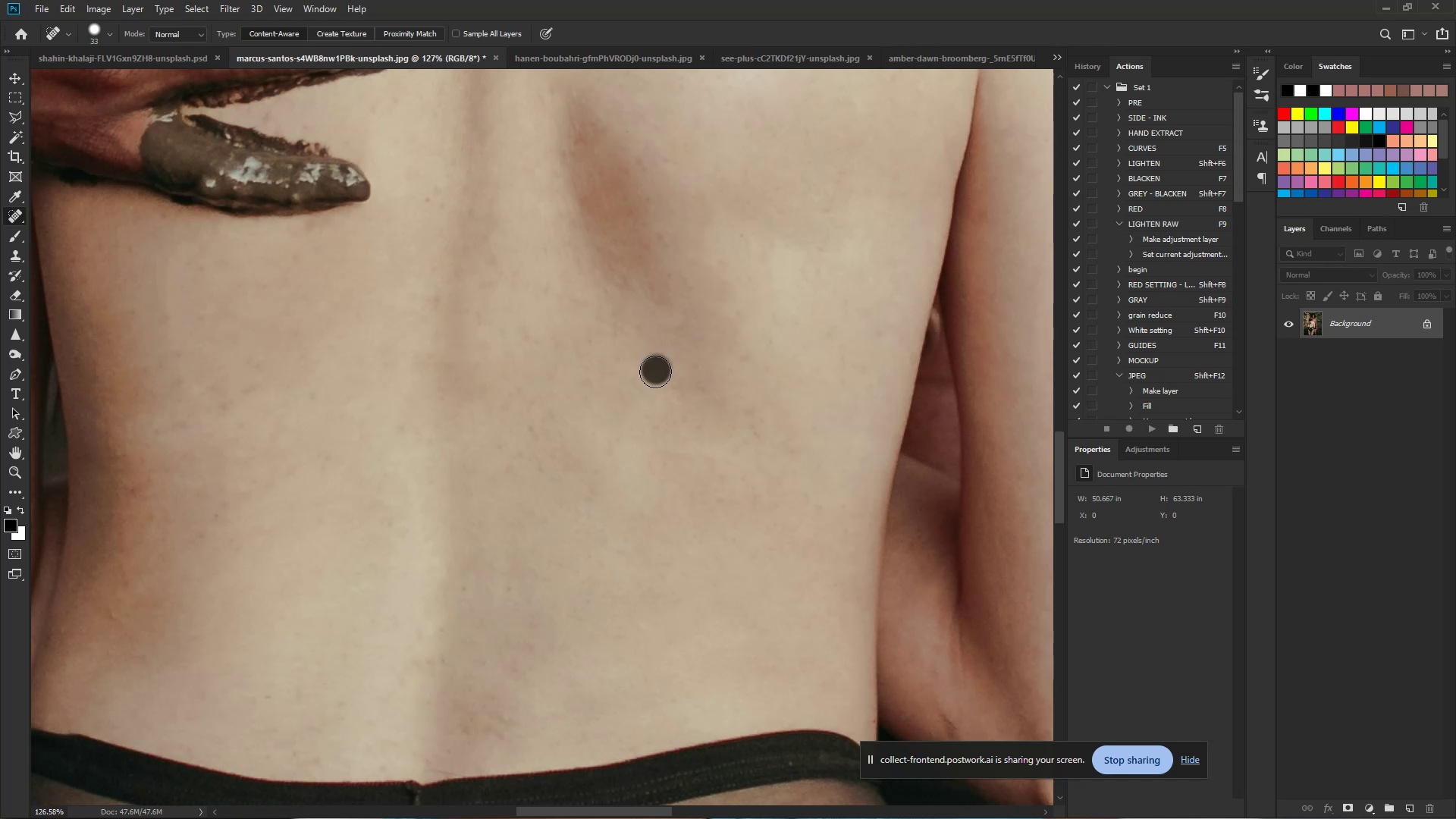 
left_click_drag(start_coordinate=[655, 385], to_coordinate=[654, 389])
 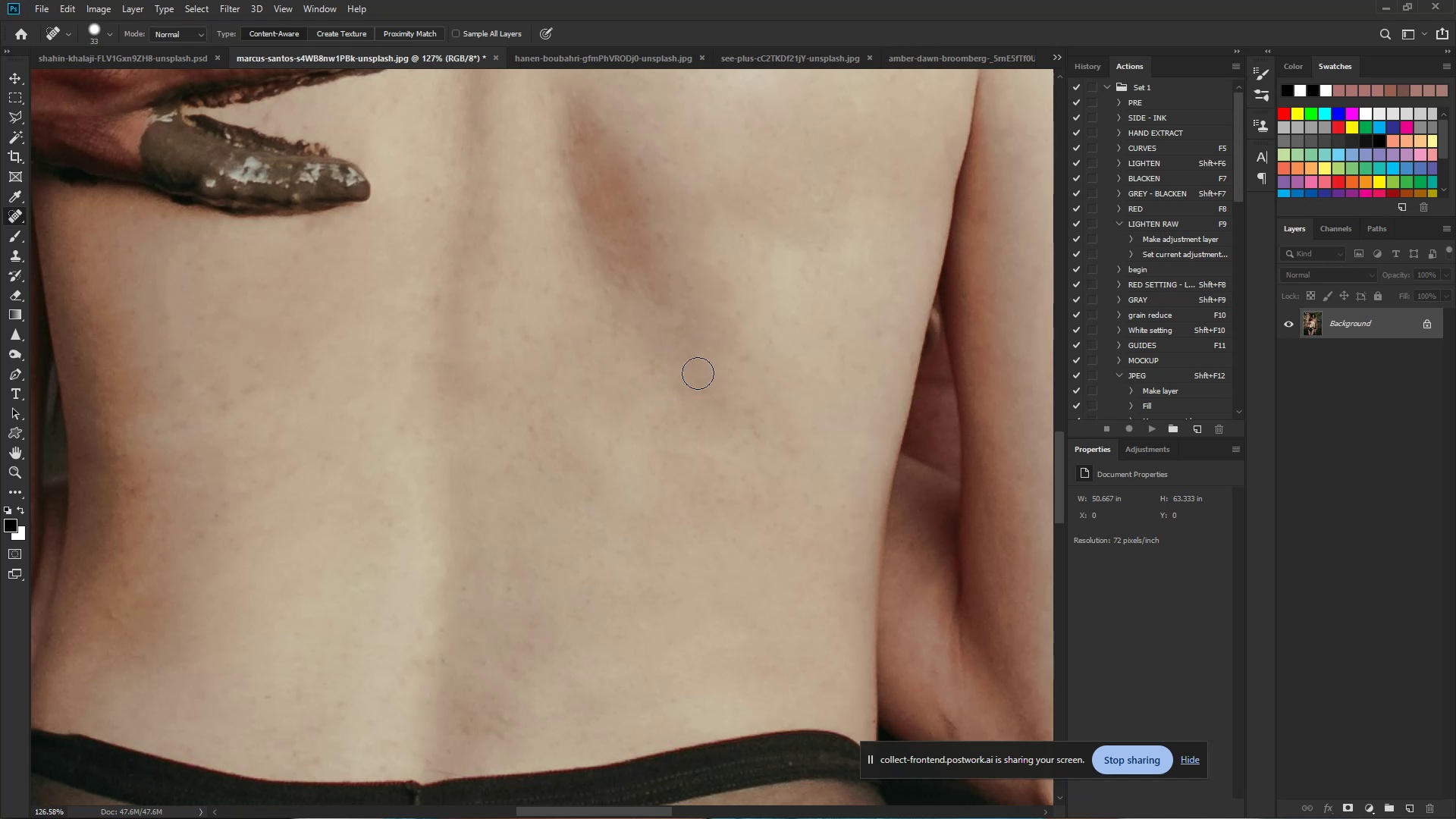 
double_click([704, 385])
 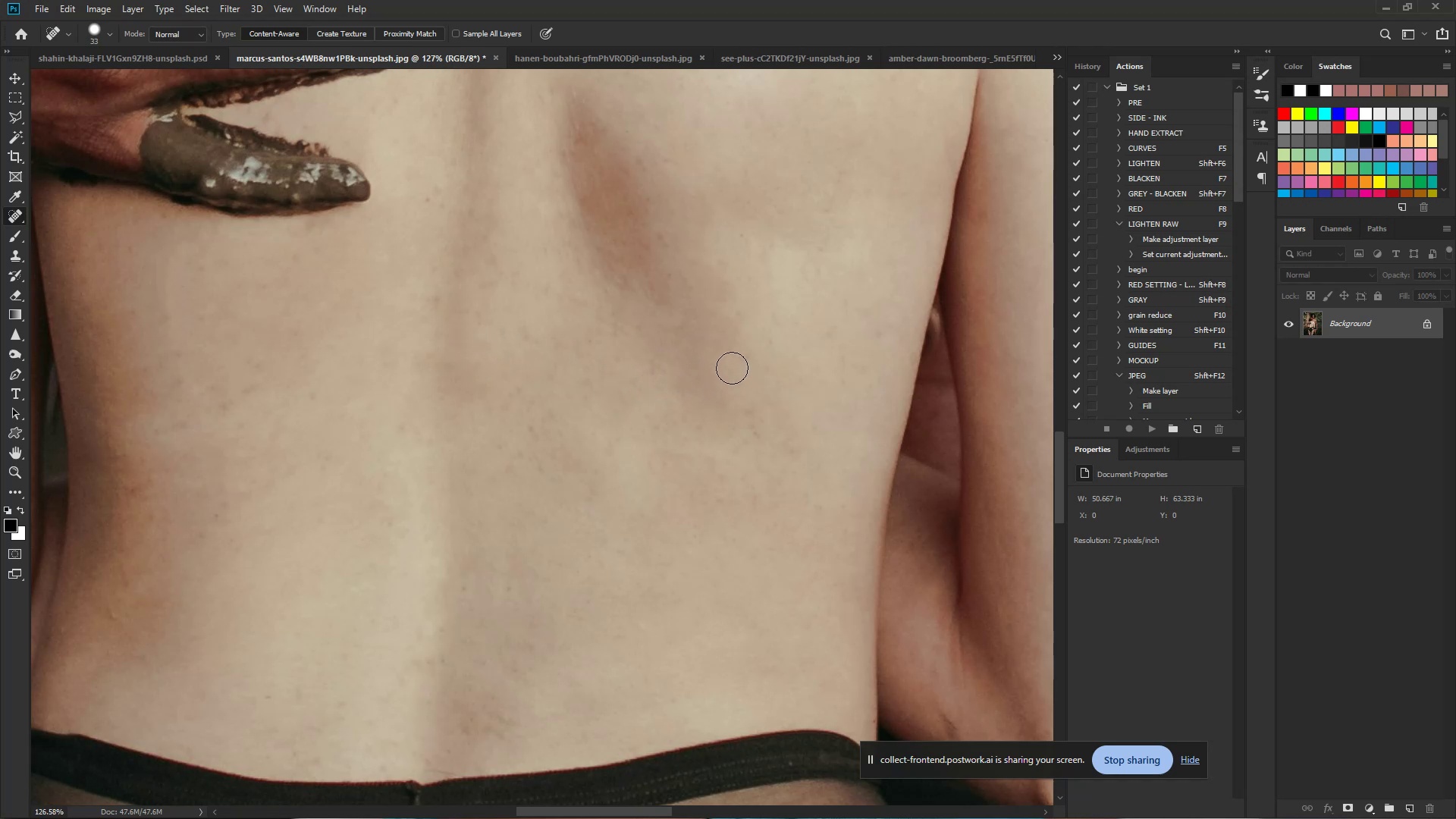 
left_click_drag(start_coordinate=[739, 357], to_coordinate=[761, 348])
 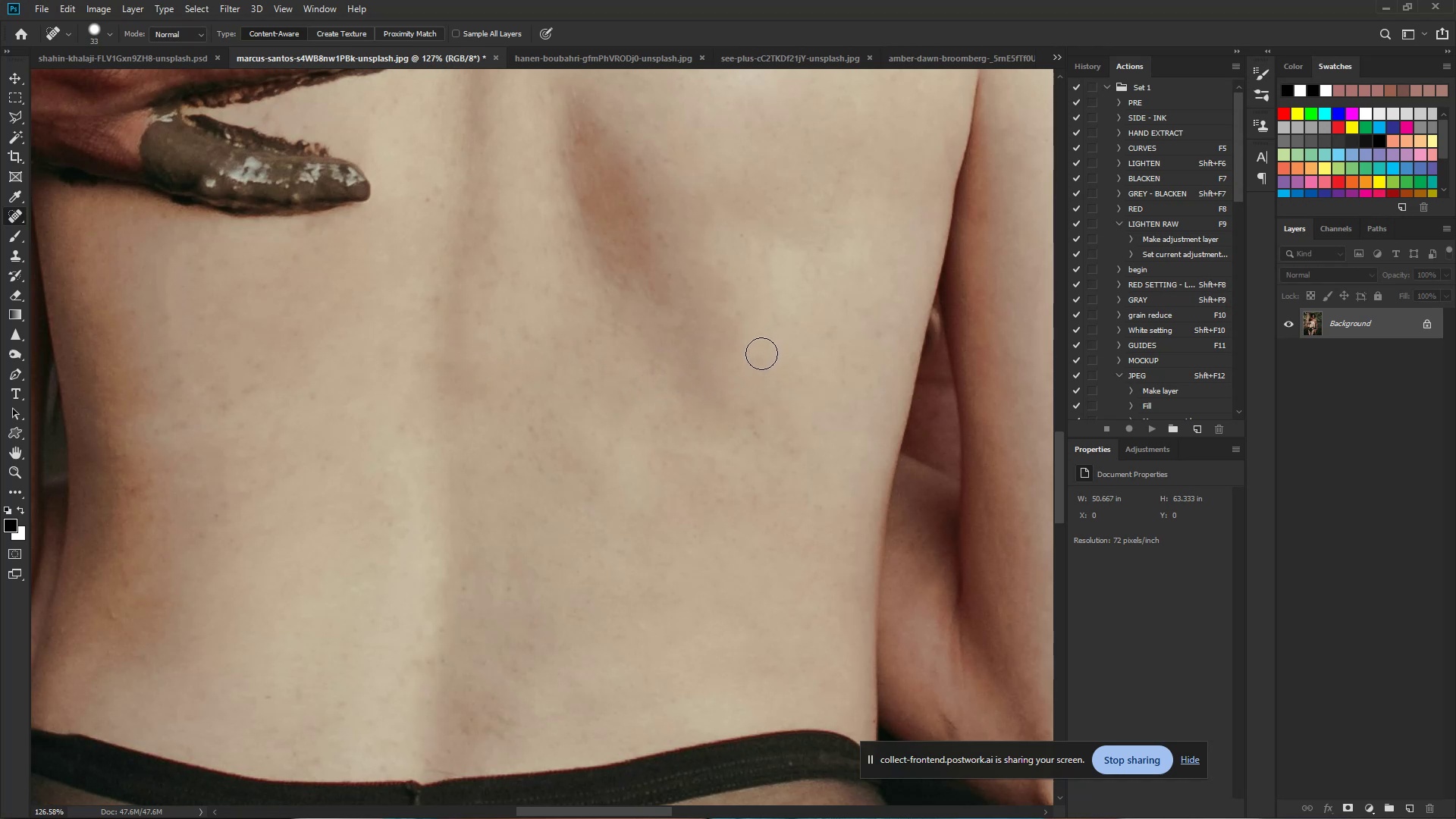 
left_click([763, 367])
 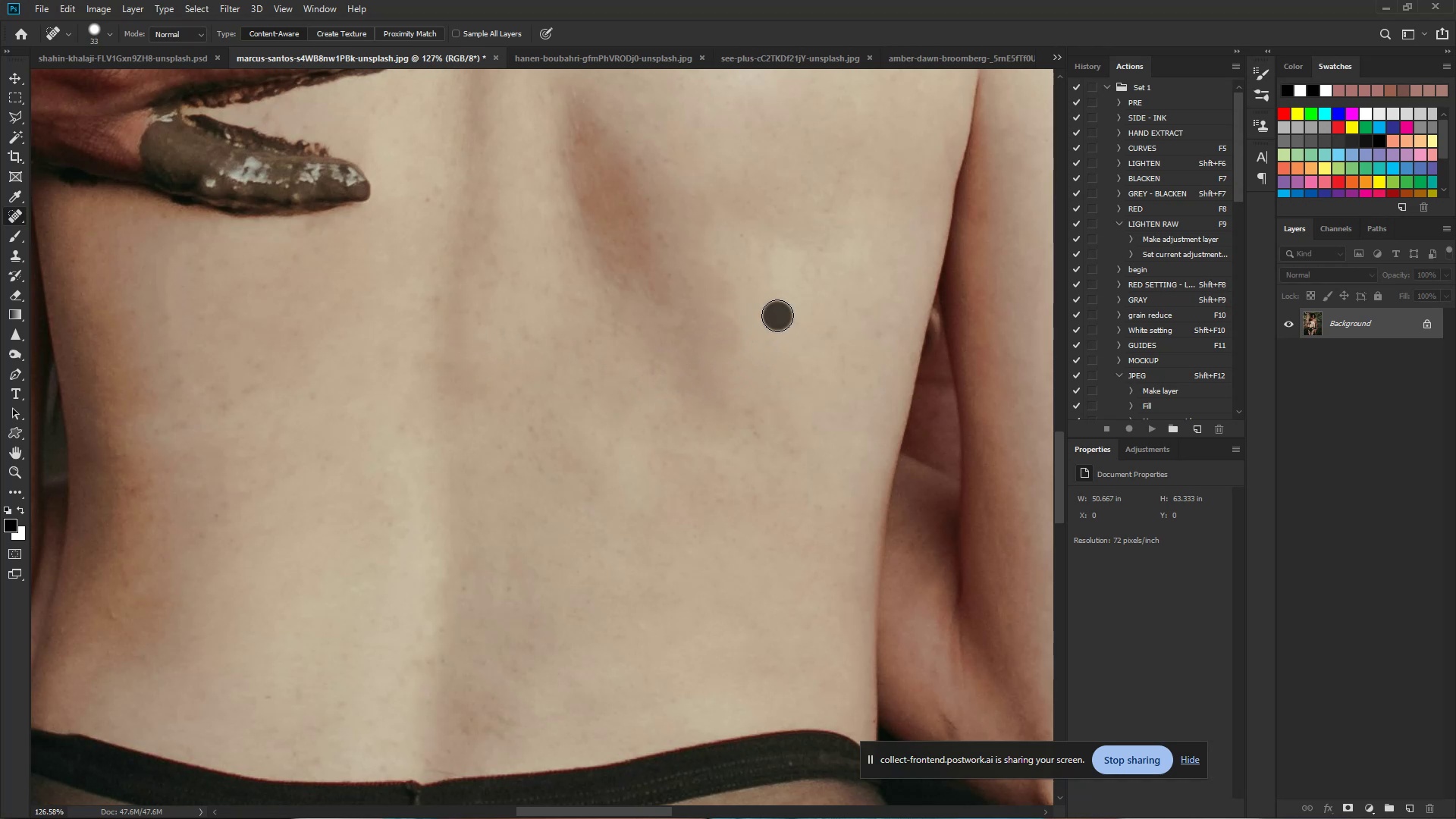 
double_click([795, 325])
 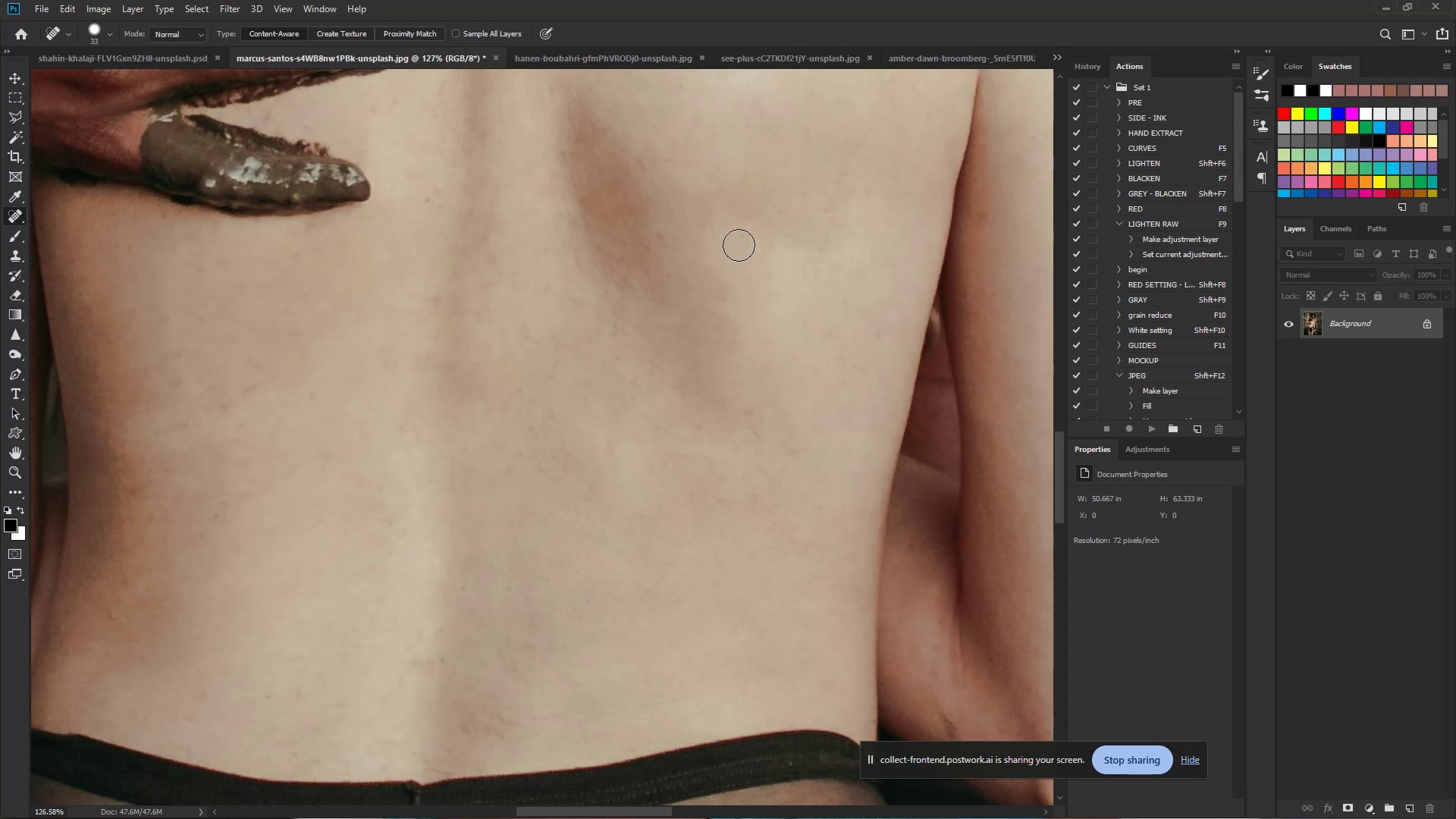 
left_click([743, 240])
 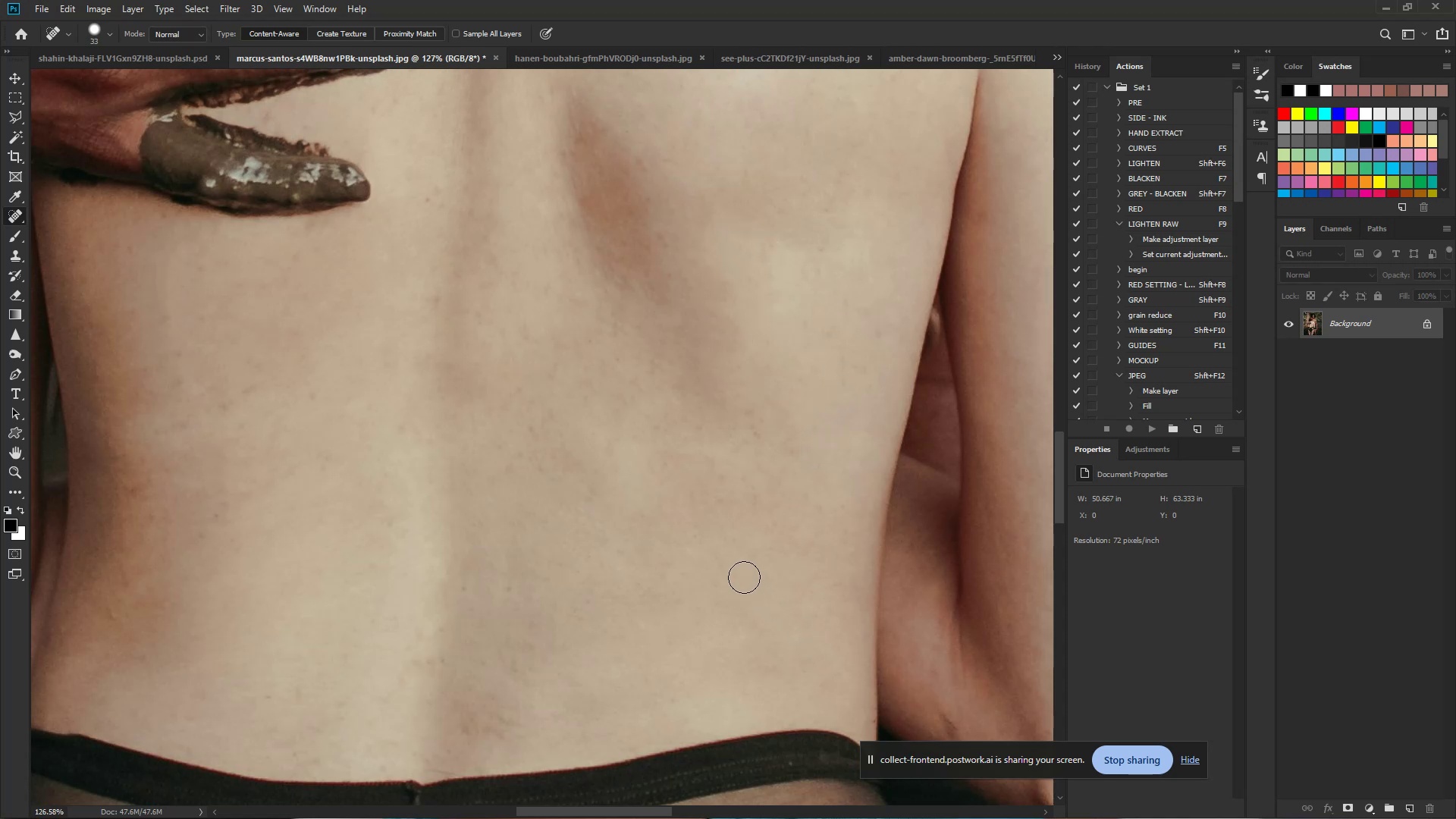 
left_click([755, 555])
 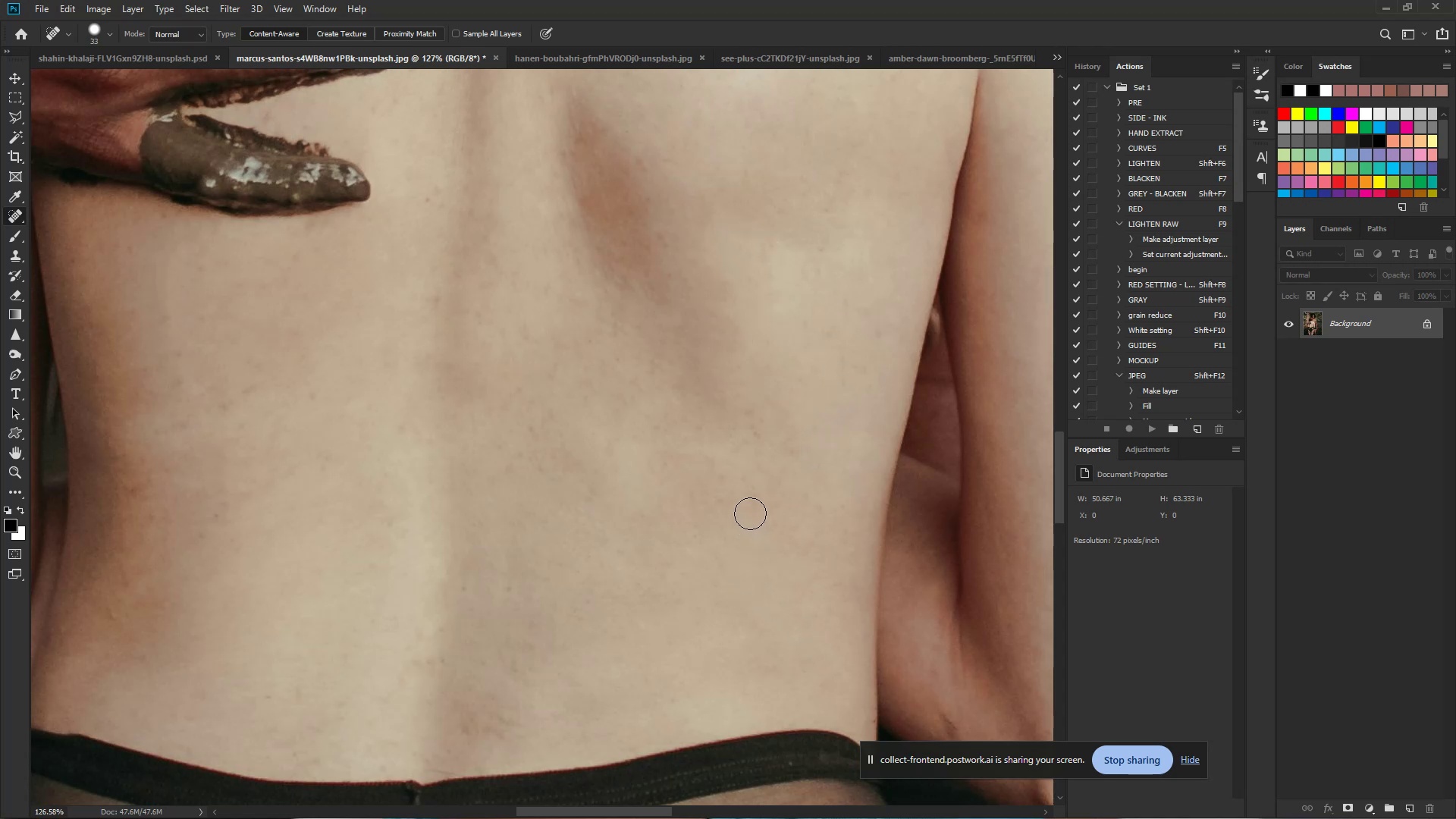 
left_click_drag(start_coordinate=[751, 504], to_coordinate=[752, 498])
 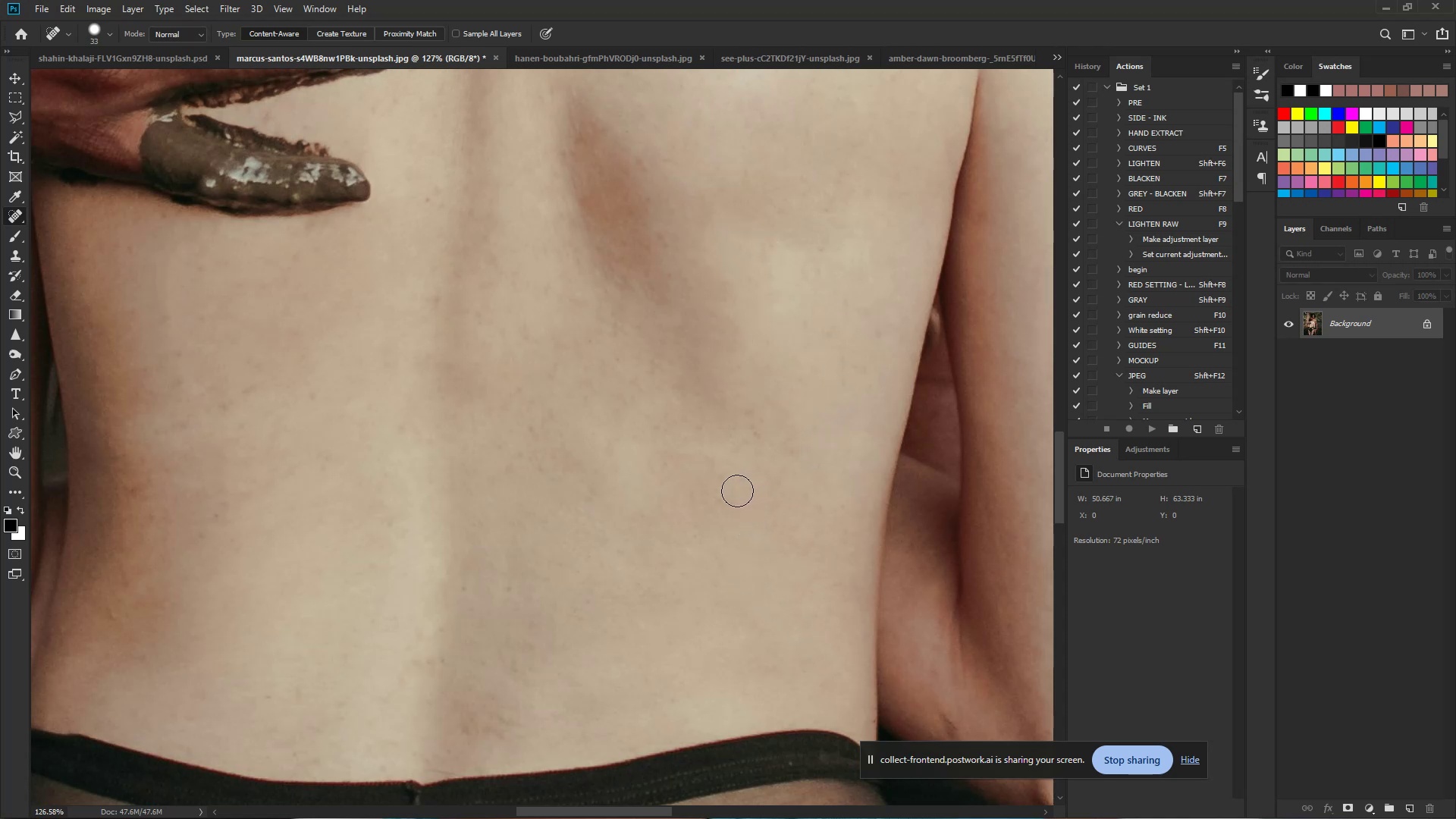 
double_click([726, 494])
 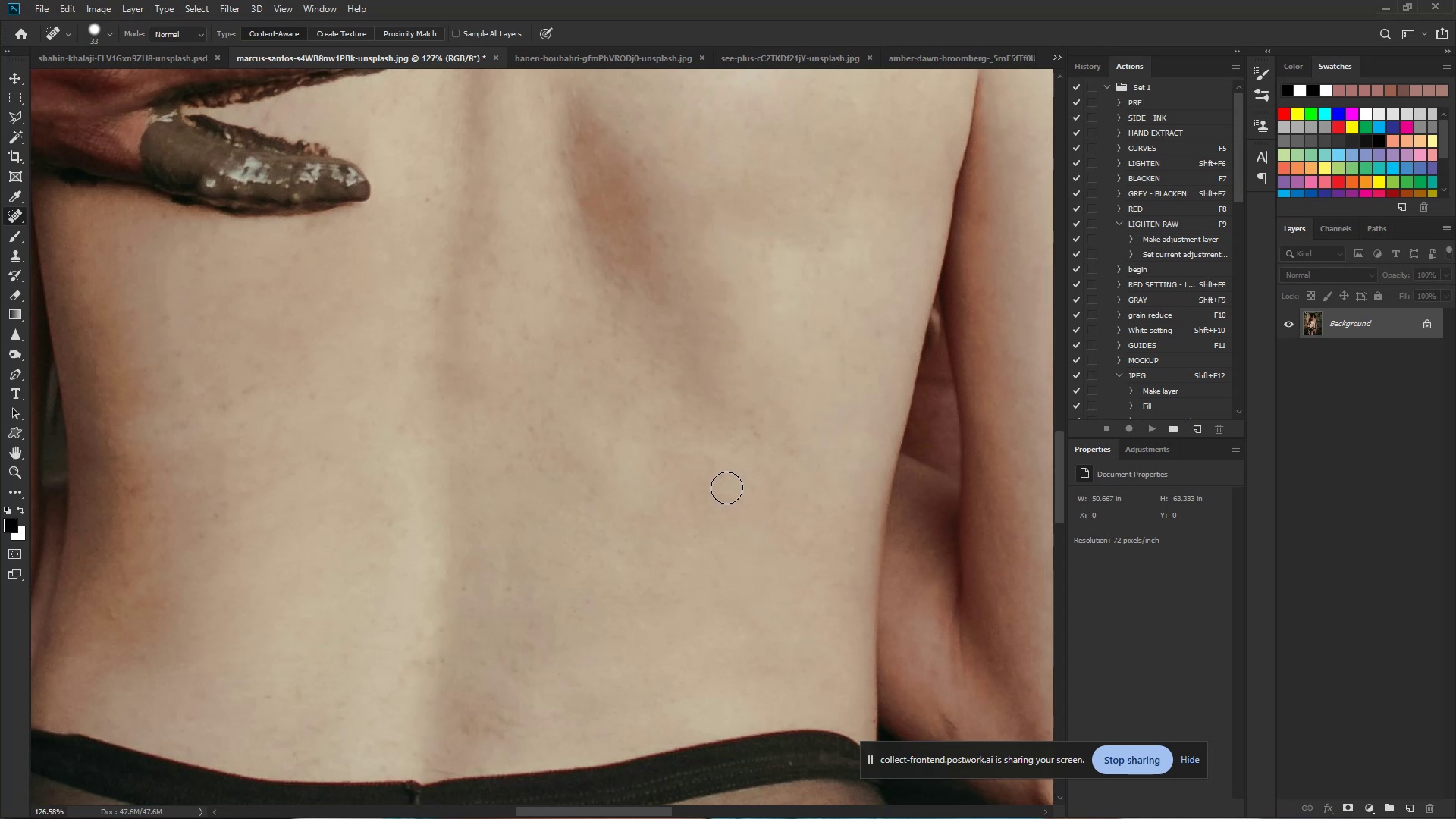 
wait(9.62)
 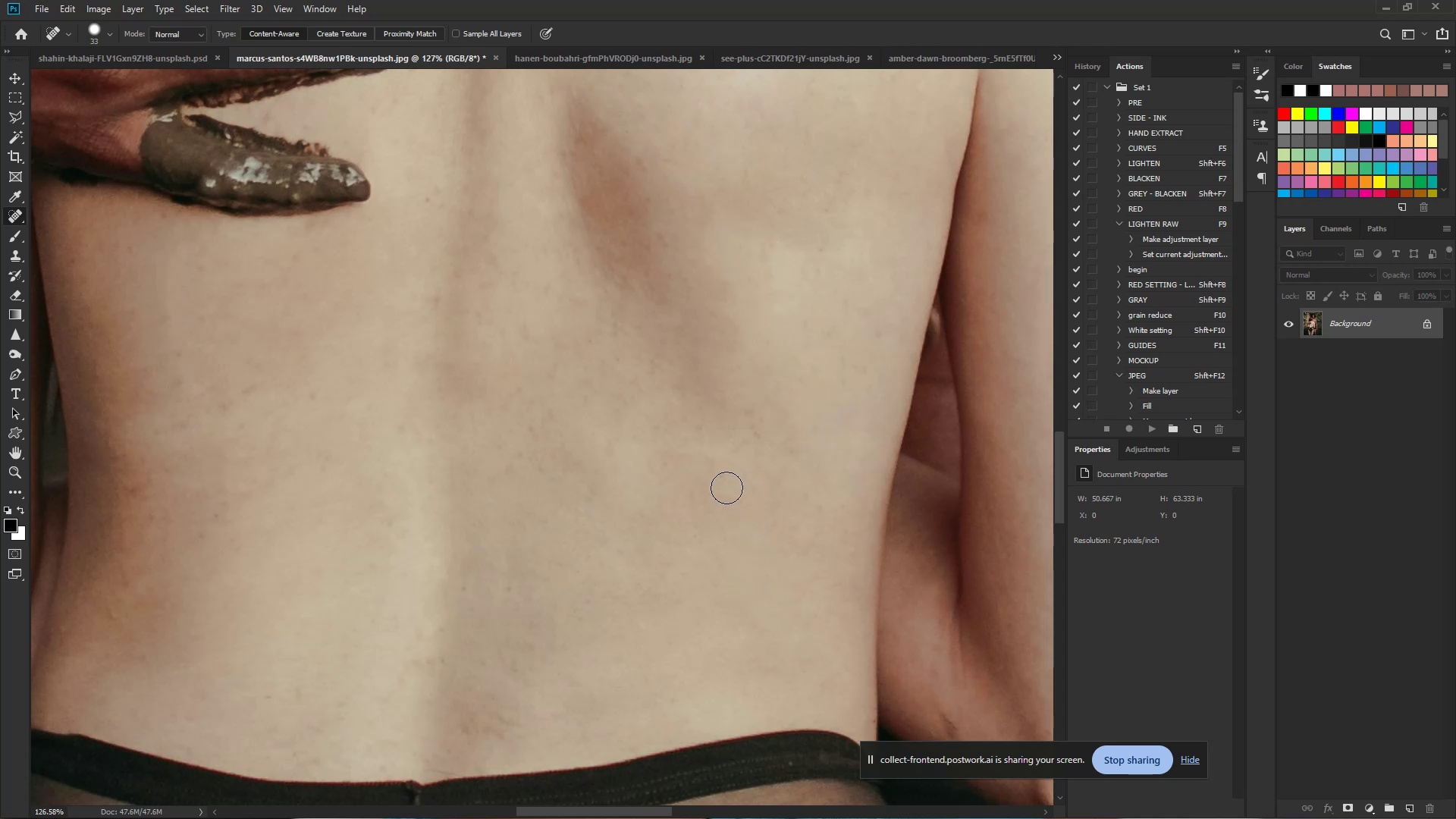 
left_click([657, 246])
 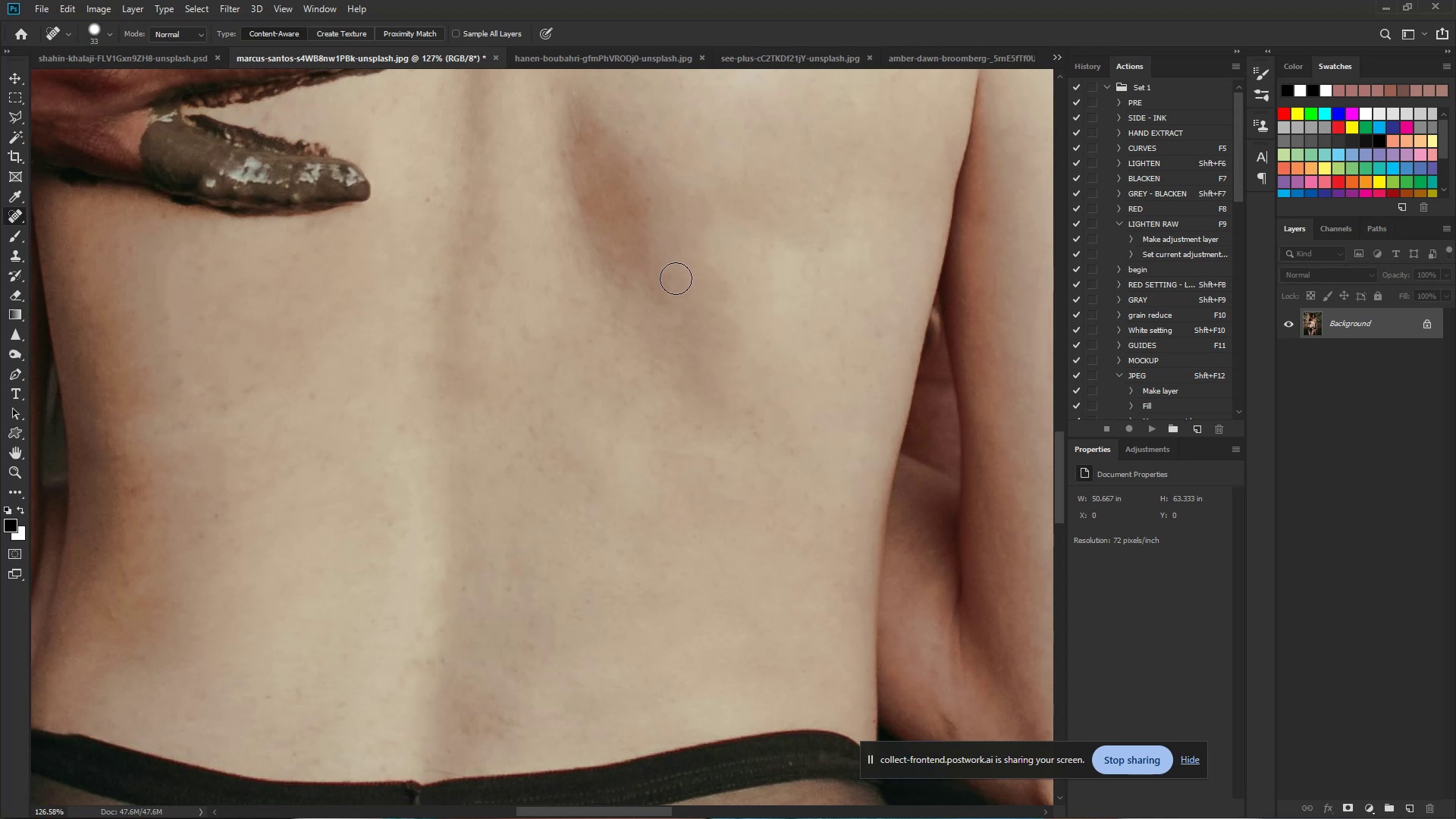 
left_click([673, 283])
 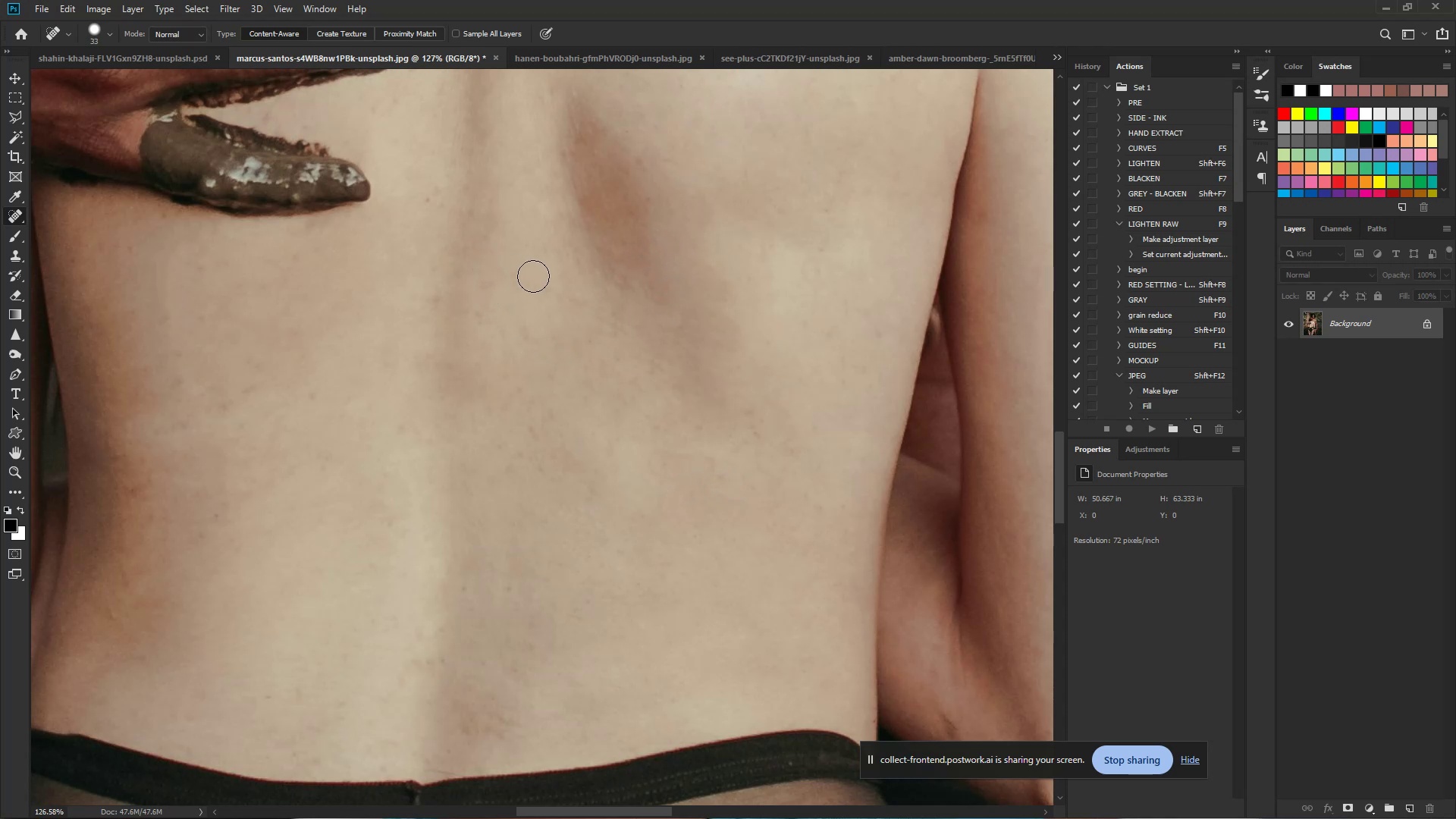 
left_click([544, 281])
 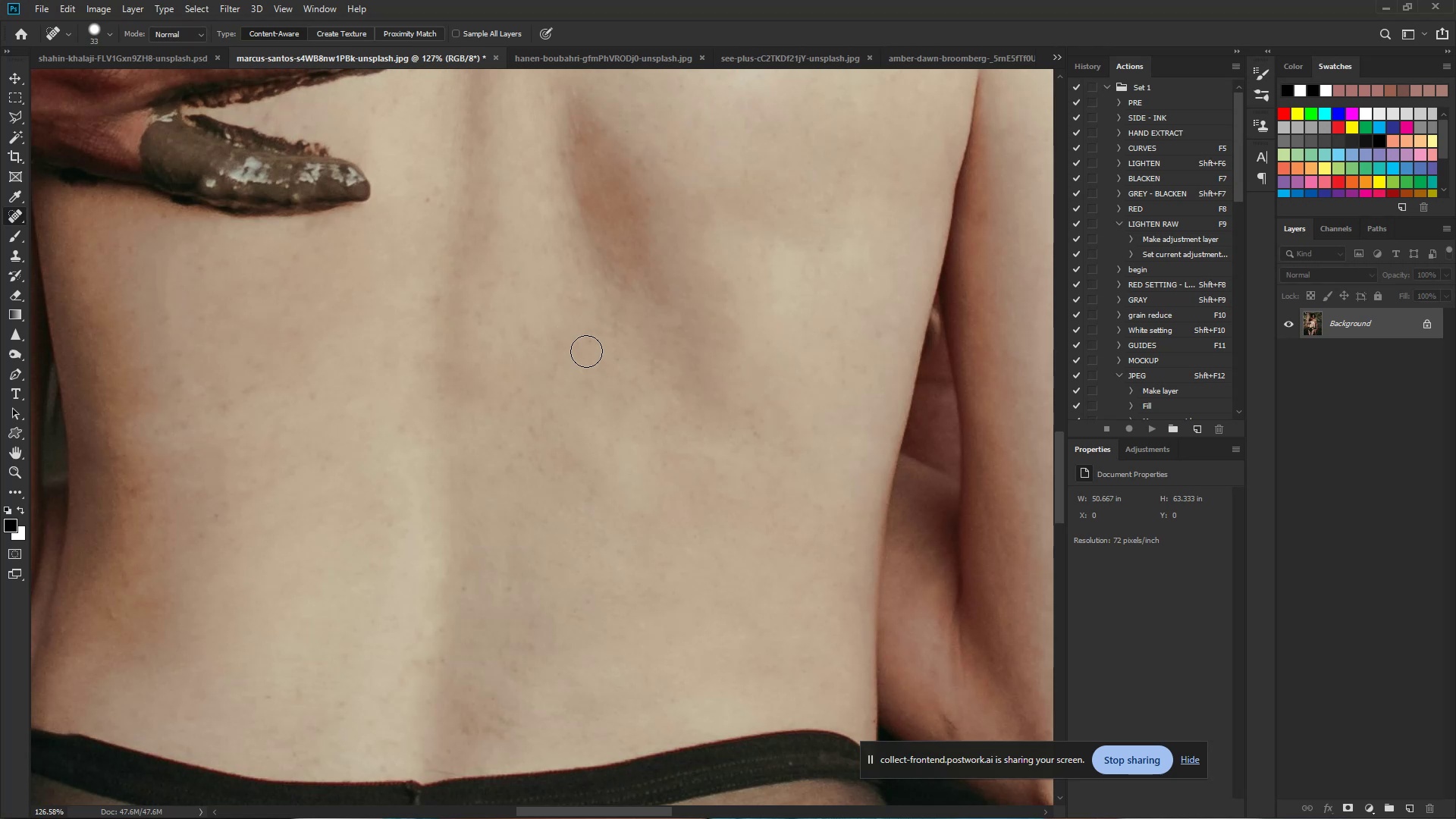 
wait(12.35)
 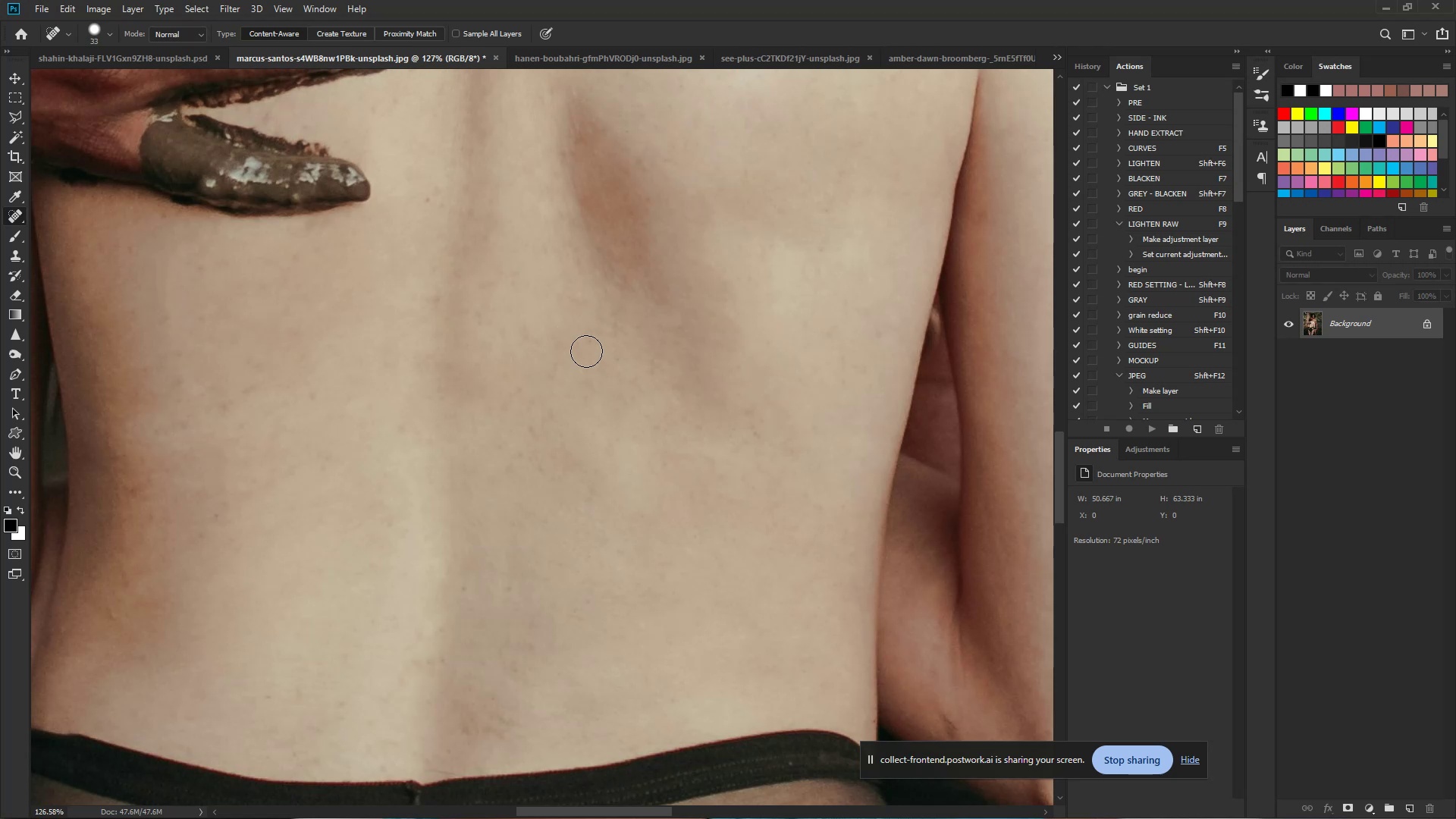 
double_click([456, 592])
 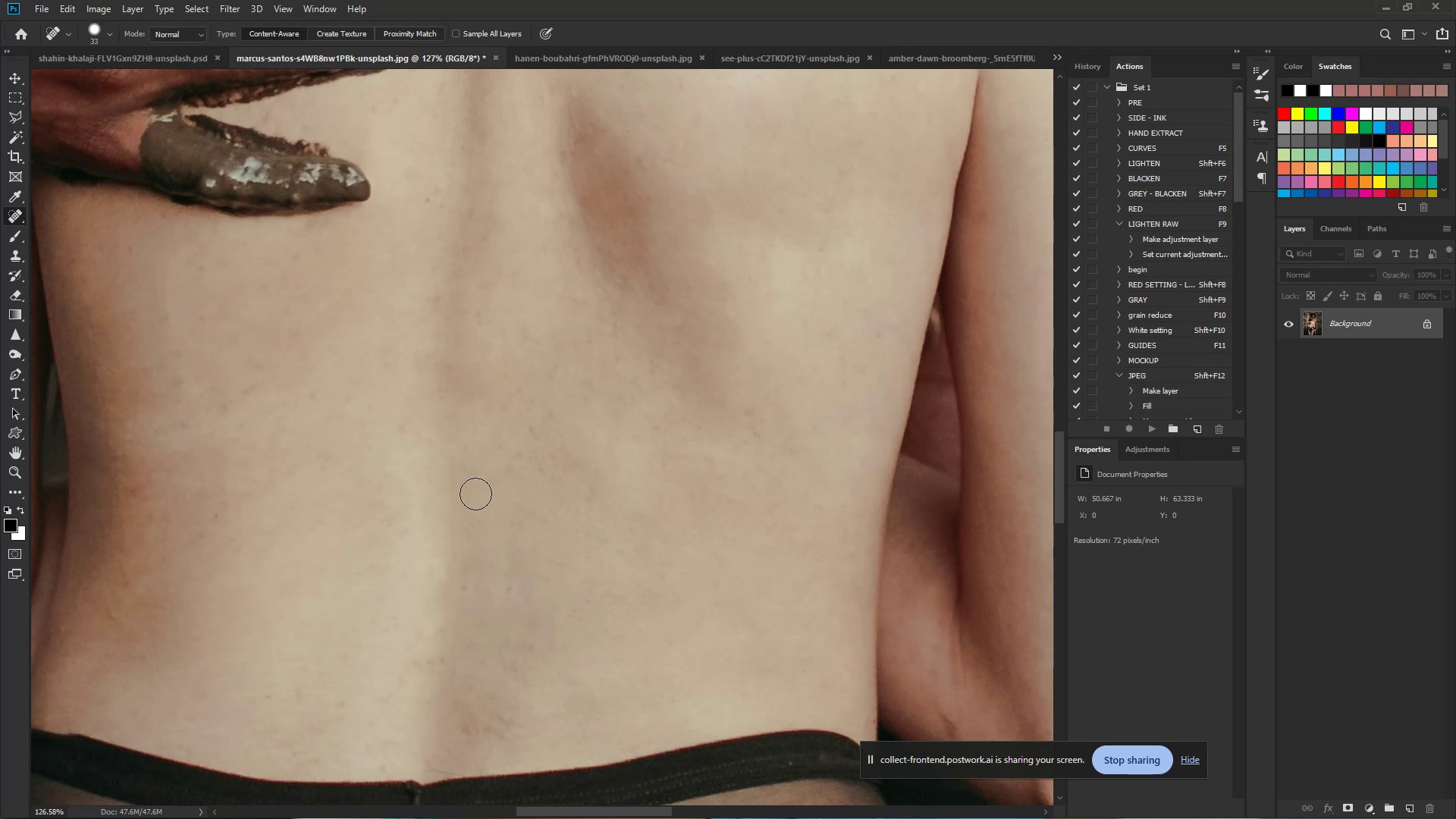 
hold_key(key=ControlLeft, duration=0.66)
 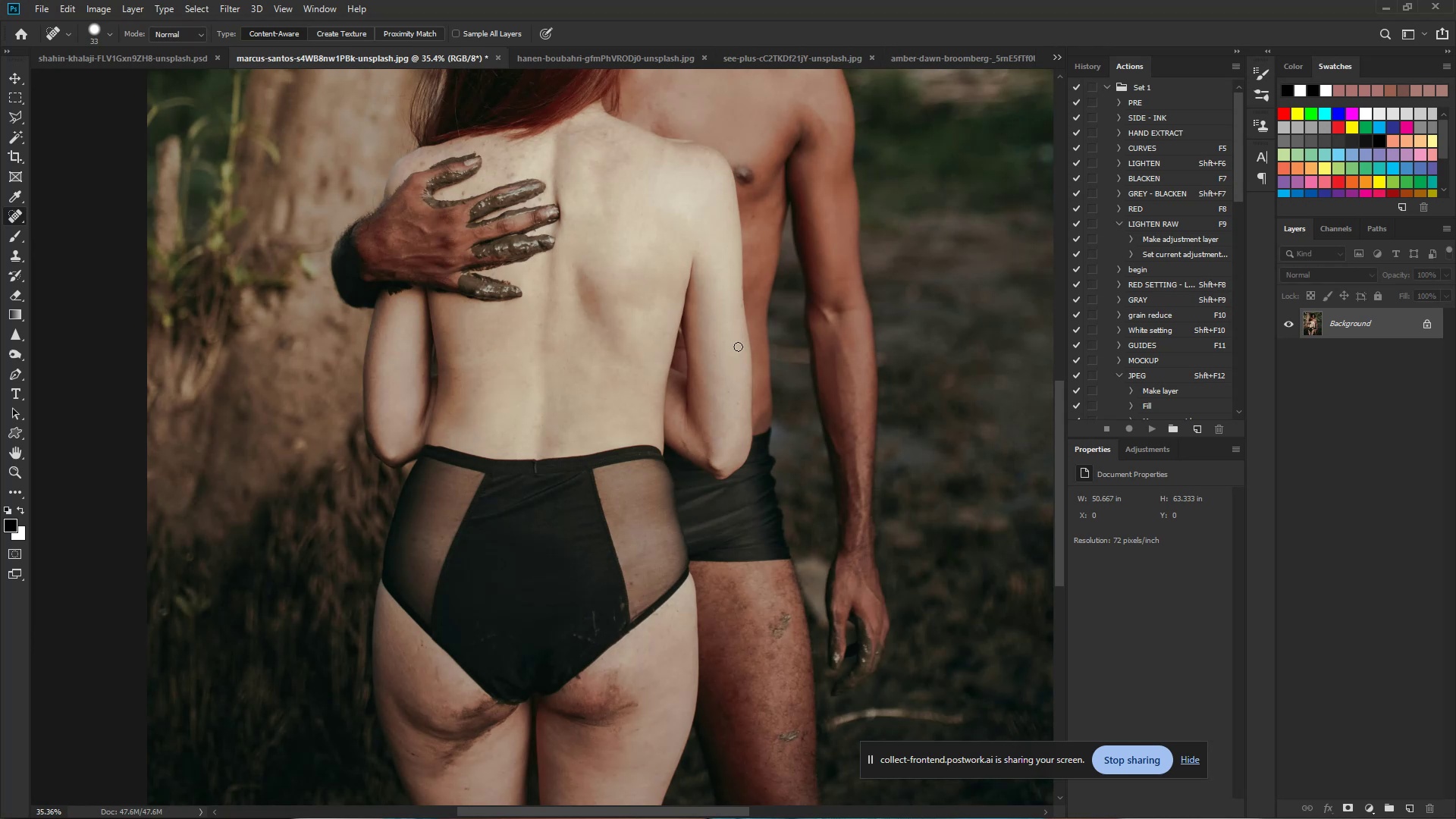 
hold_key(key=Space, duration=0.5)
 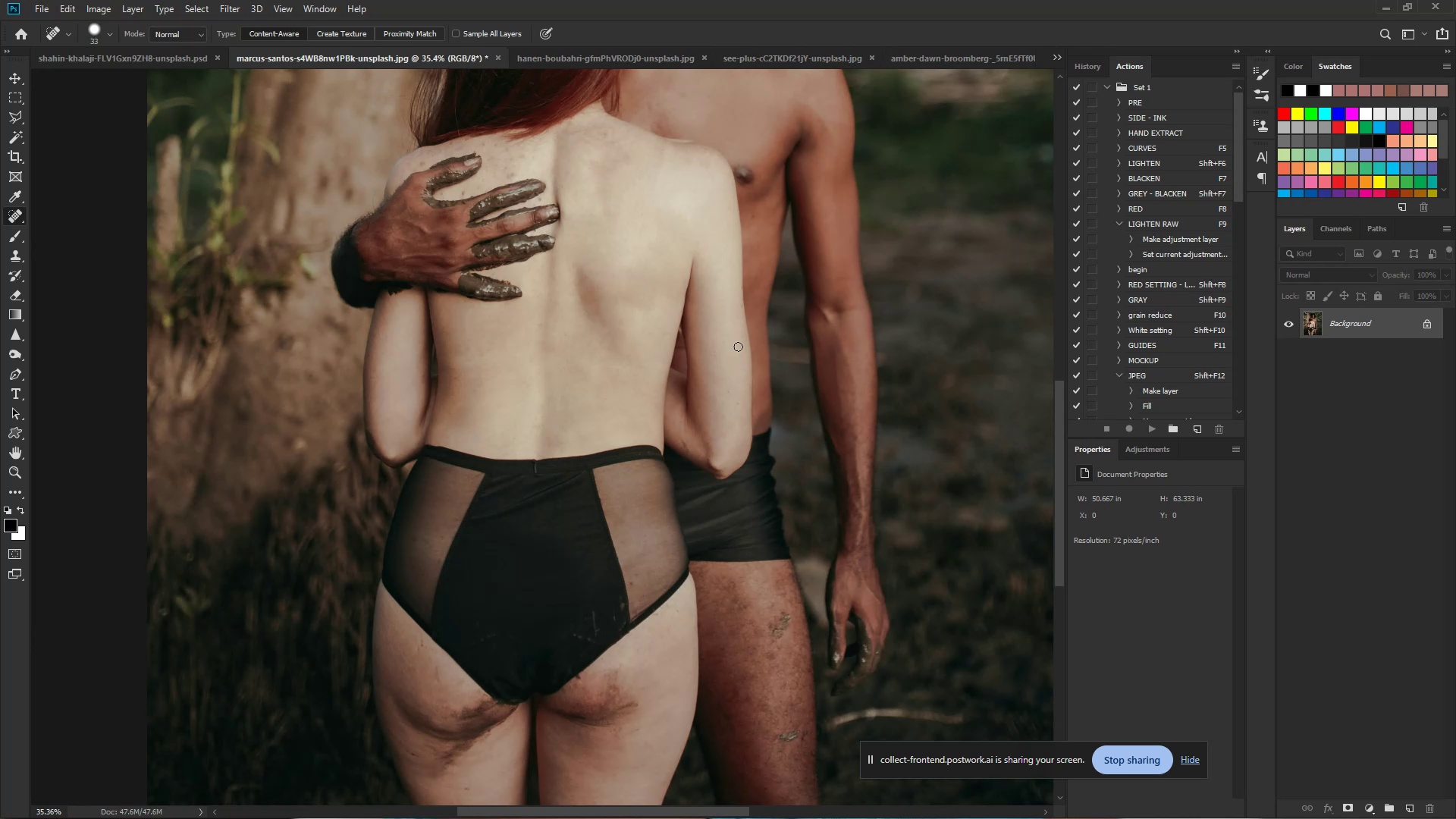 
left_click_drag(start_coordinate=[581, 334], to_coordinate=[501, 350])
 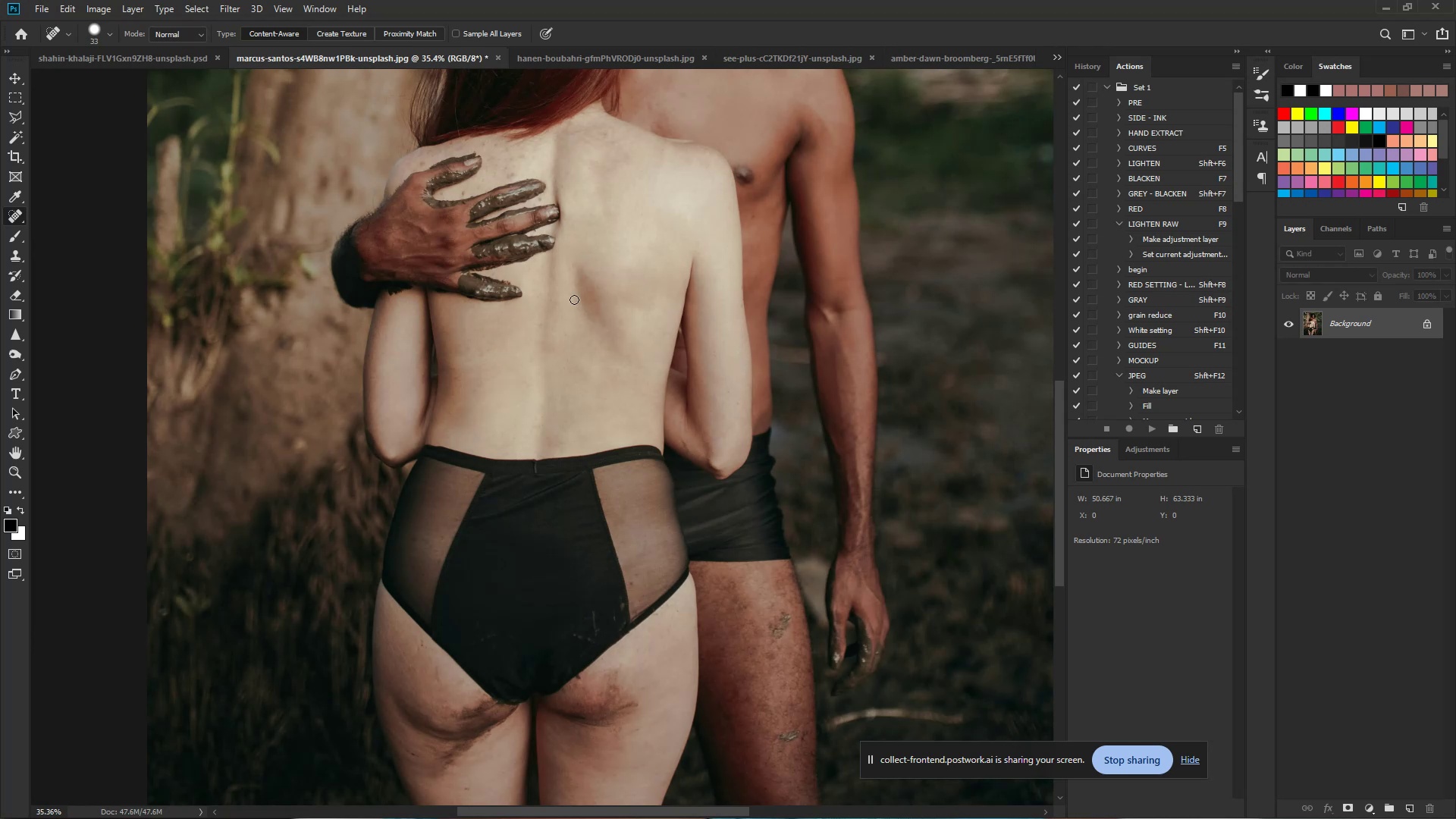 
hold_key(key=Space, duration=0.72)
 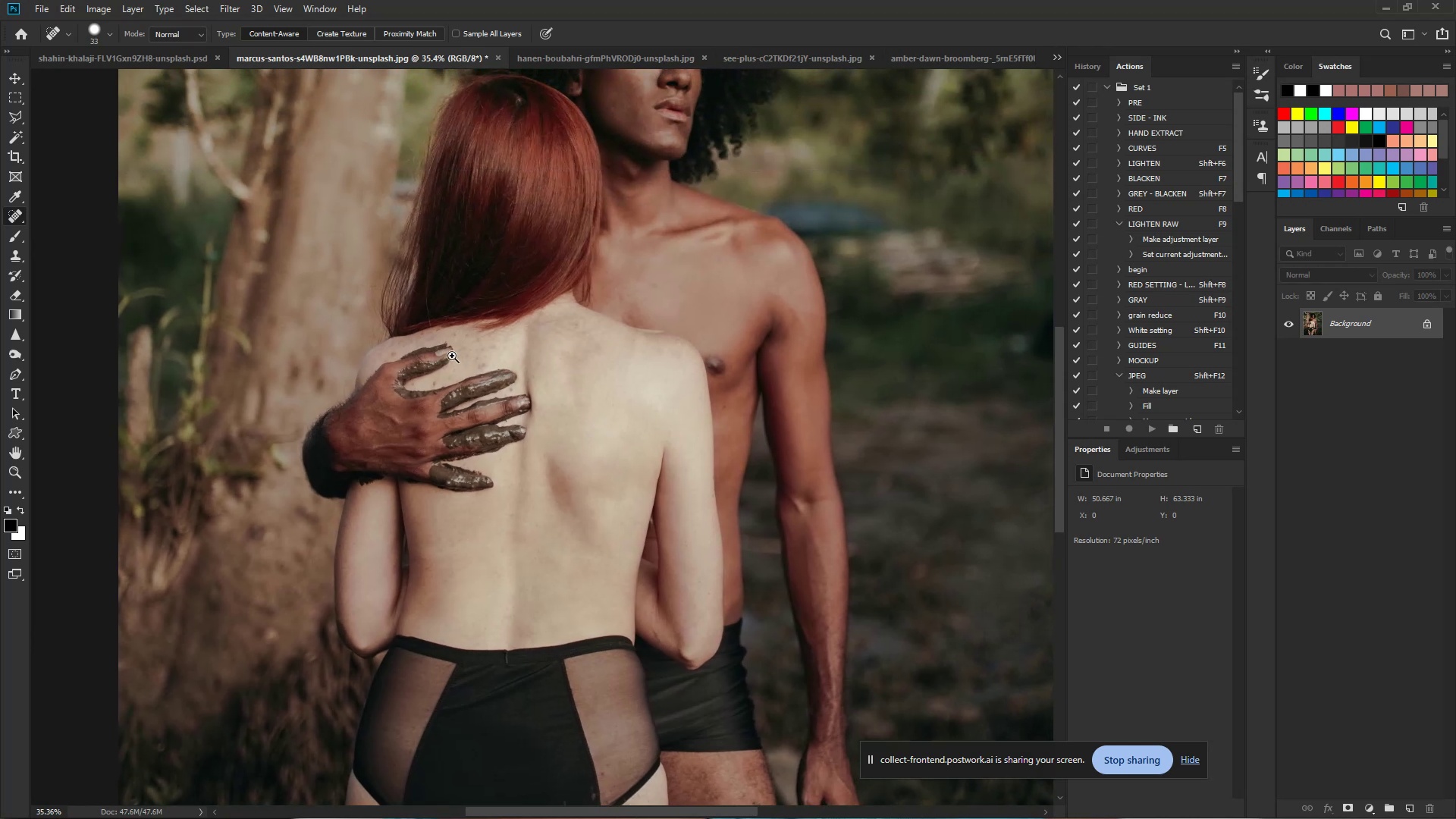 
left_click_drag(start_coordinate=[630, 241], to_coordinate=[603, 424])
 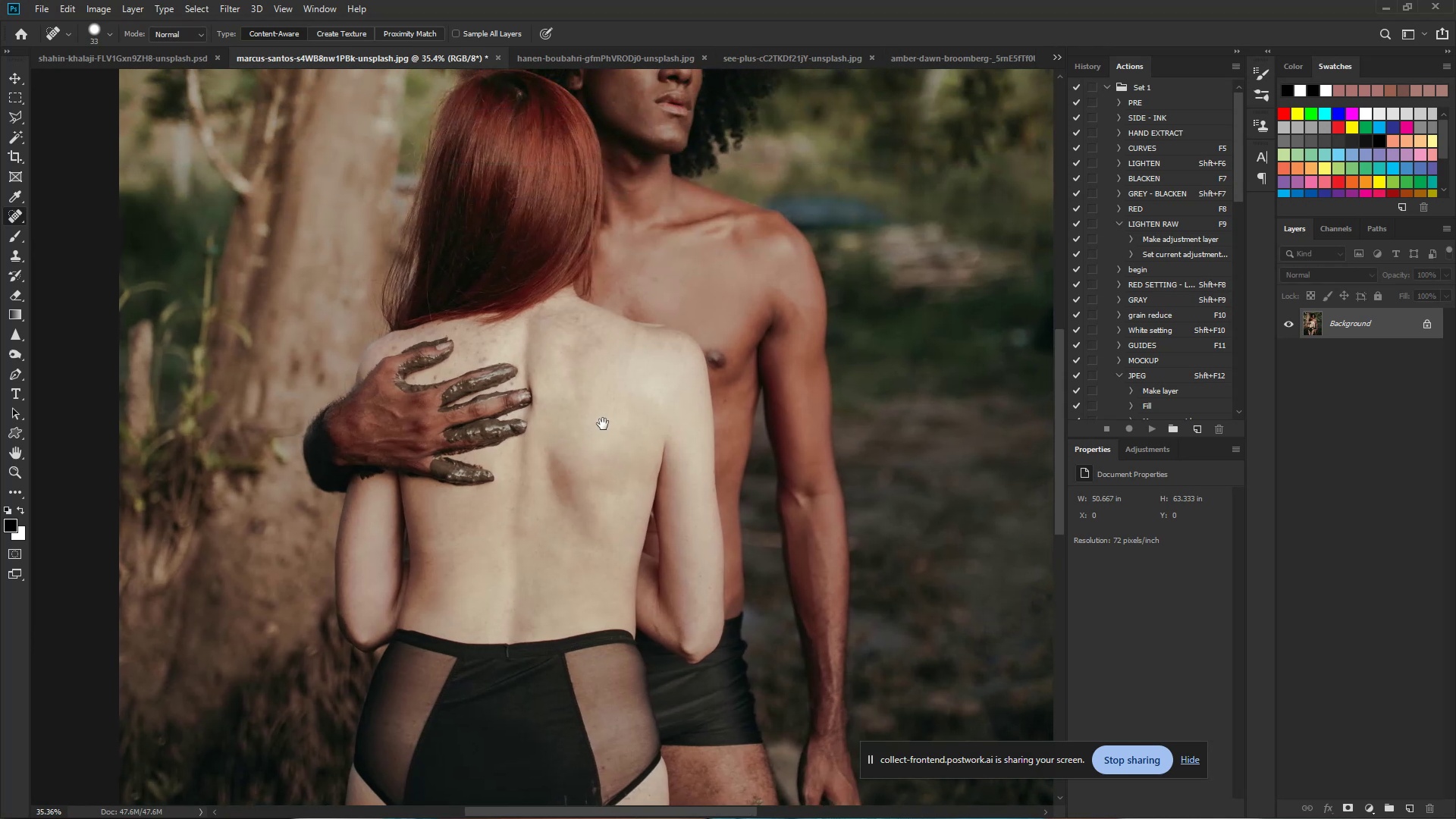 
double_click([603, 424])
 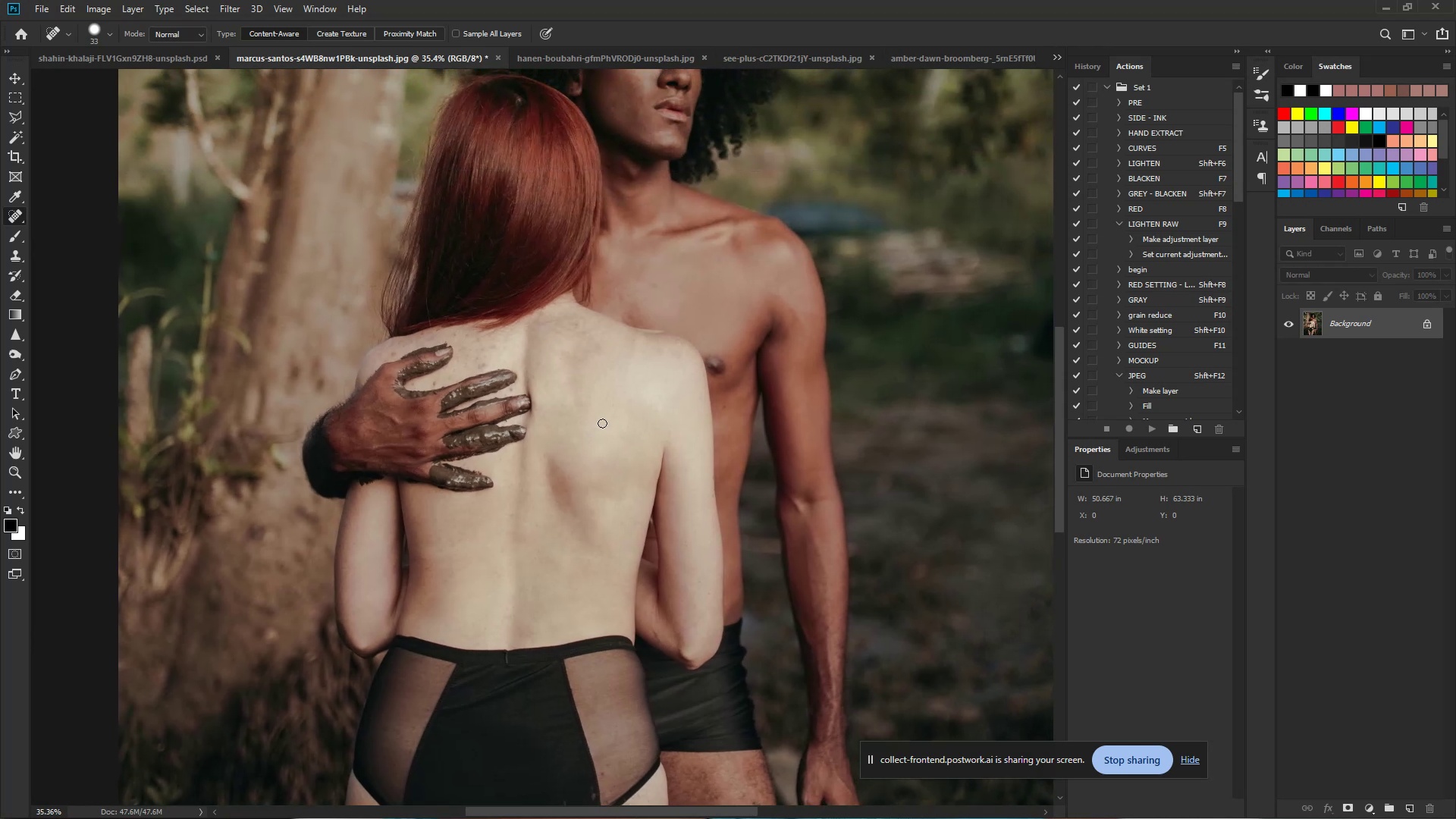 
hold_key(key=ControlLeft, duration=0.72)
 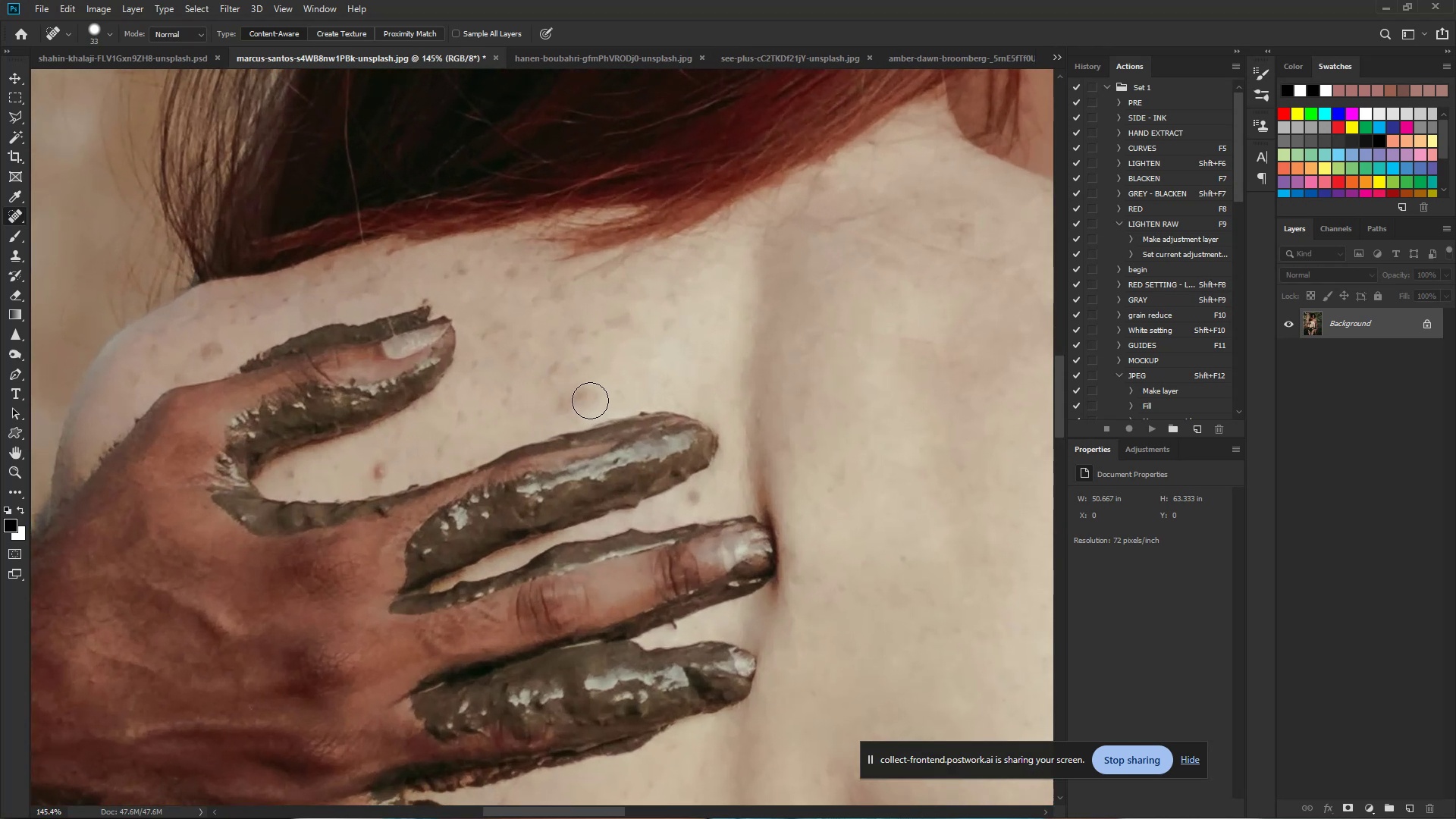 
hold_key(key=Space, duration=0.53)
 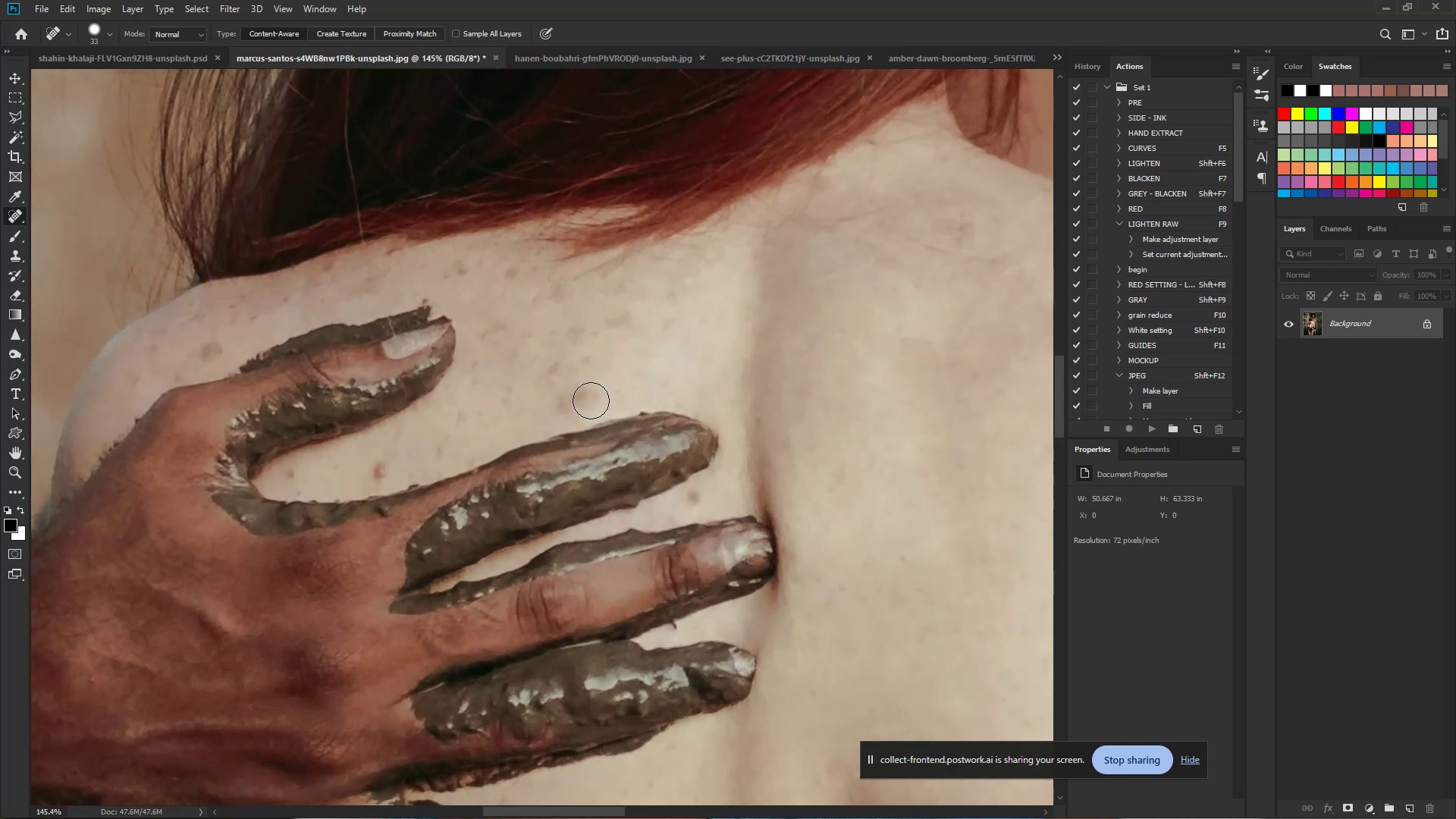 
left_click_drag(start_coordinate=[452, 356], to_coordinate=[538, 370])
 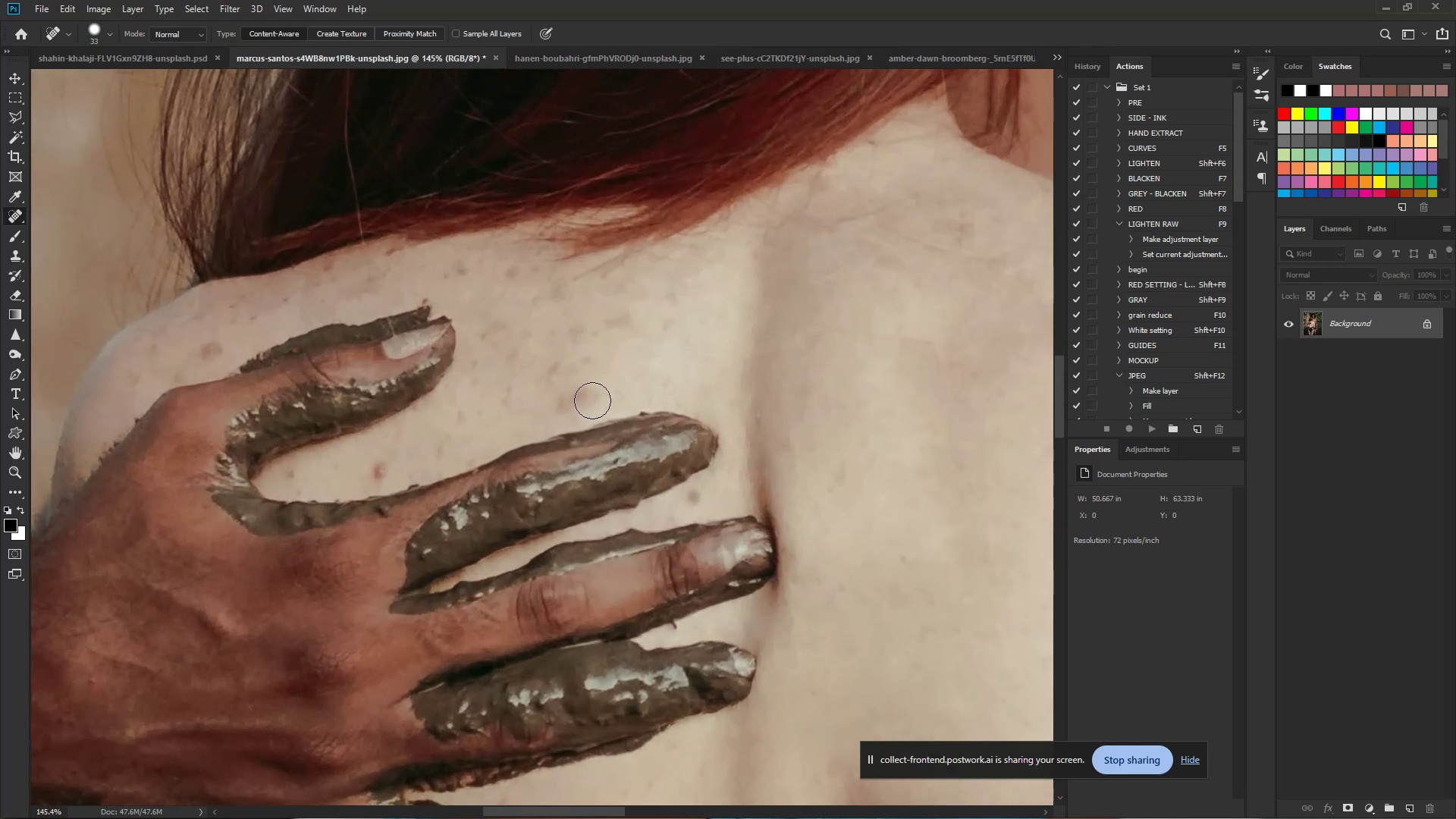 
left_click_drag(start_coordinate=[590, 400], to_coordinate=[558, 405])
 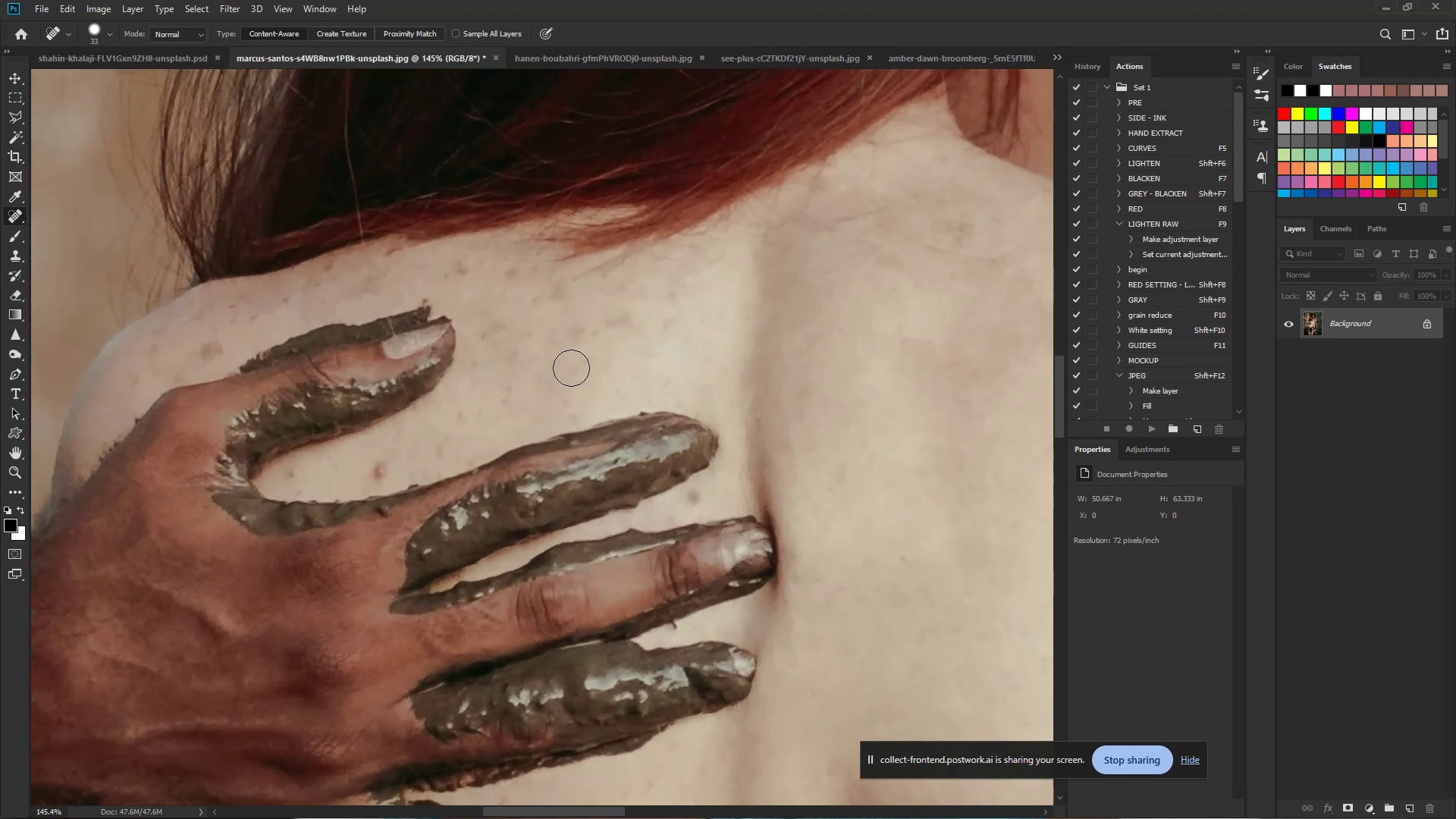 
double_click([594, 367])
 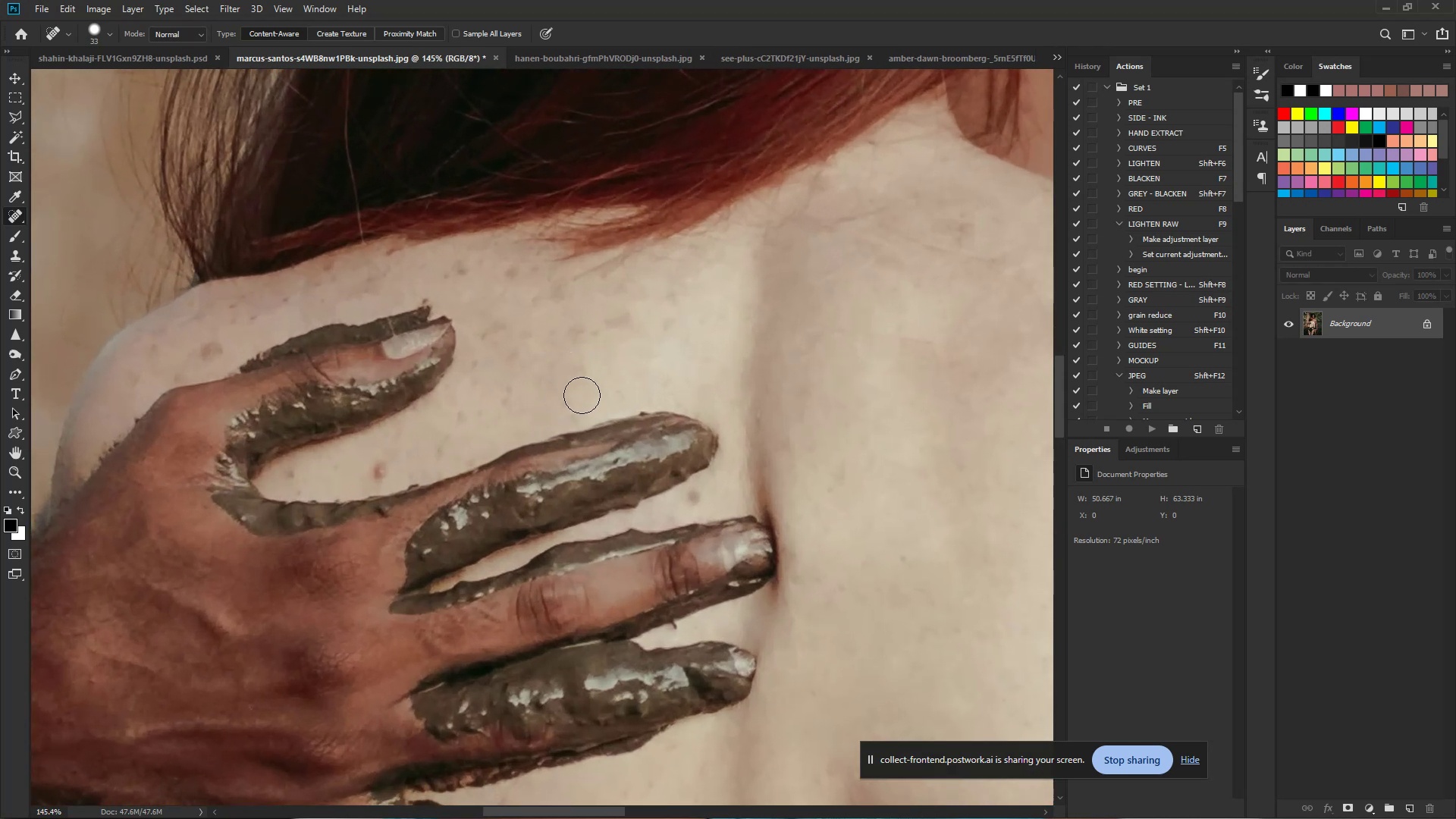 
left_click_drag(start_coordinate=[571, 410], to_coordinate=[557, 410])
 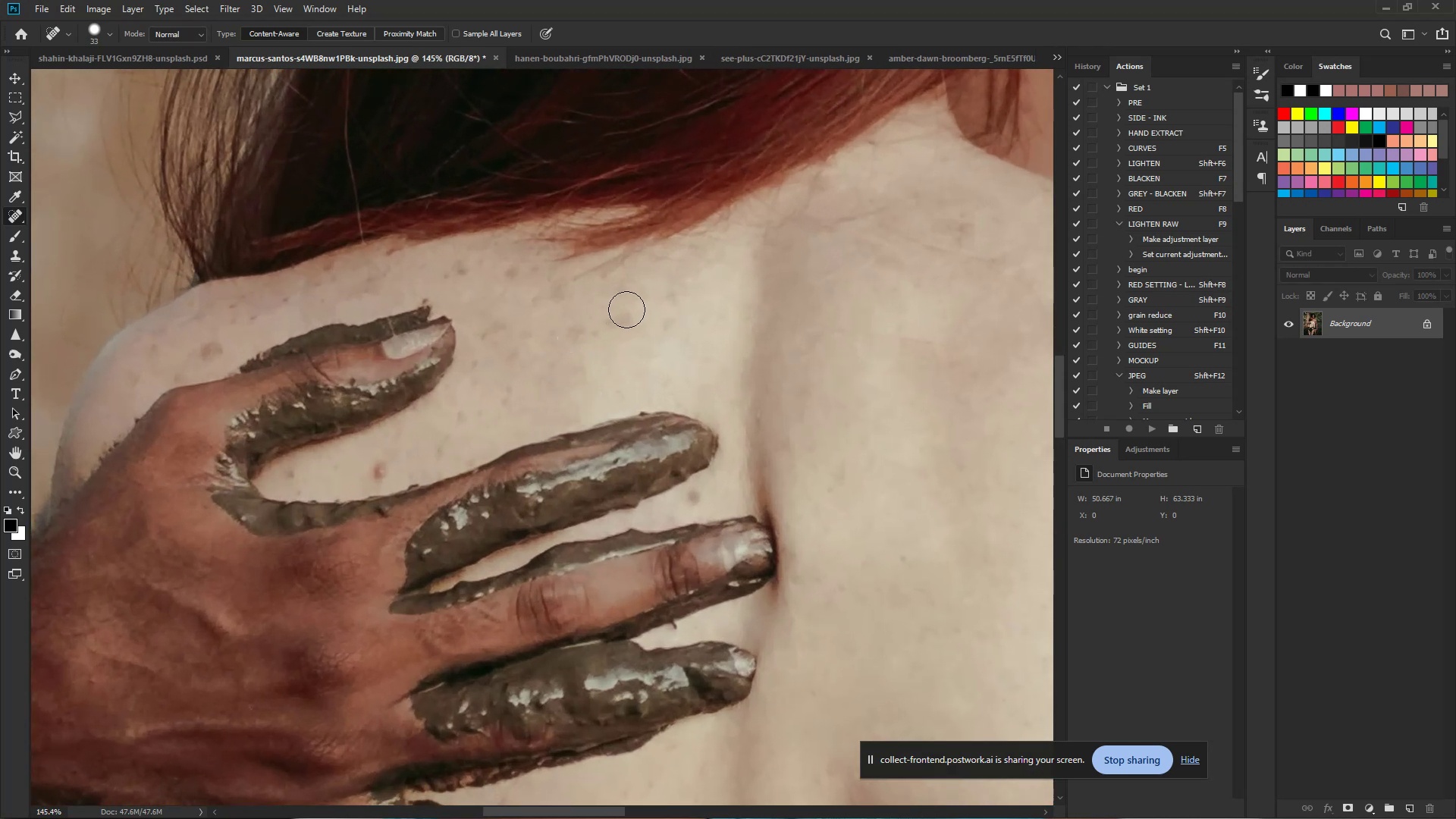 
left_click_drag(start_coordinate=[626, 318], to_coordinate=[570, 331])
 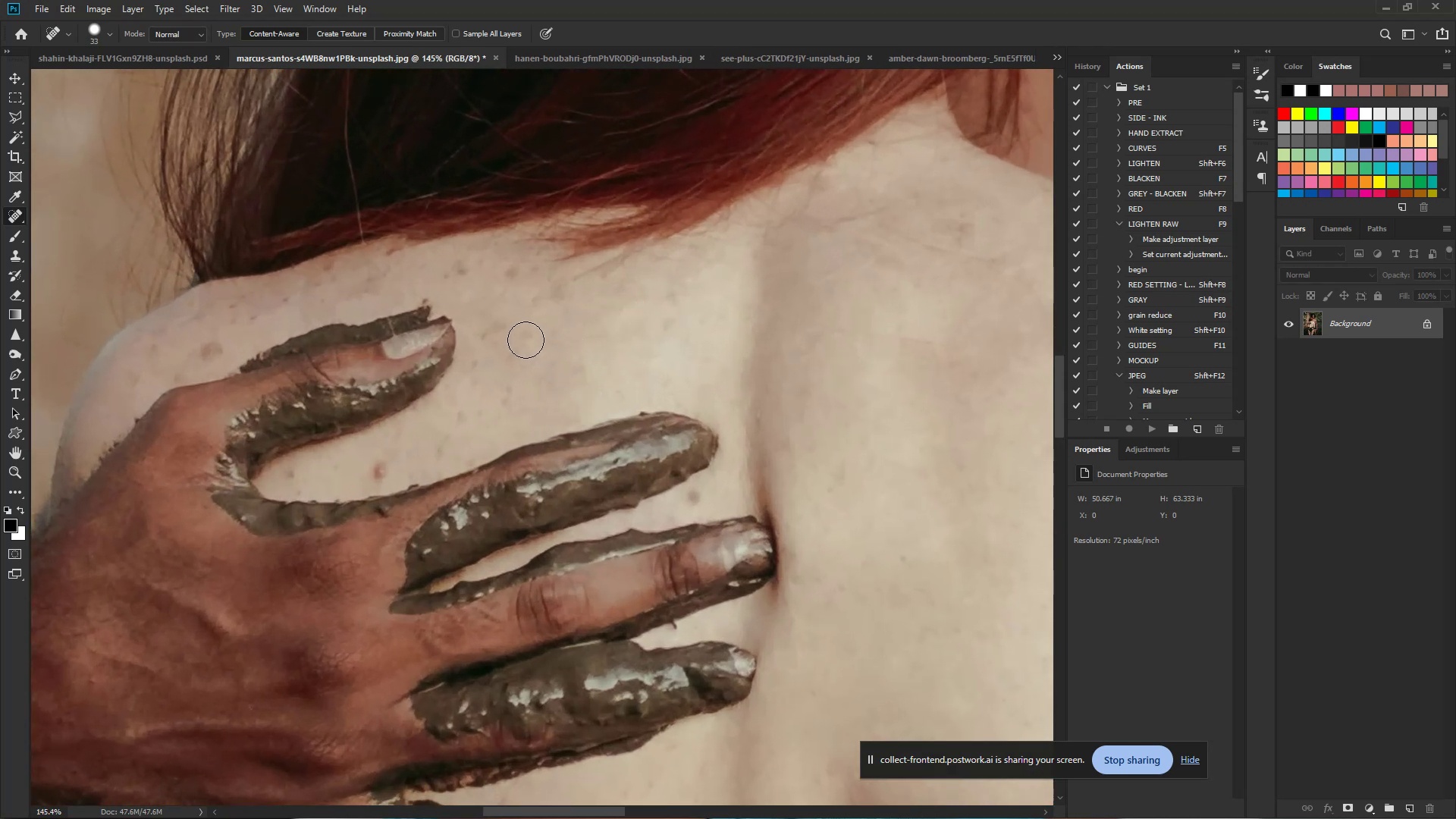 
left_click_drag(start_coordinate=[498, 333], to_coordinate=[491, 333])
 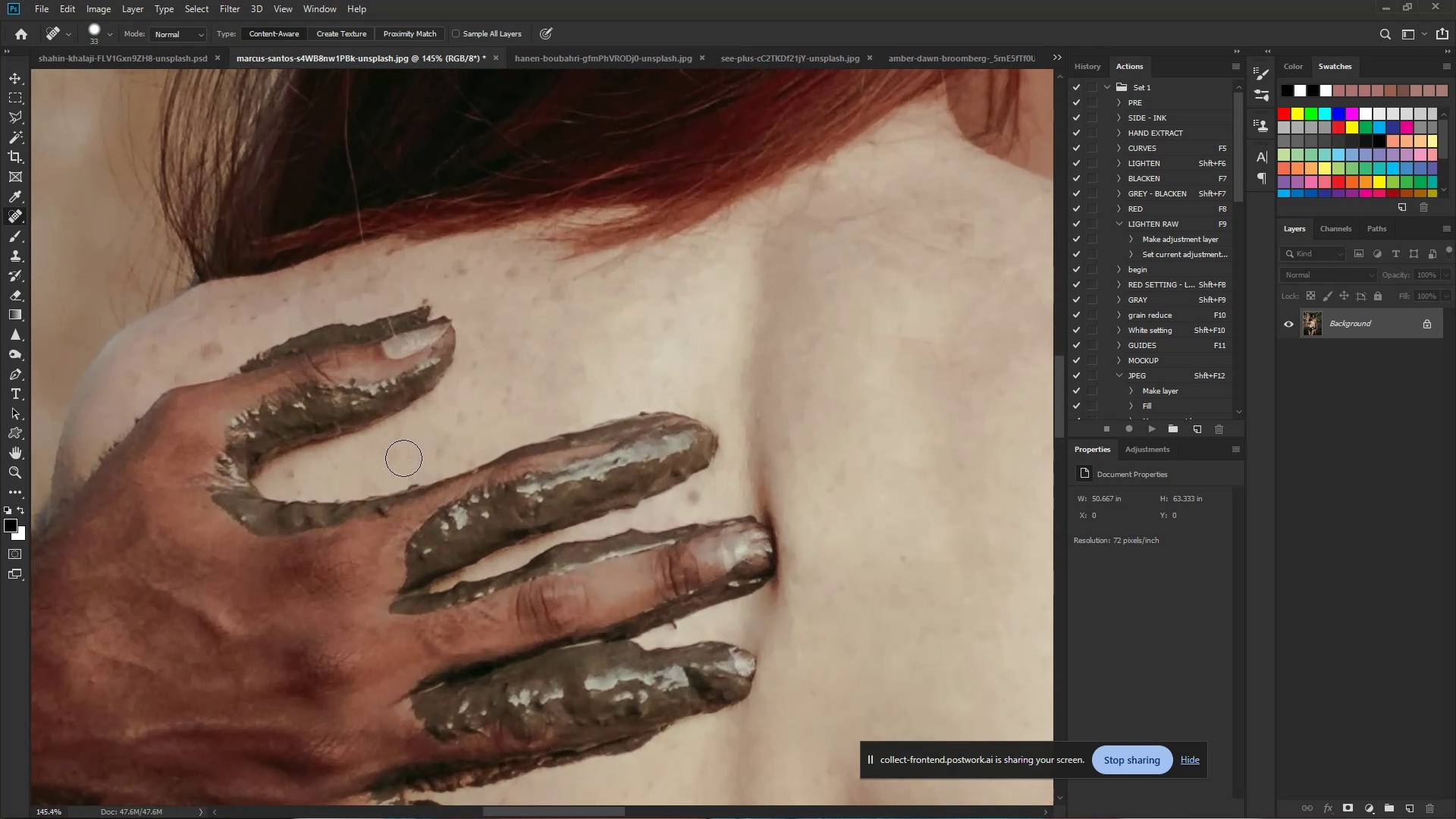 
left_click([449, 448])
 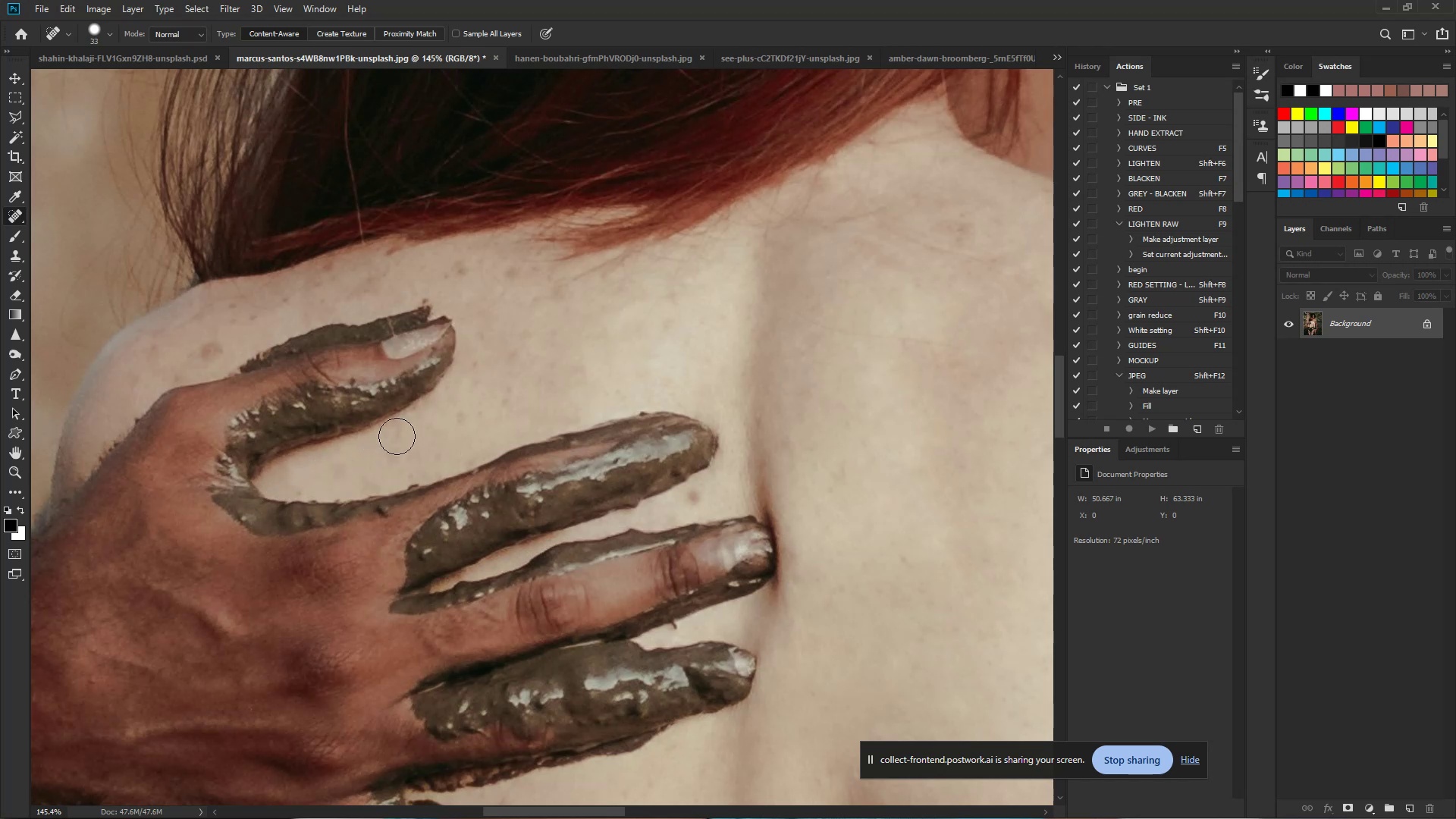 
left_click_drag(start_coordinate=[463, 273], to_coordinate=[462, 264])
 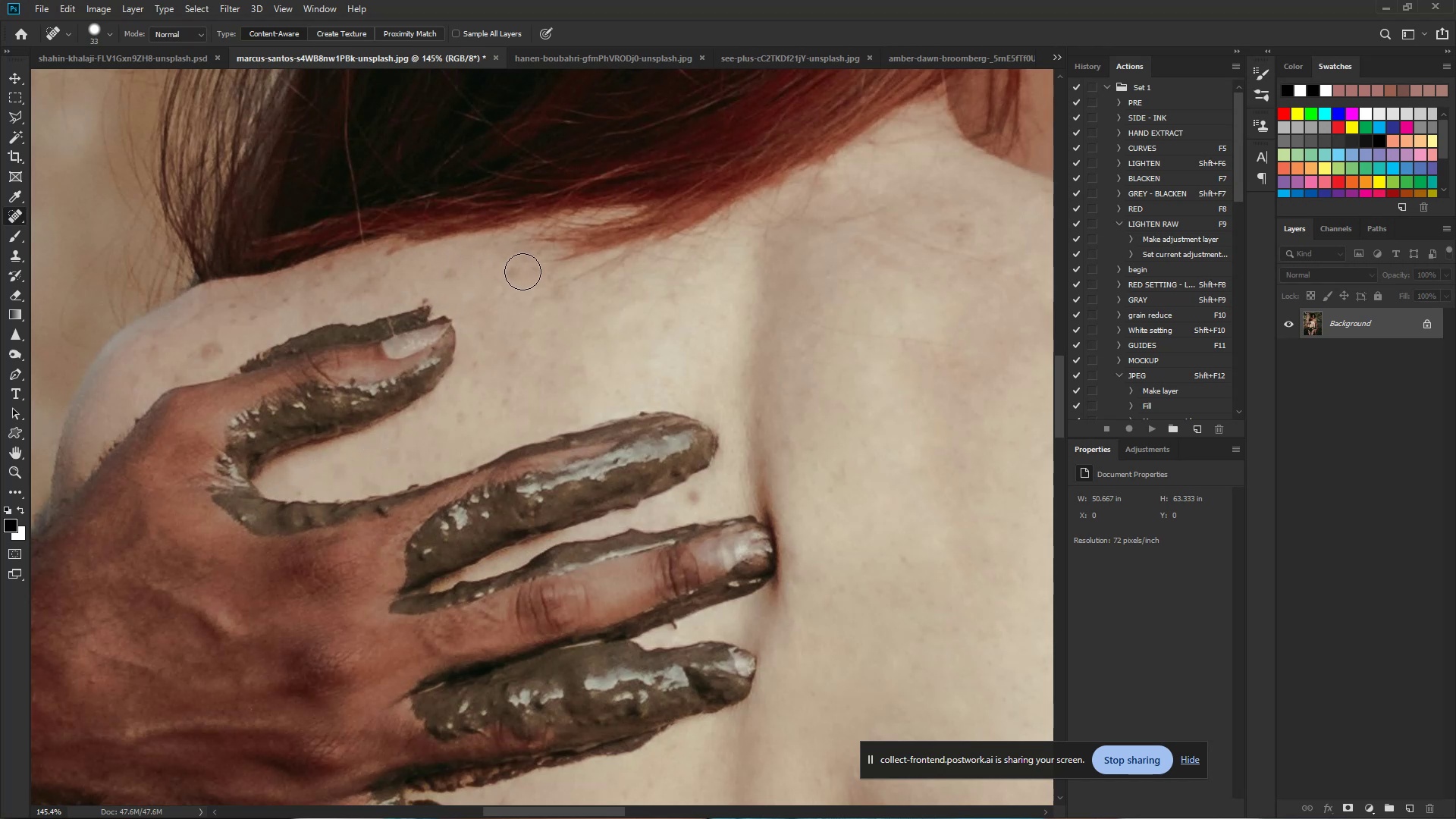 
left_click([525, 271])
 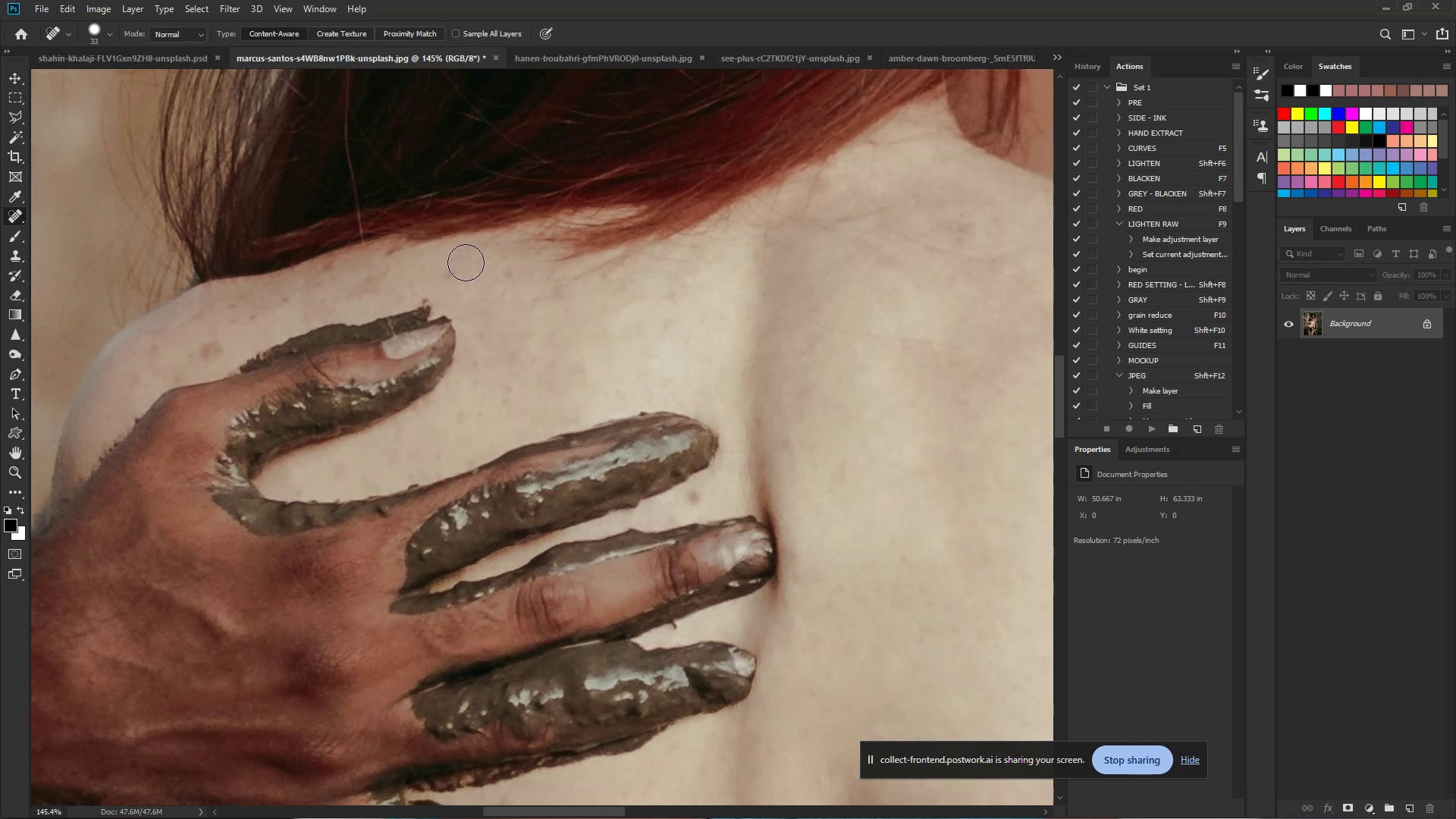 
left_click_drag(start_coordinate=[453, 269], to_coordinate=[444, 269])
 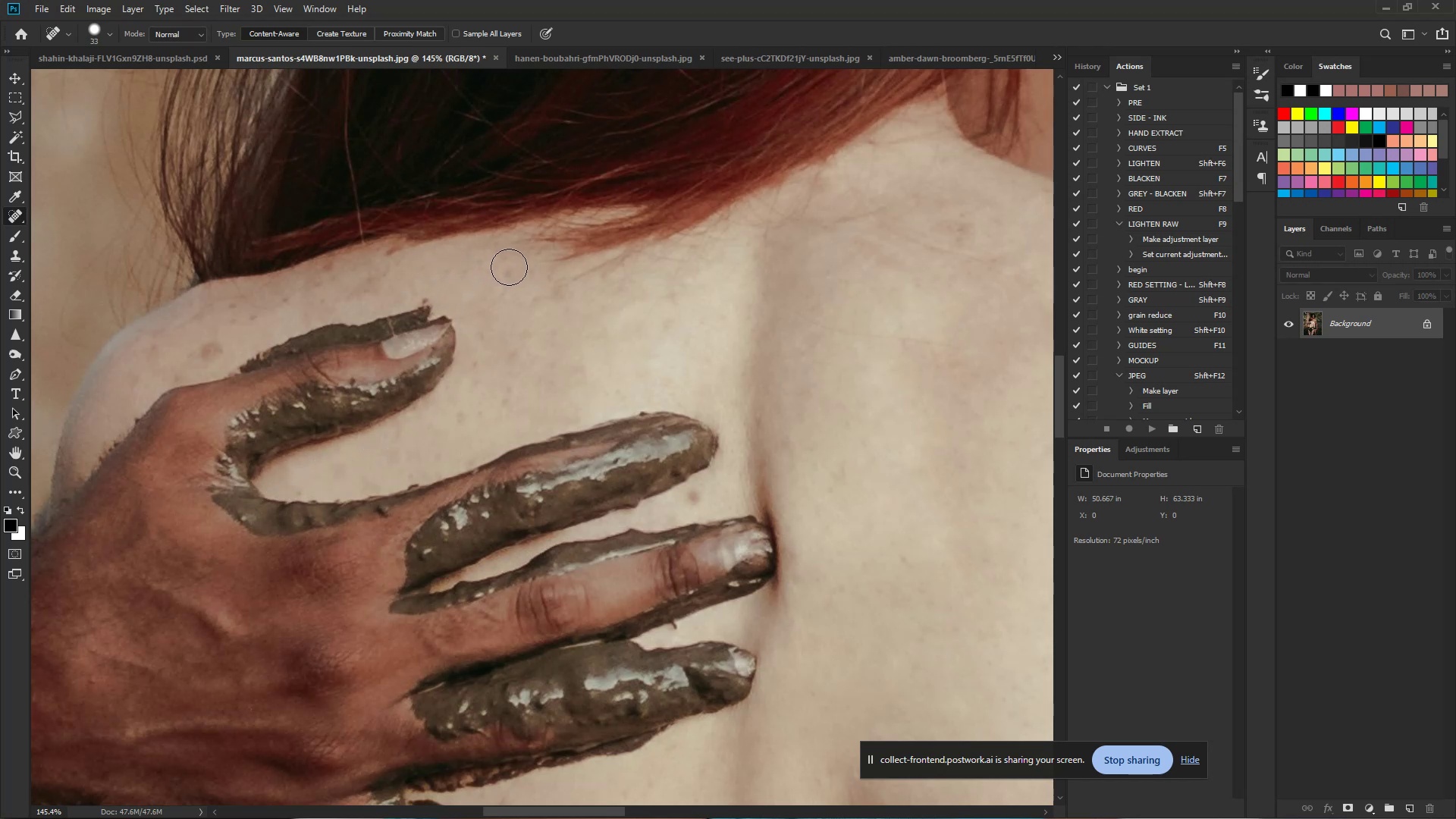 
left_click_drag(start_coordinate=[510, 267], to_coordinate=[516, 270])
 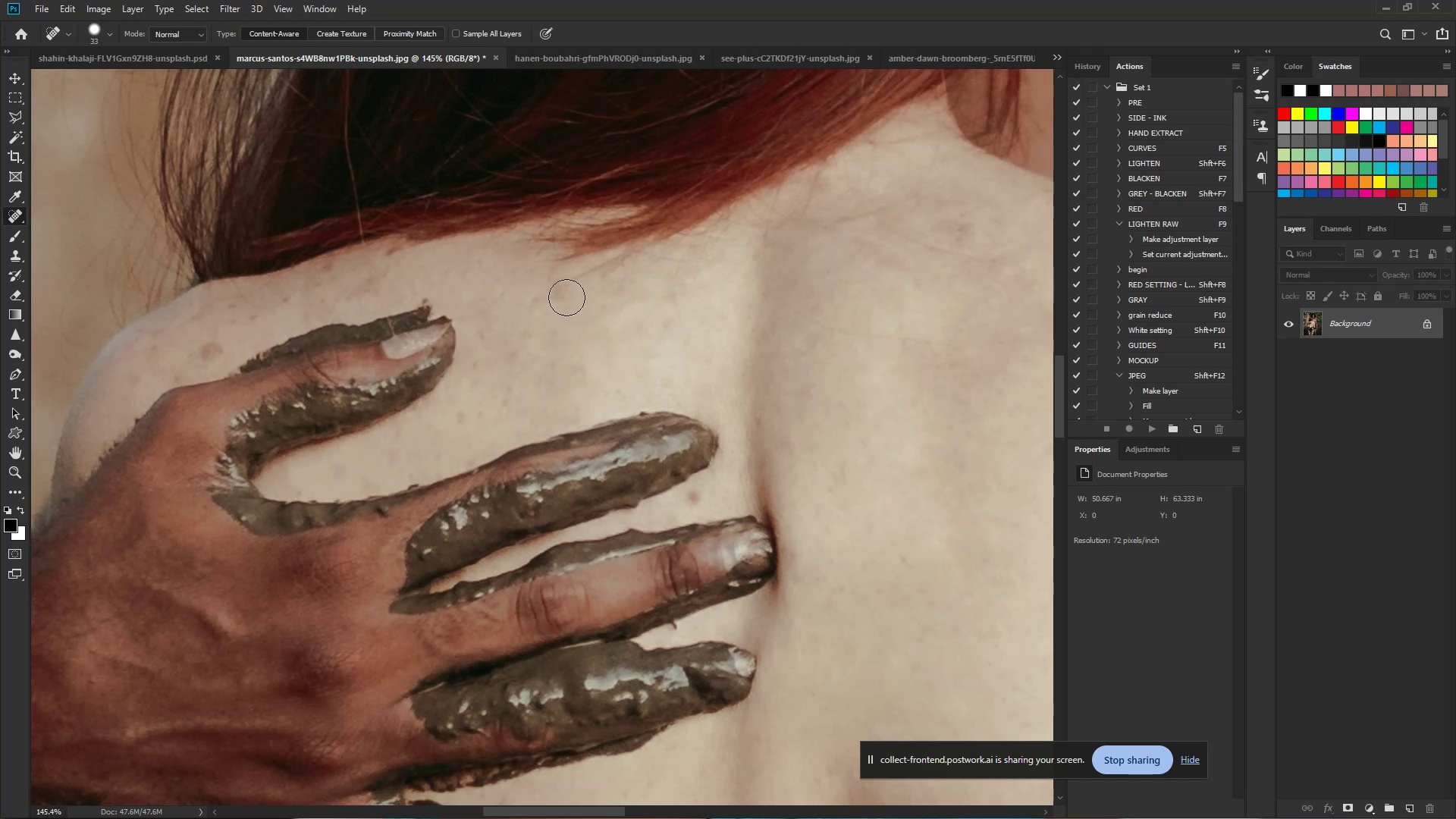 
left_click_drag(start_coordinate=[564, 290], to_coordinate=[531, 299])
 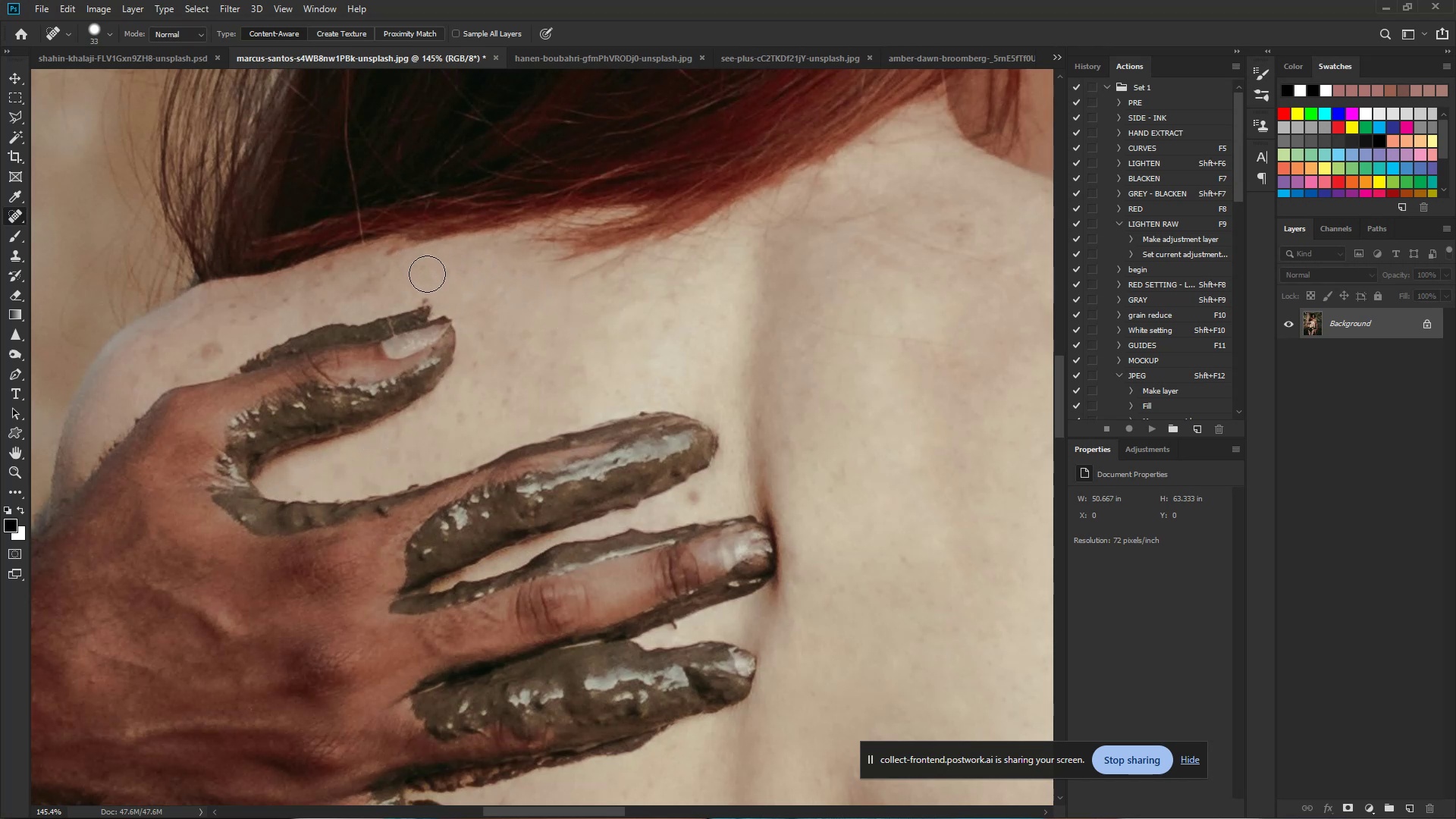 
left_click([430, 287])
 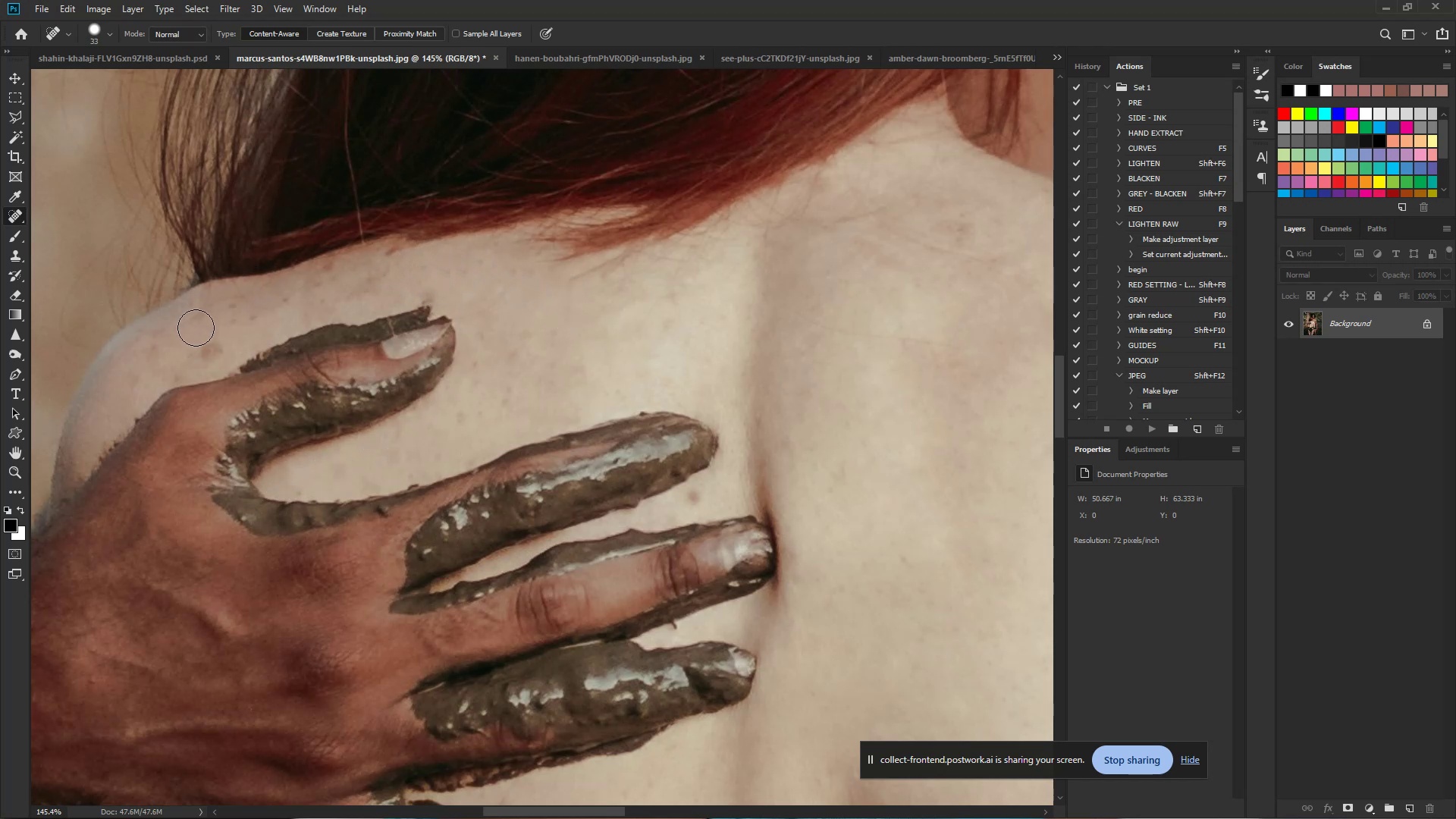 
left_click_drag(start_coordinate=[209, 352], to_coordinate=[213, 349])
 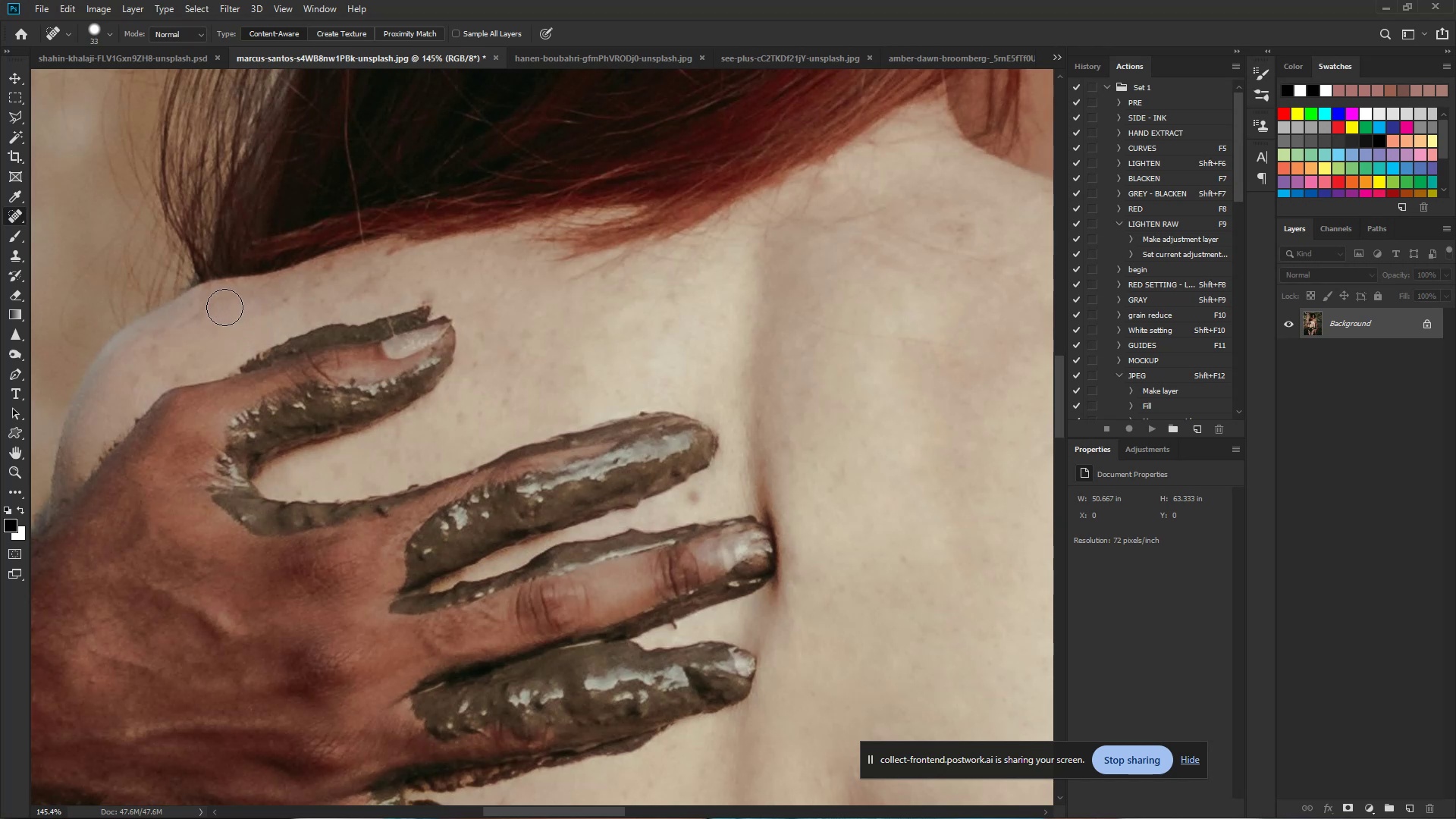 
left_click([193, 312])
 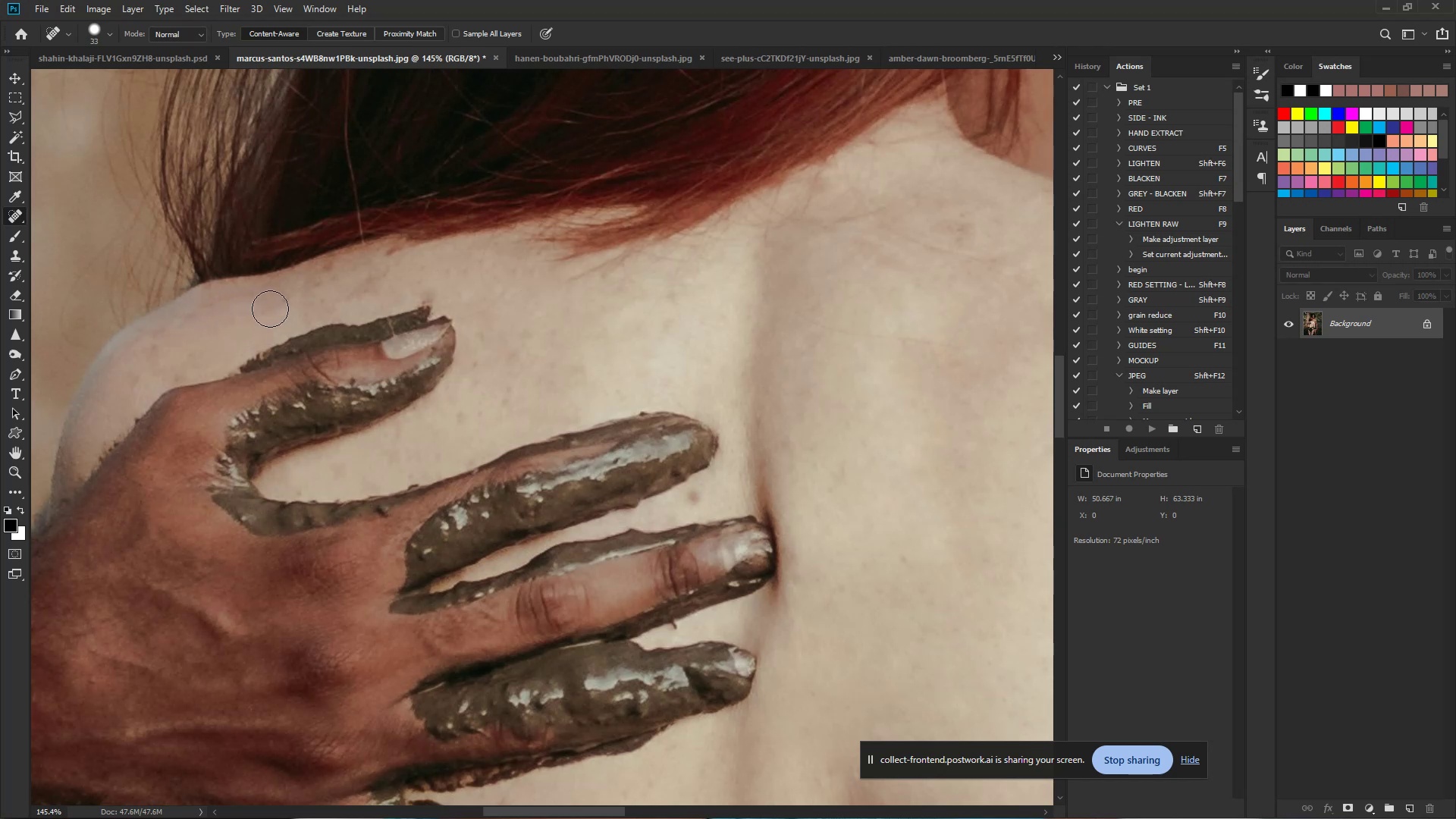 
left_click([283, 306])
 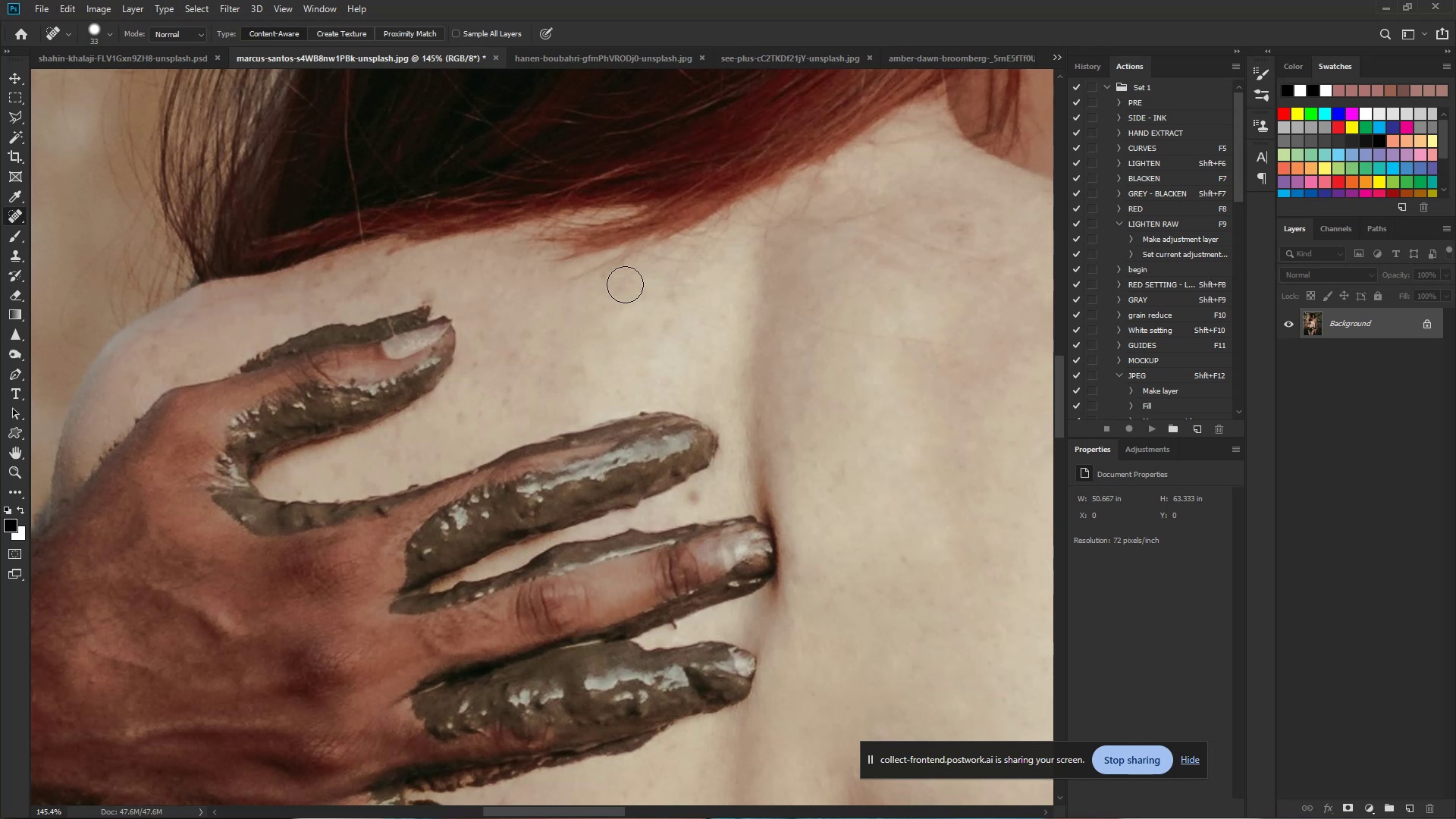 
wait(6.33)
 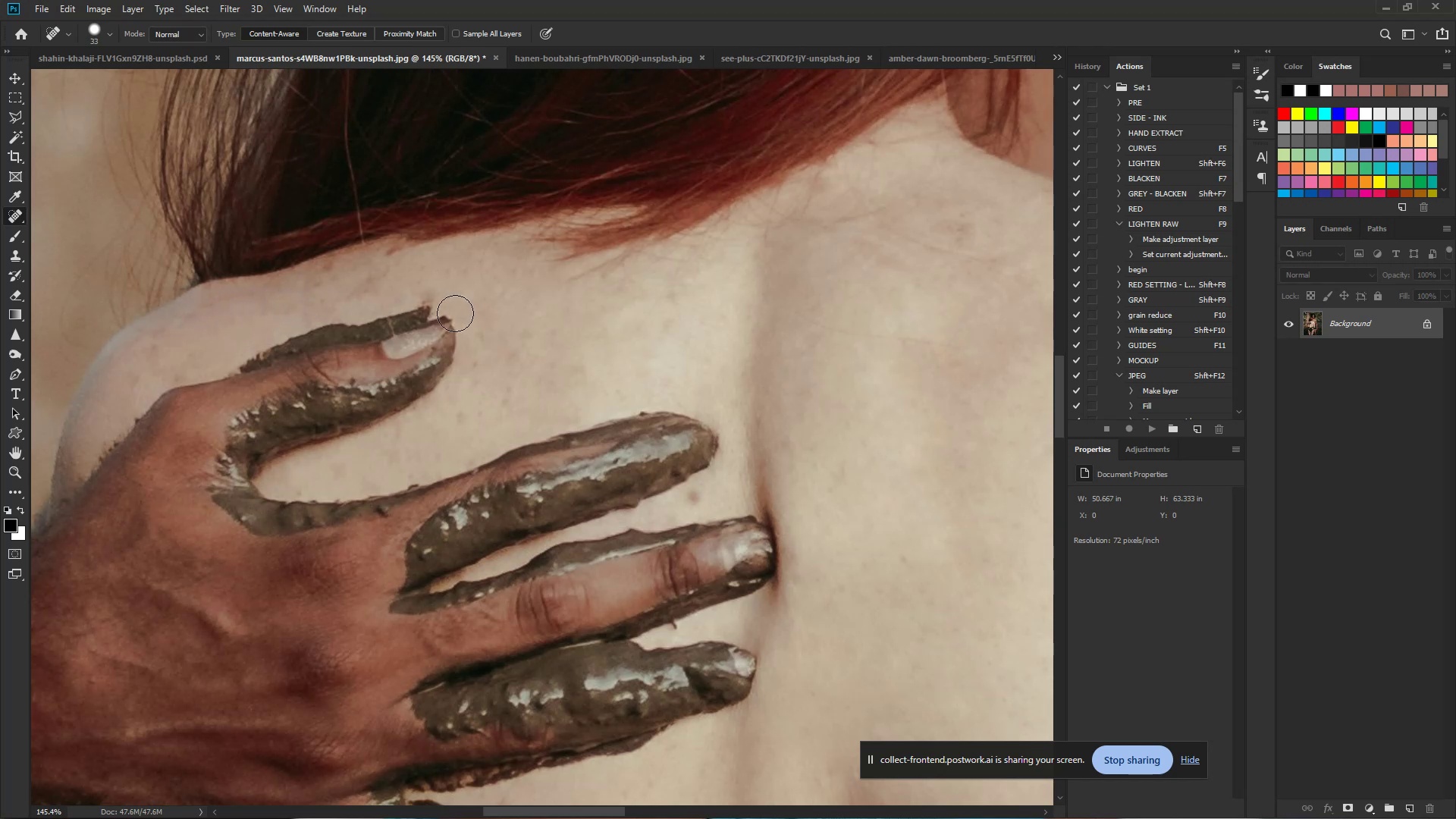 
left_click([696, 499])
 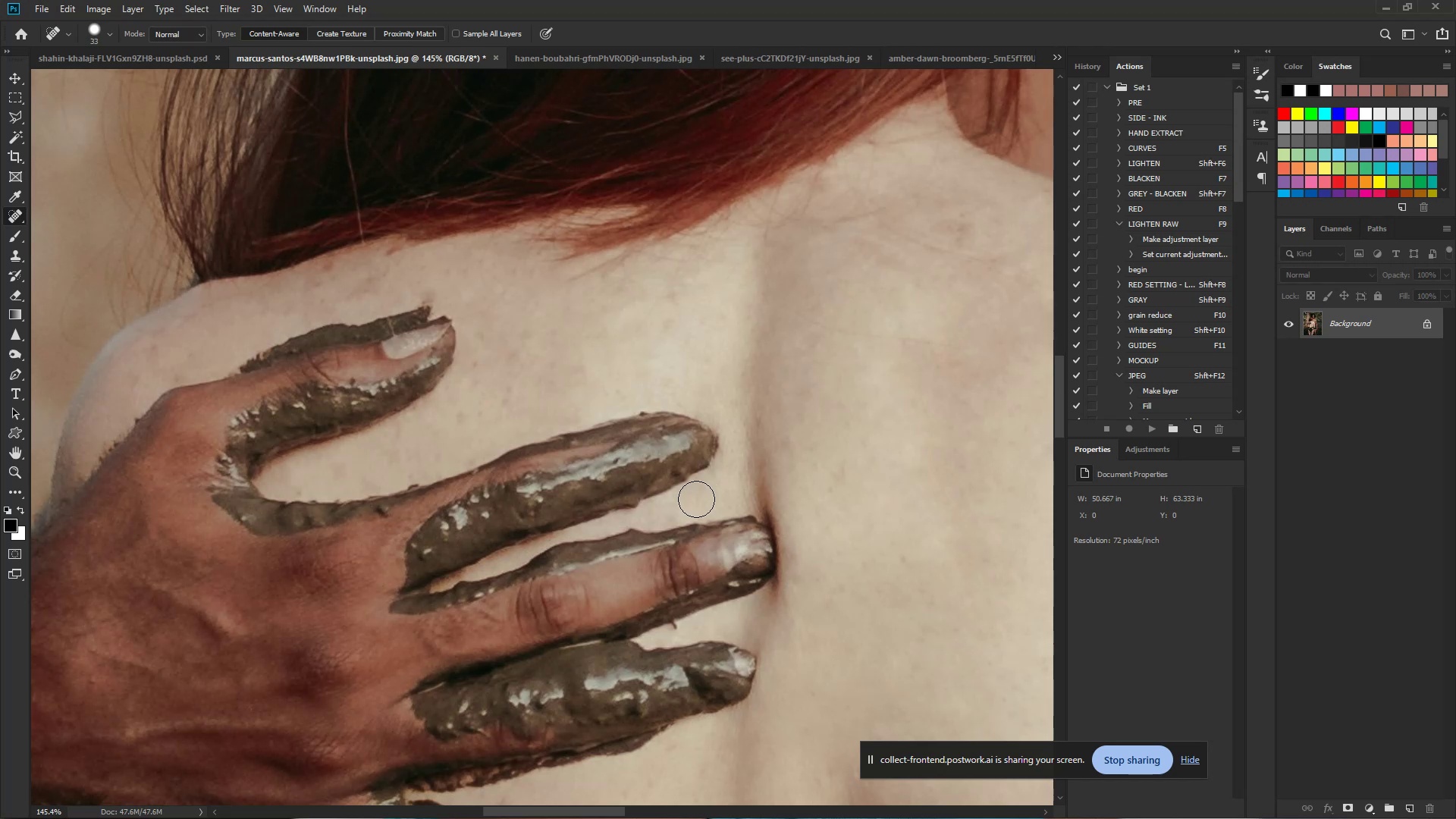 
wait(14.53)
 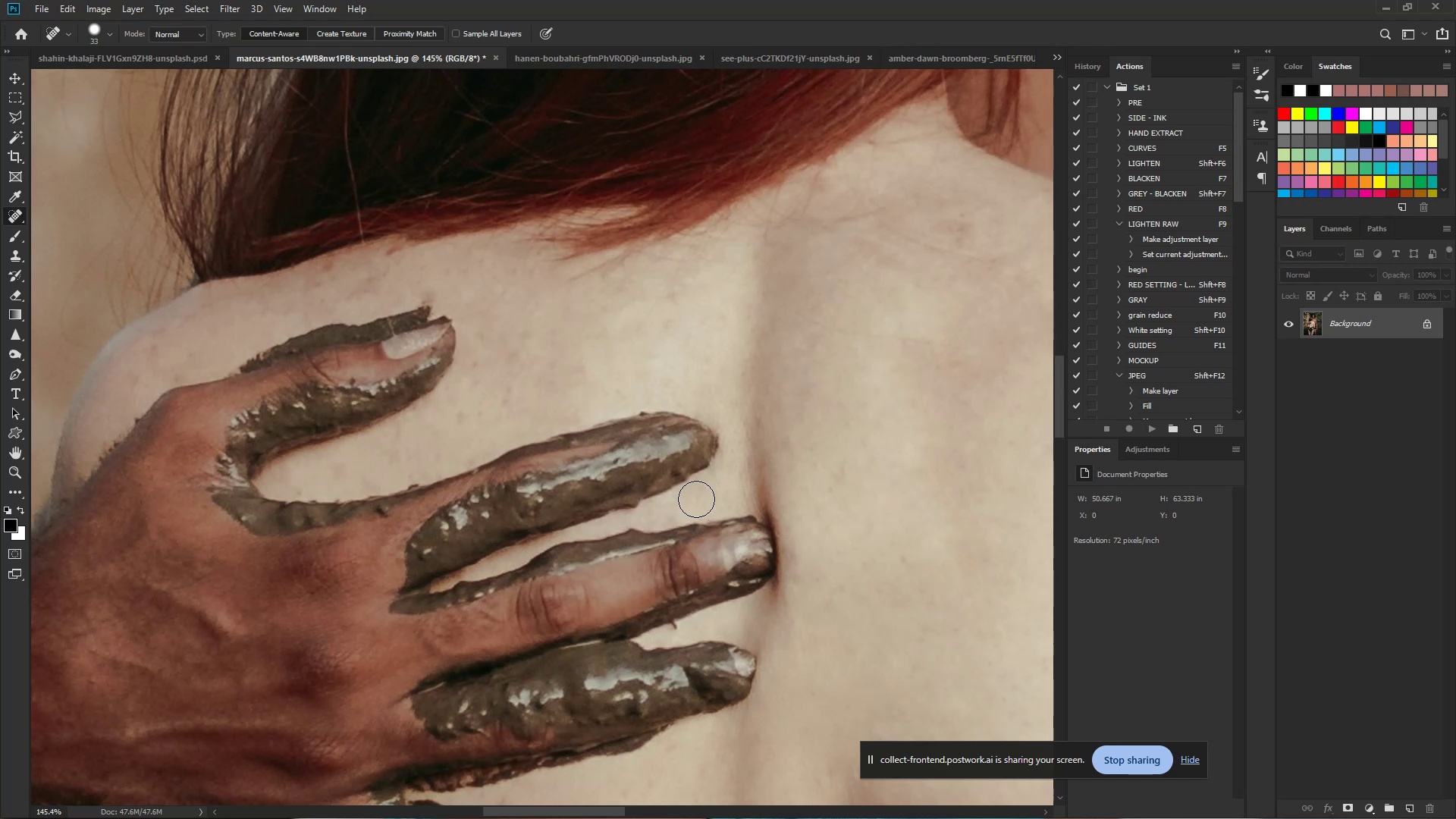 
left_click([665, 330])
 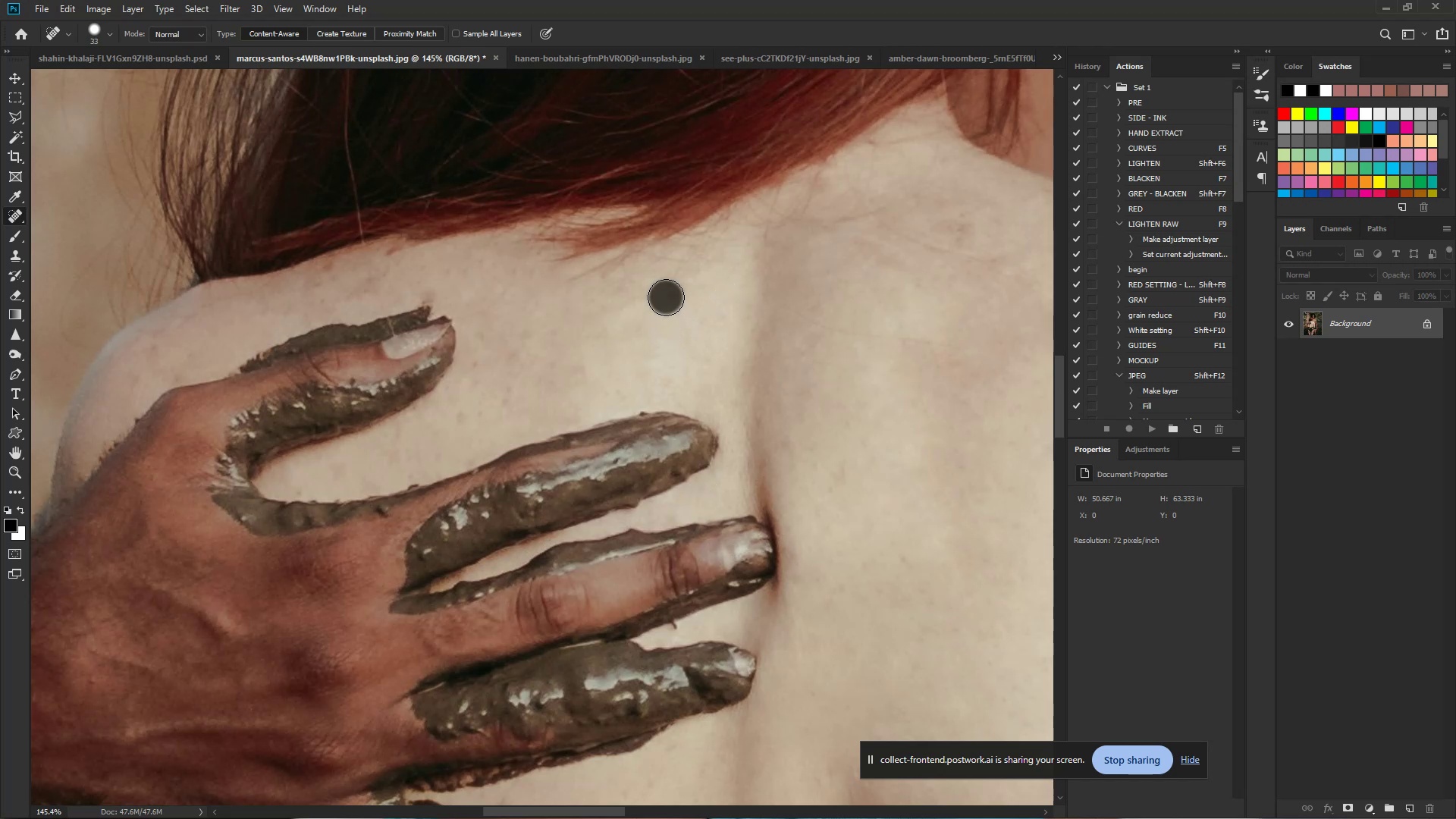 
hold_key(key=ControlLeft, duration=0.56)
 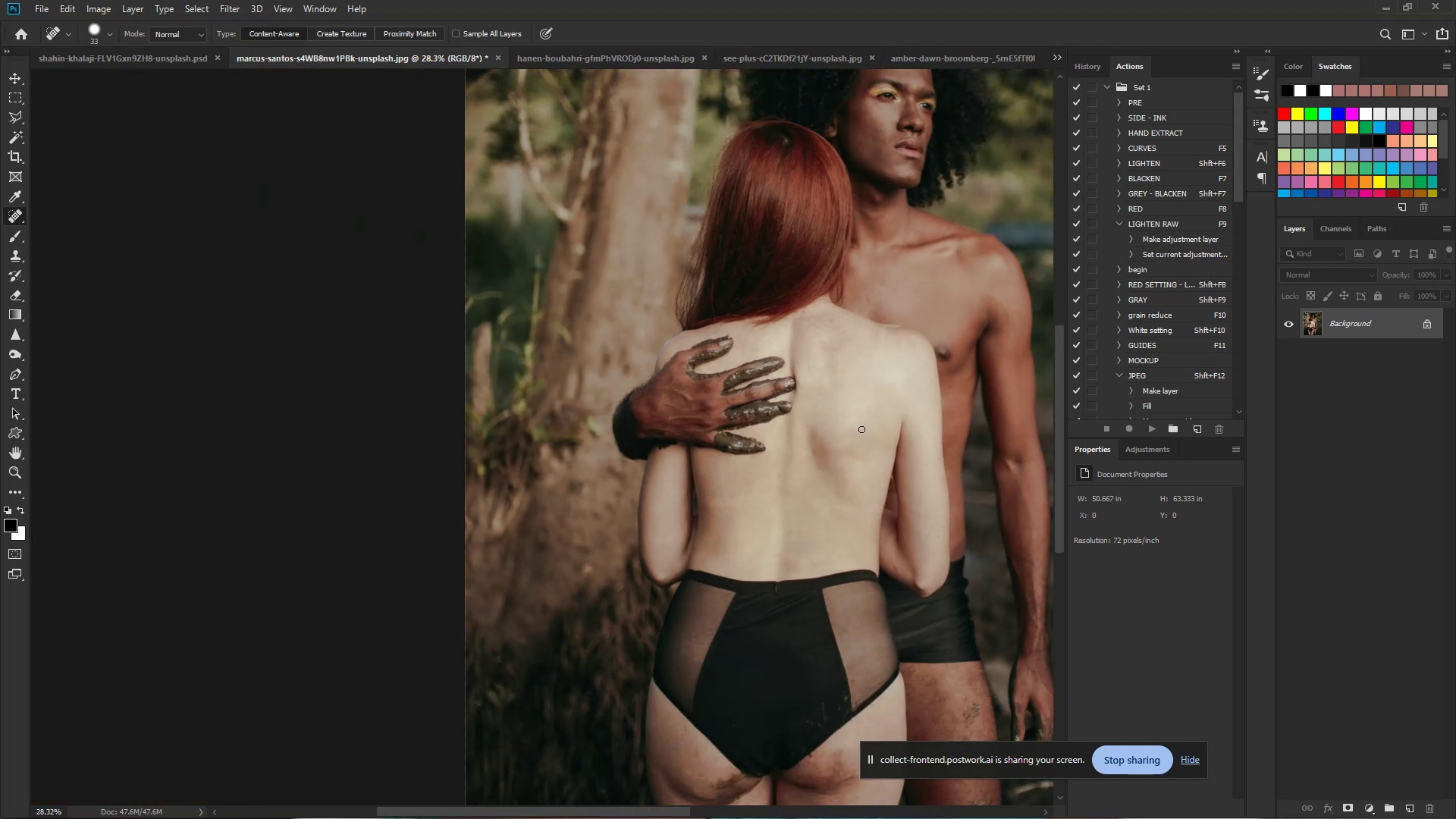 
hold_key(key=Space, duration=0.36)
 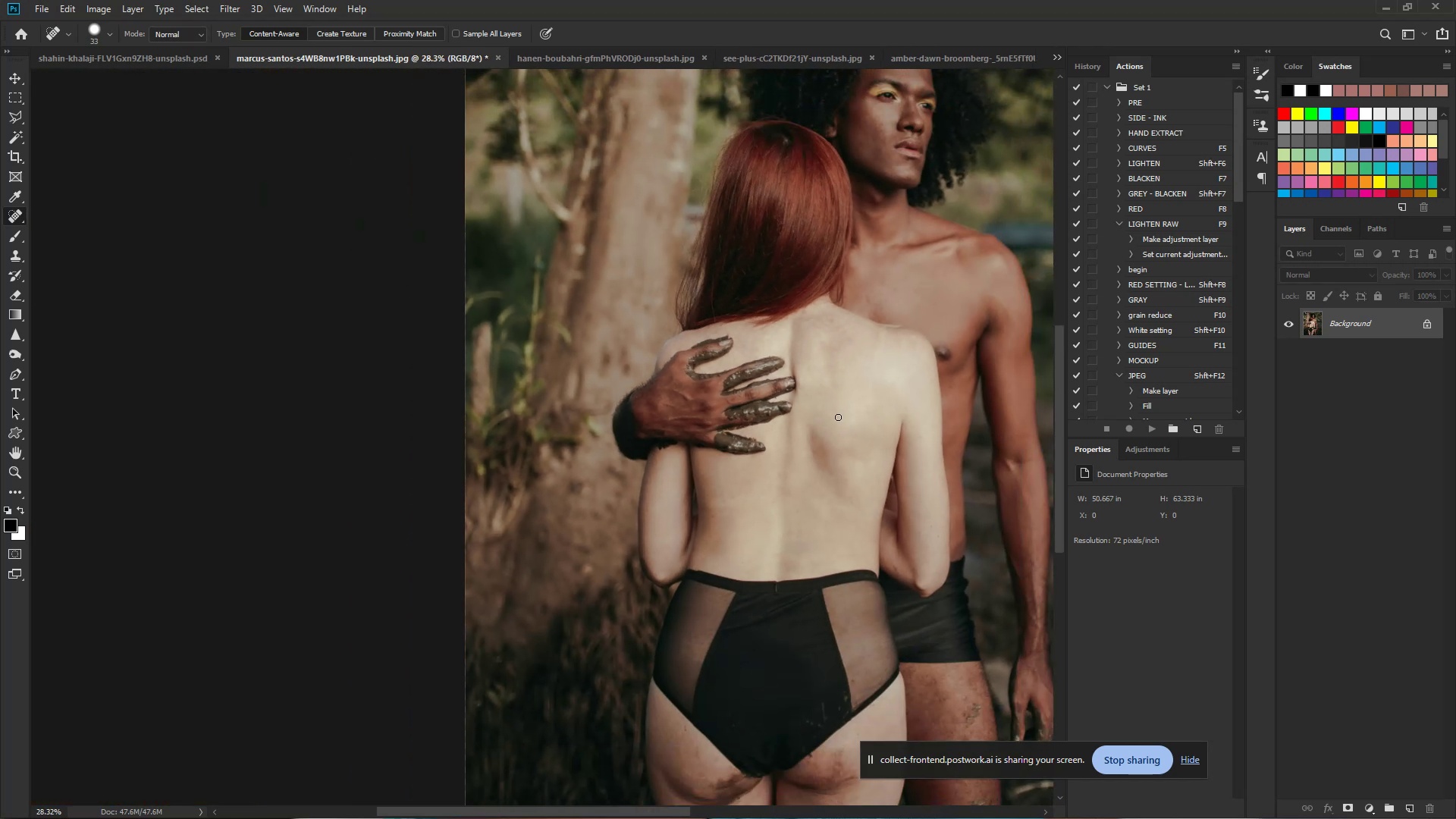 
left_click_drag(start_coordinate=[800, 343], to_coordinate=[697, 345])
 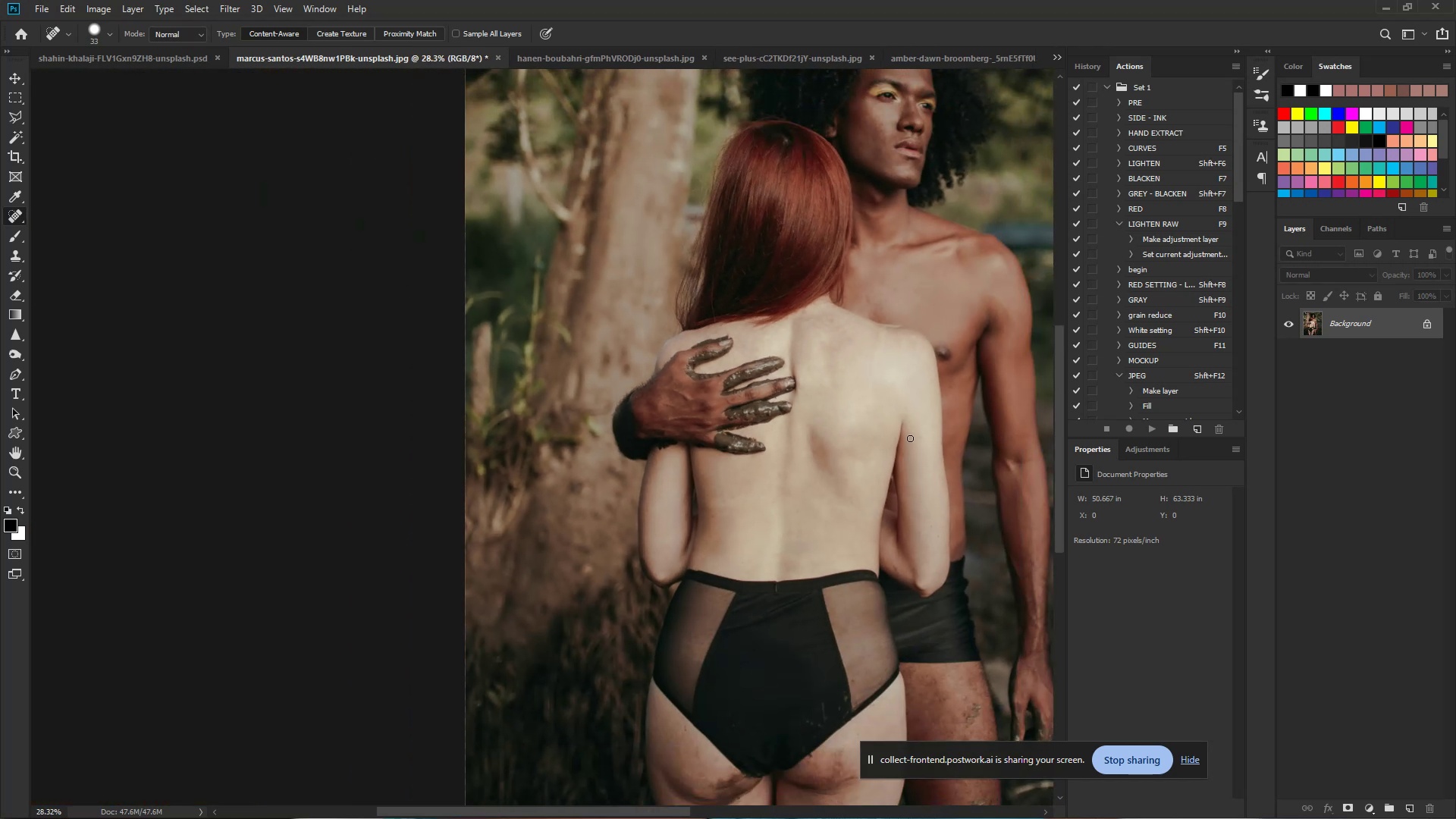 
hold_key(key=ControlLeft, duration=0.73)
 